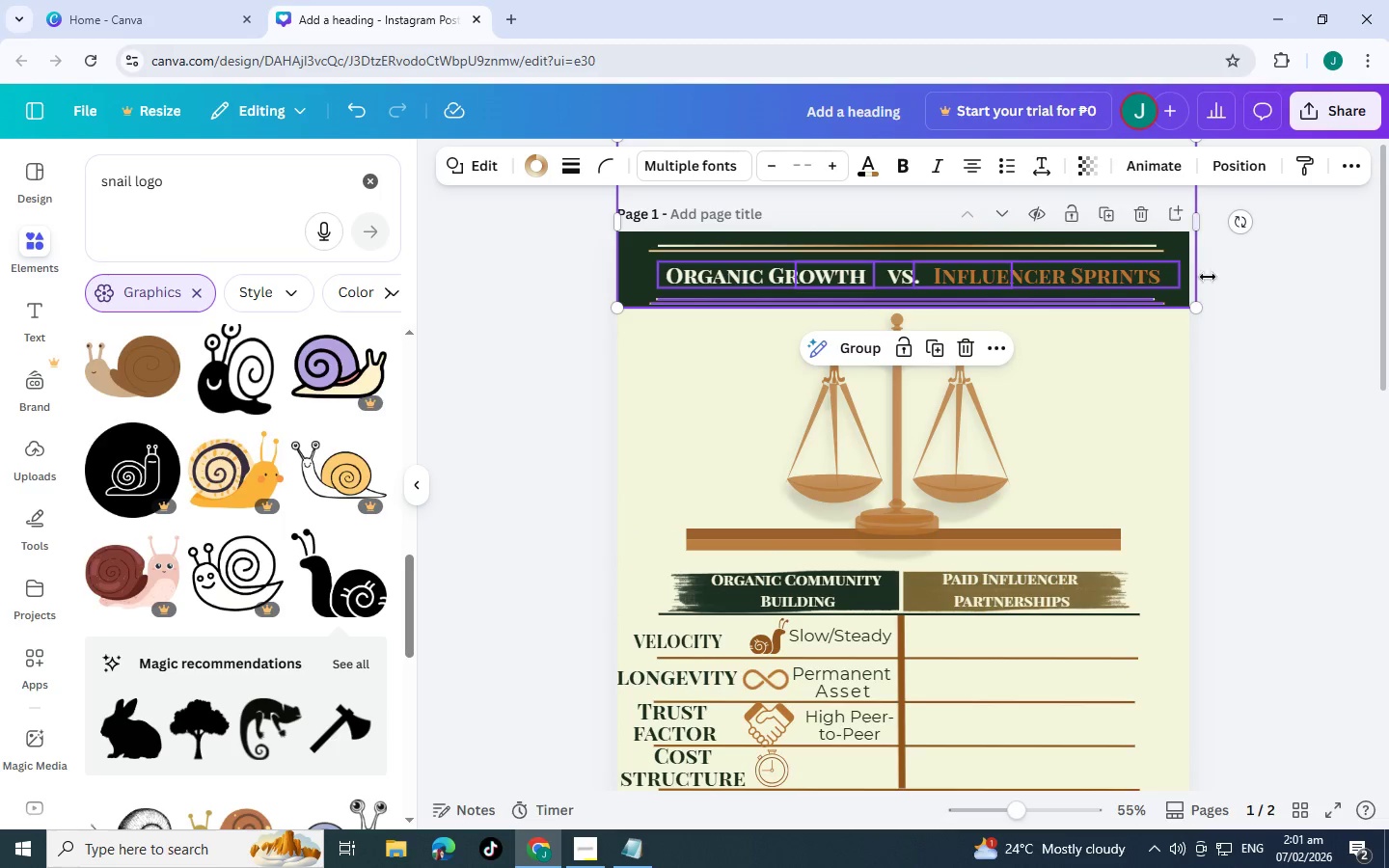 
left_click([1296, 322])
 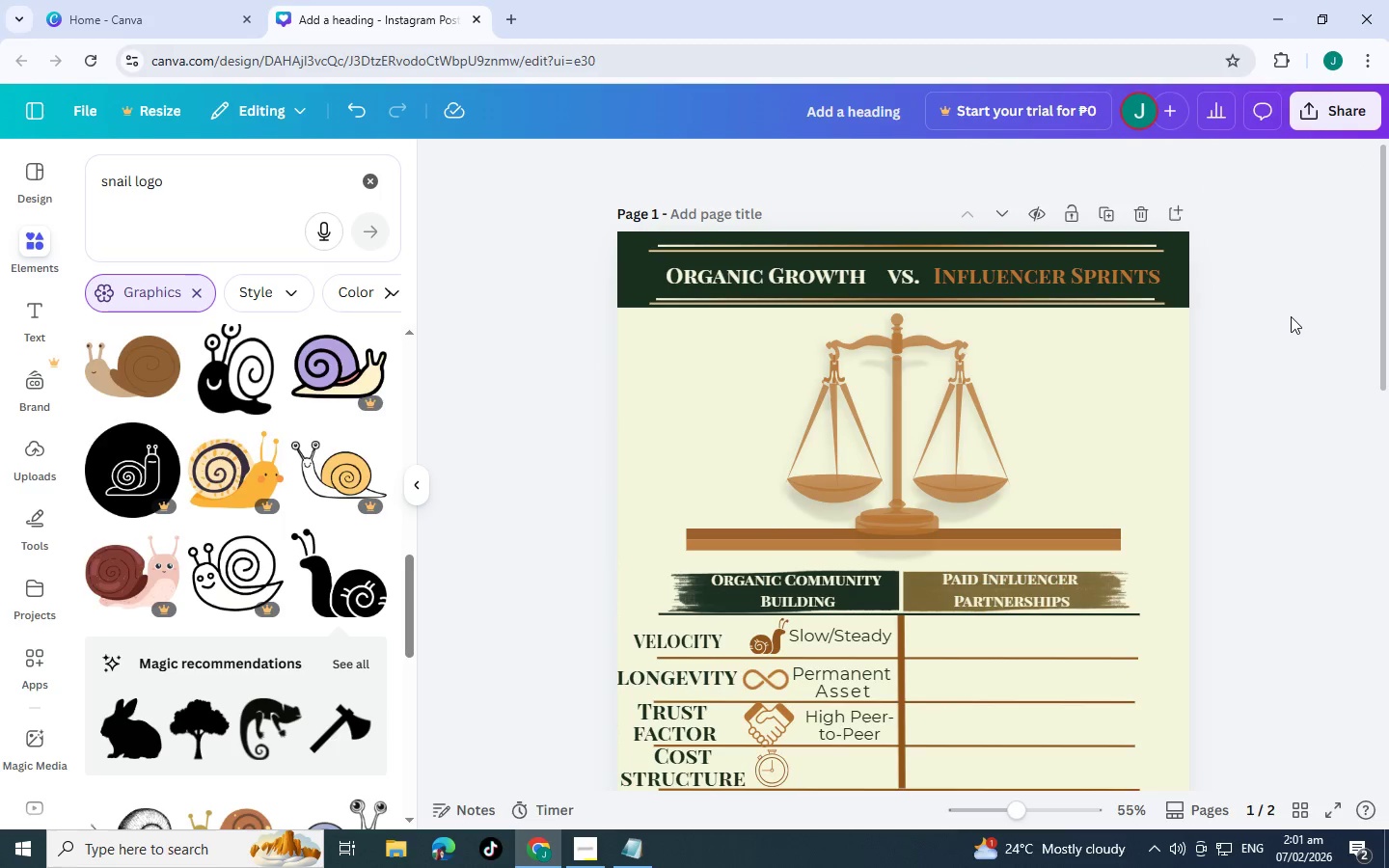 
left_click_drag(start_coordinate=[1290, 317], to_coordinate=[573, 35])
 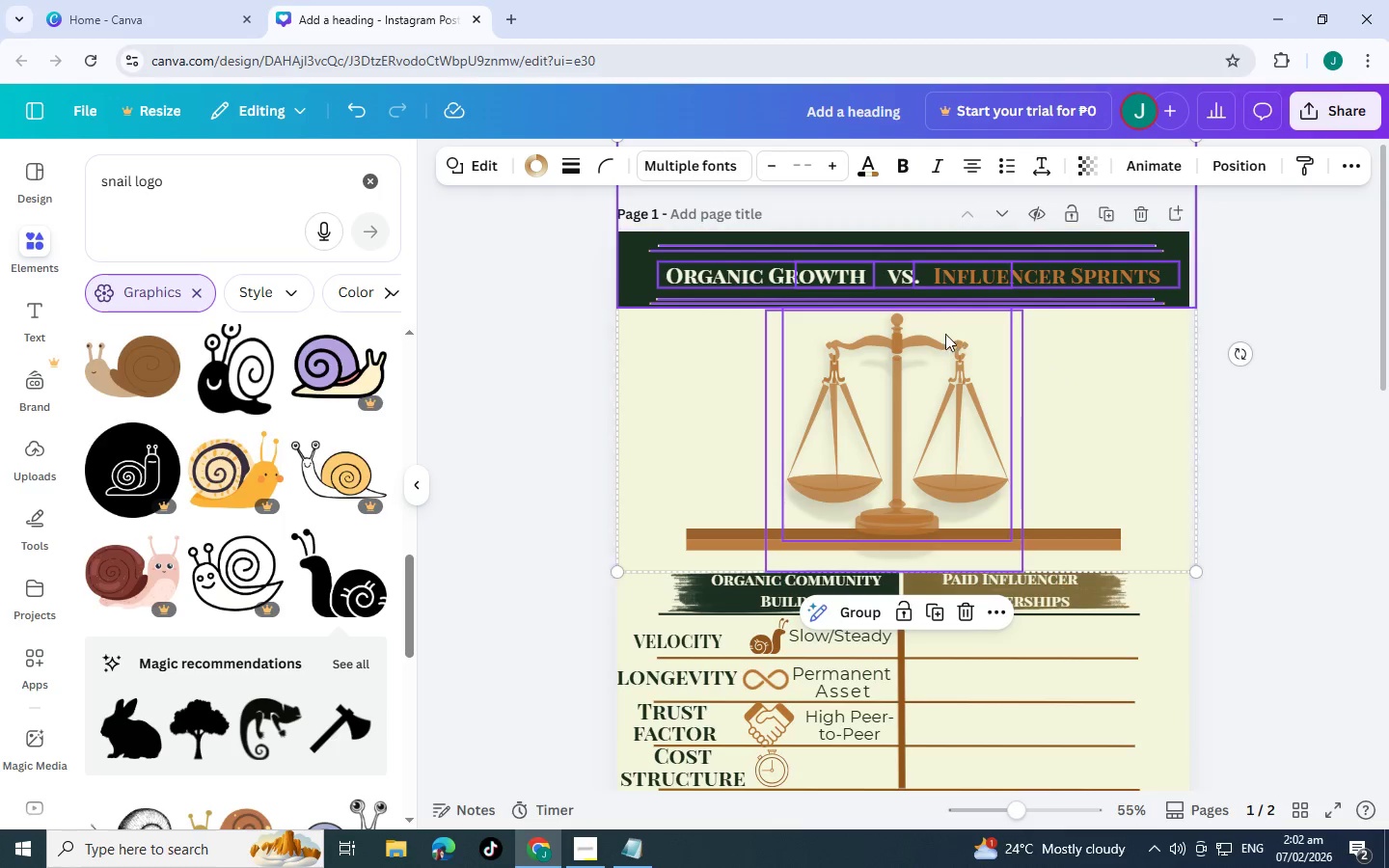 
hold_key(key=ShiftLeft, duration=1.06)
left_click([940, 352])
 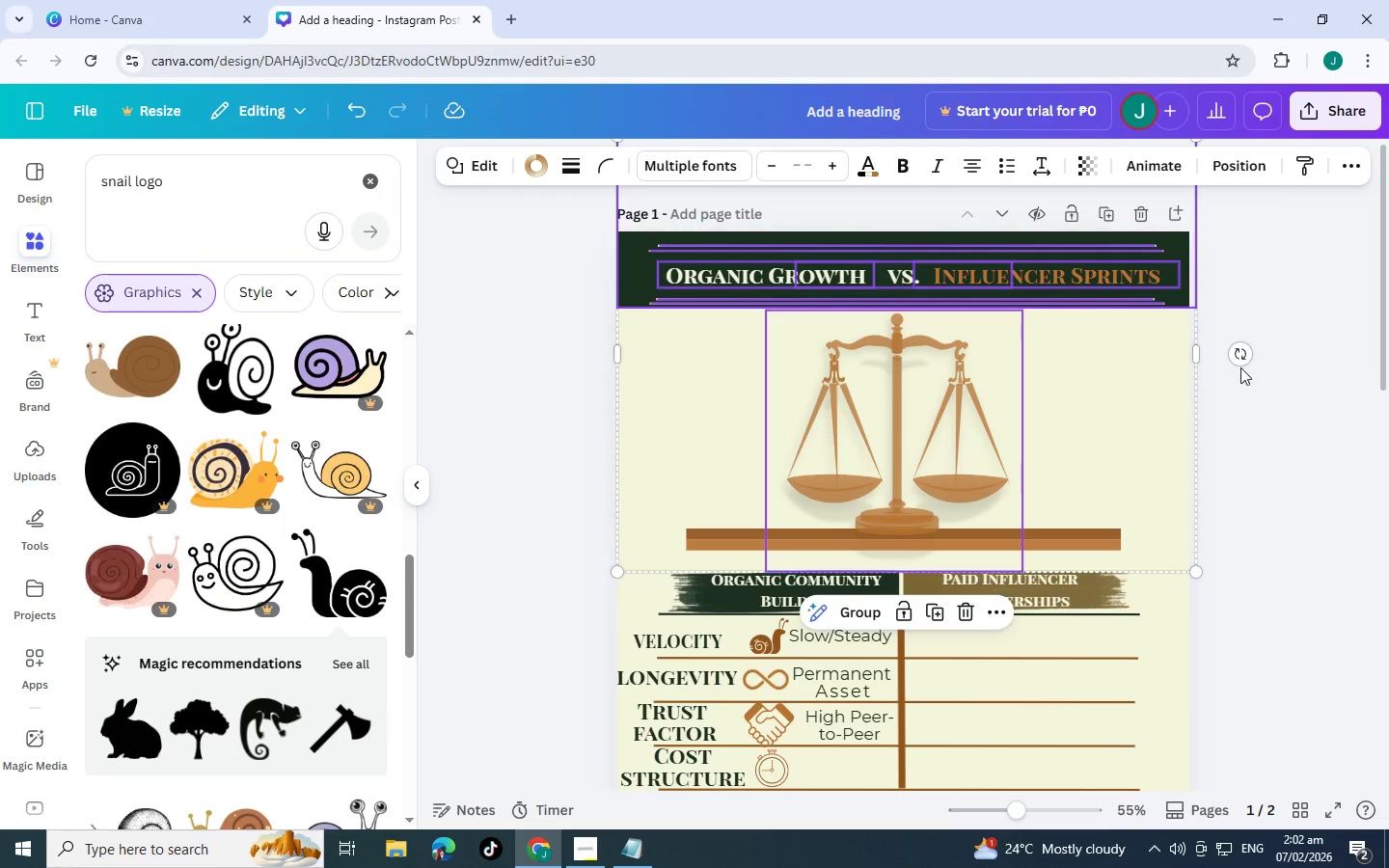 
left_click([1300, 377])
 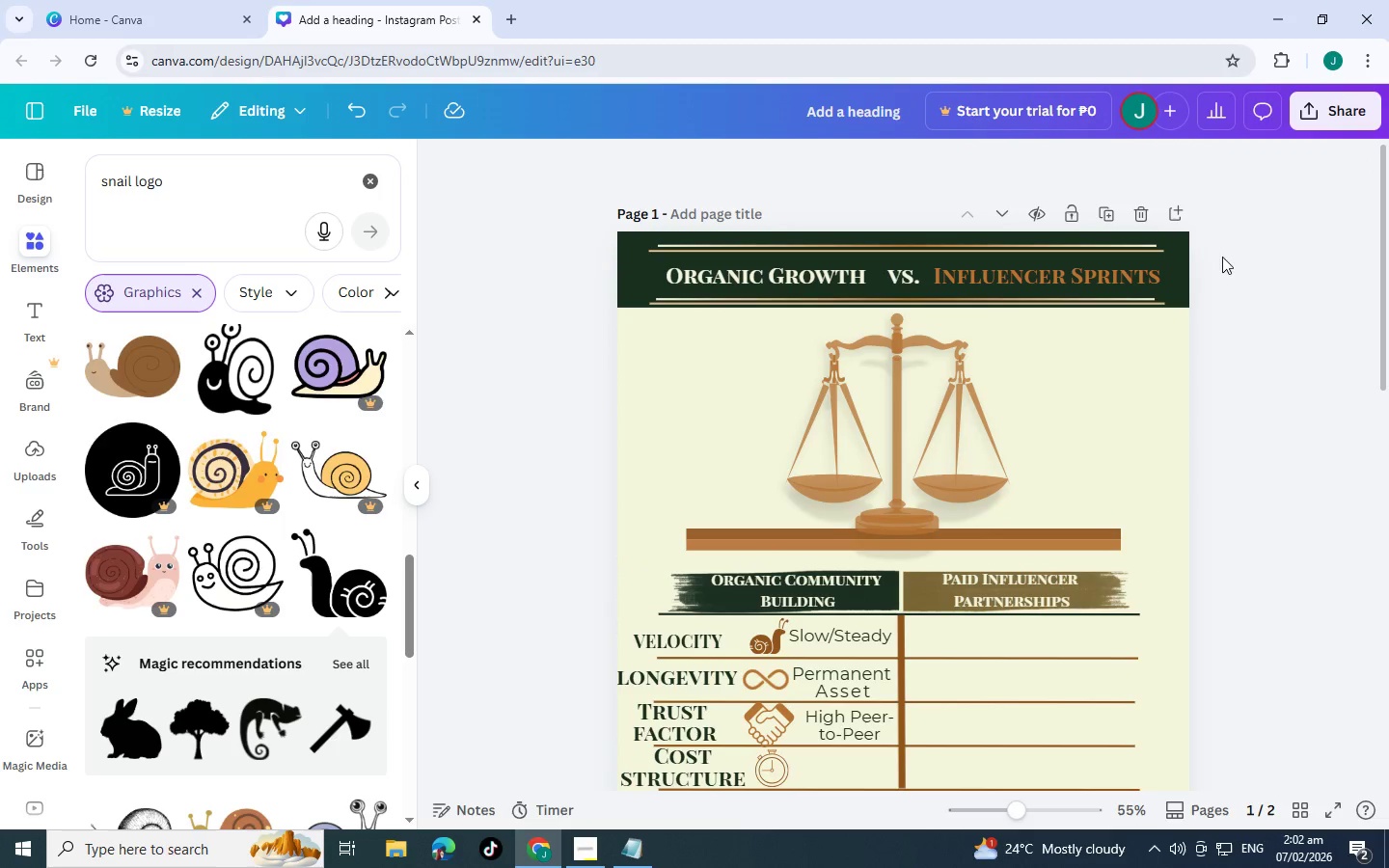 
hold_key(key=ShiftLeft, duration=1.5)
left_click_drag(start_coordinate=[1308, 278], to_coordinate=[508, 305])
 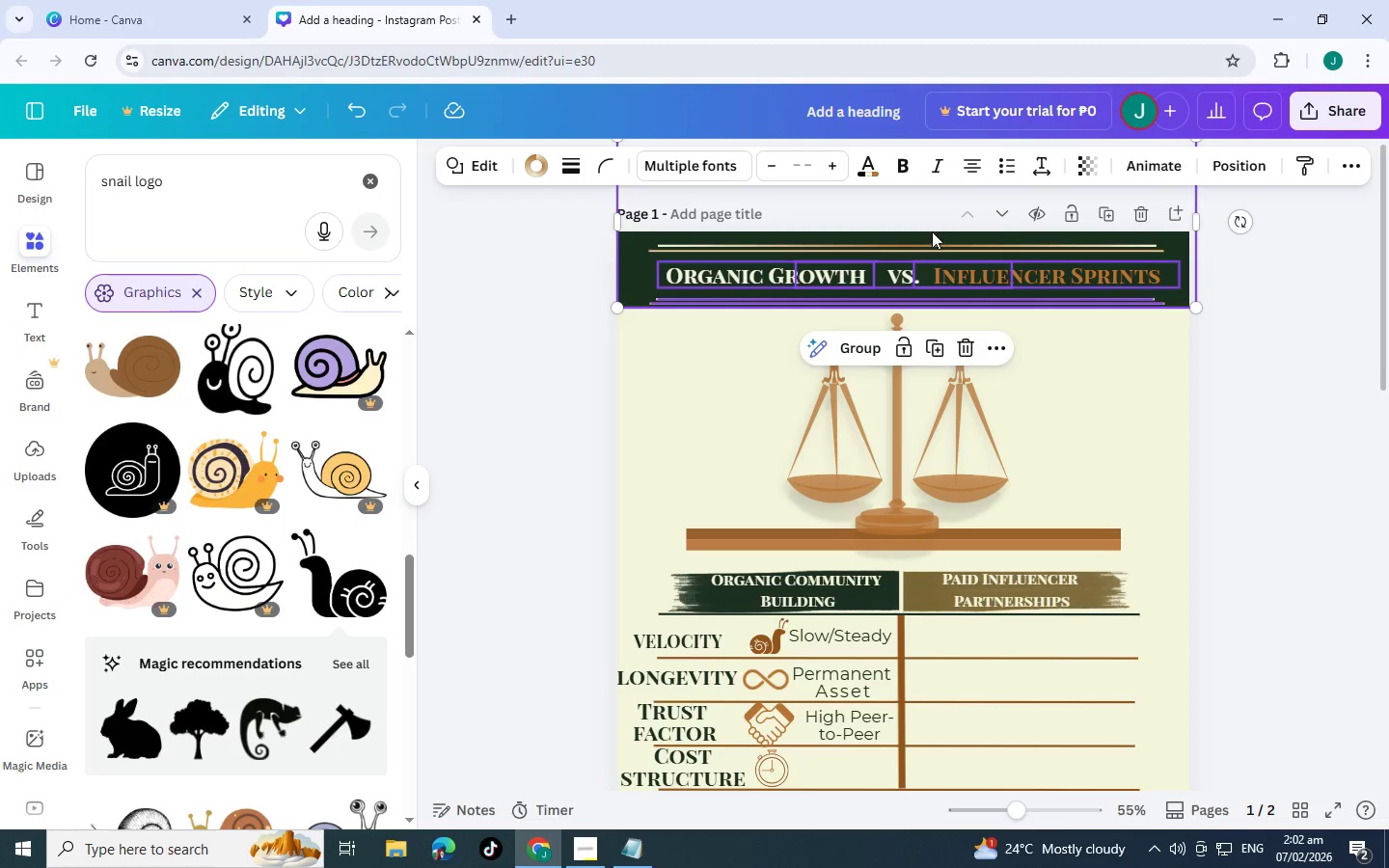 
hold_key(key=ShiftLeft, duration=1.53)
 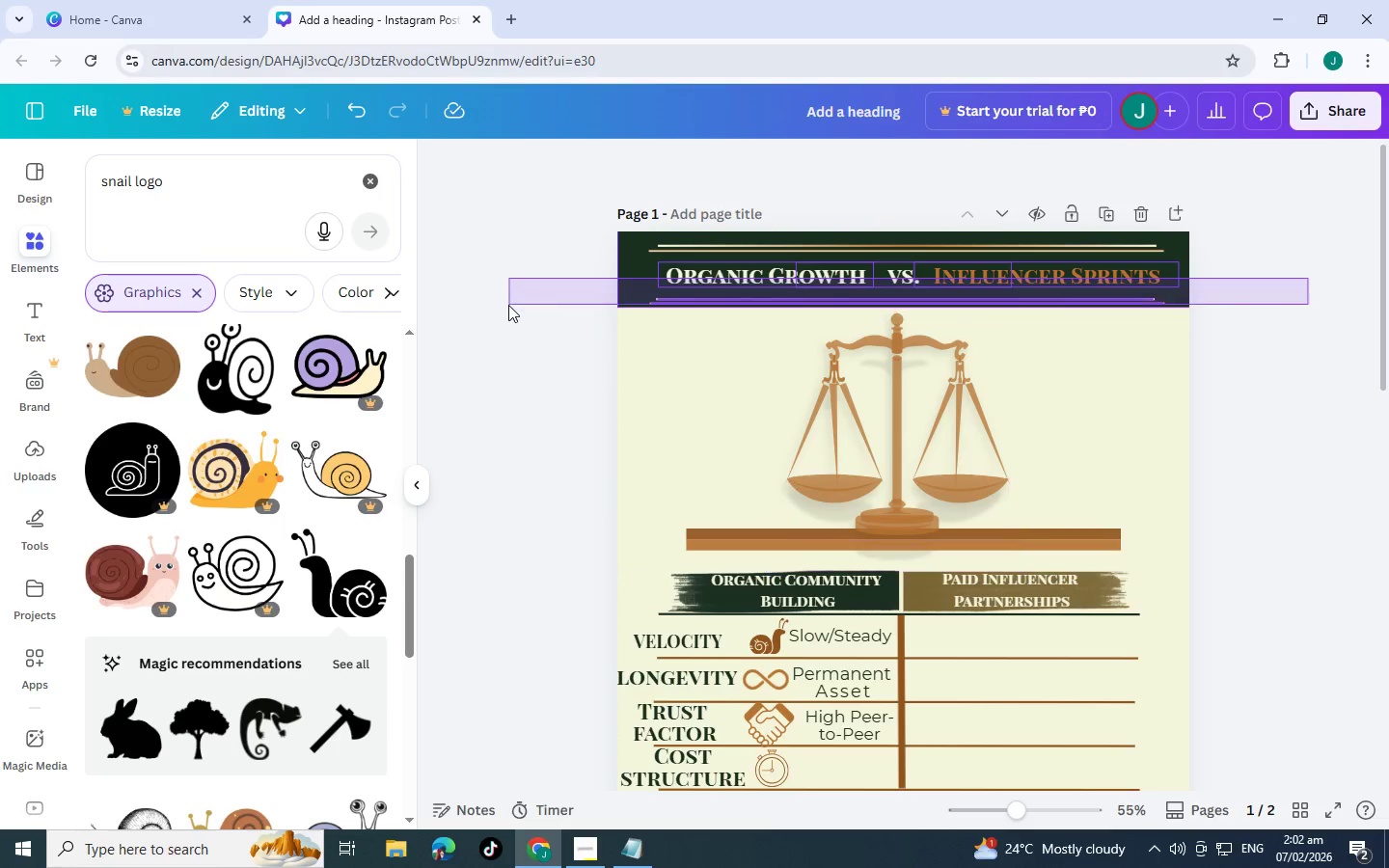 
hold_key(key=ShiftLeft, duration=1.5)
 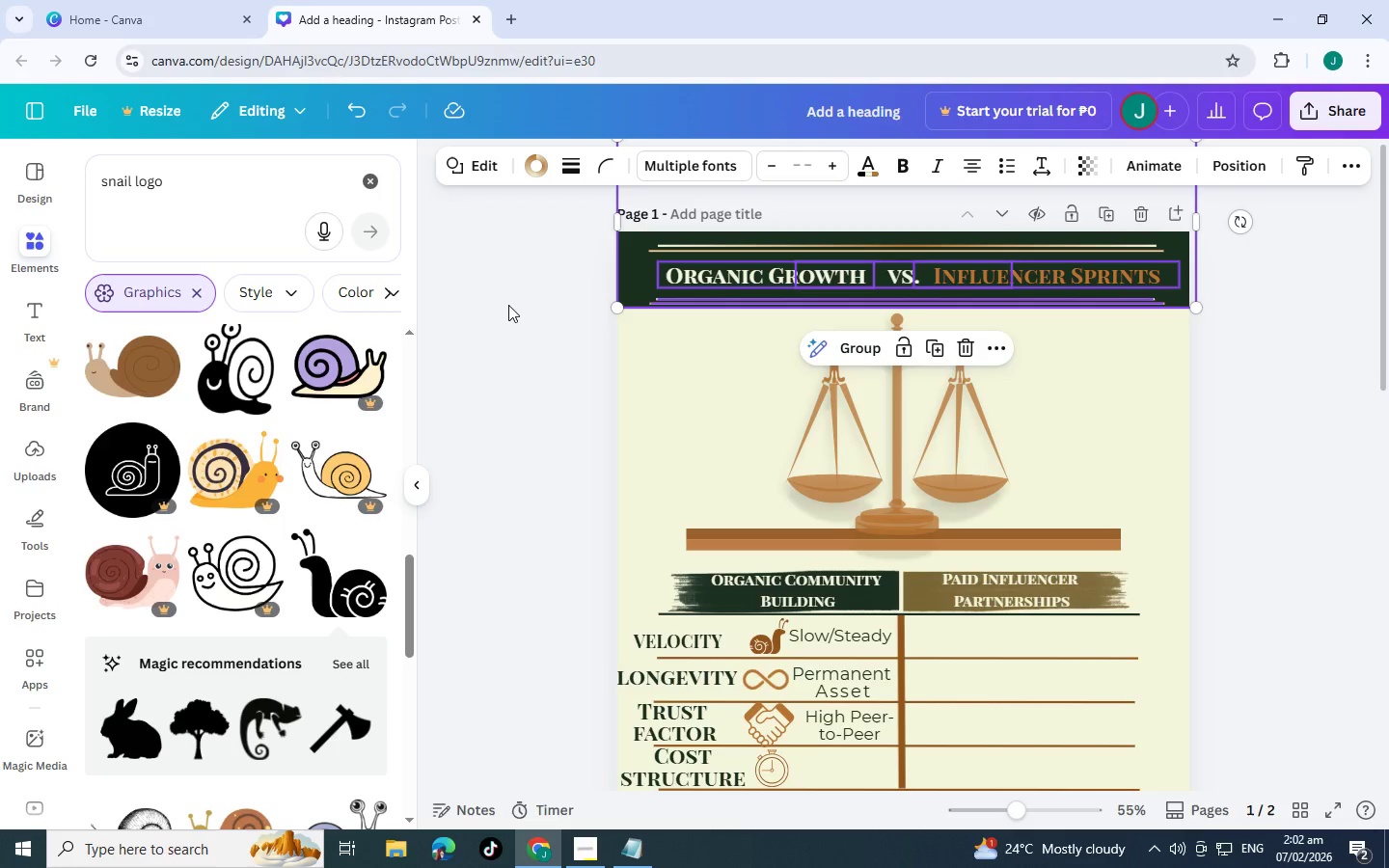 
hold_key(key=ShiftLeft, duration=0.47)
 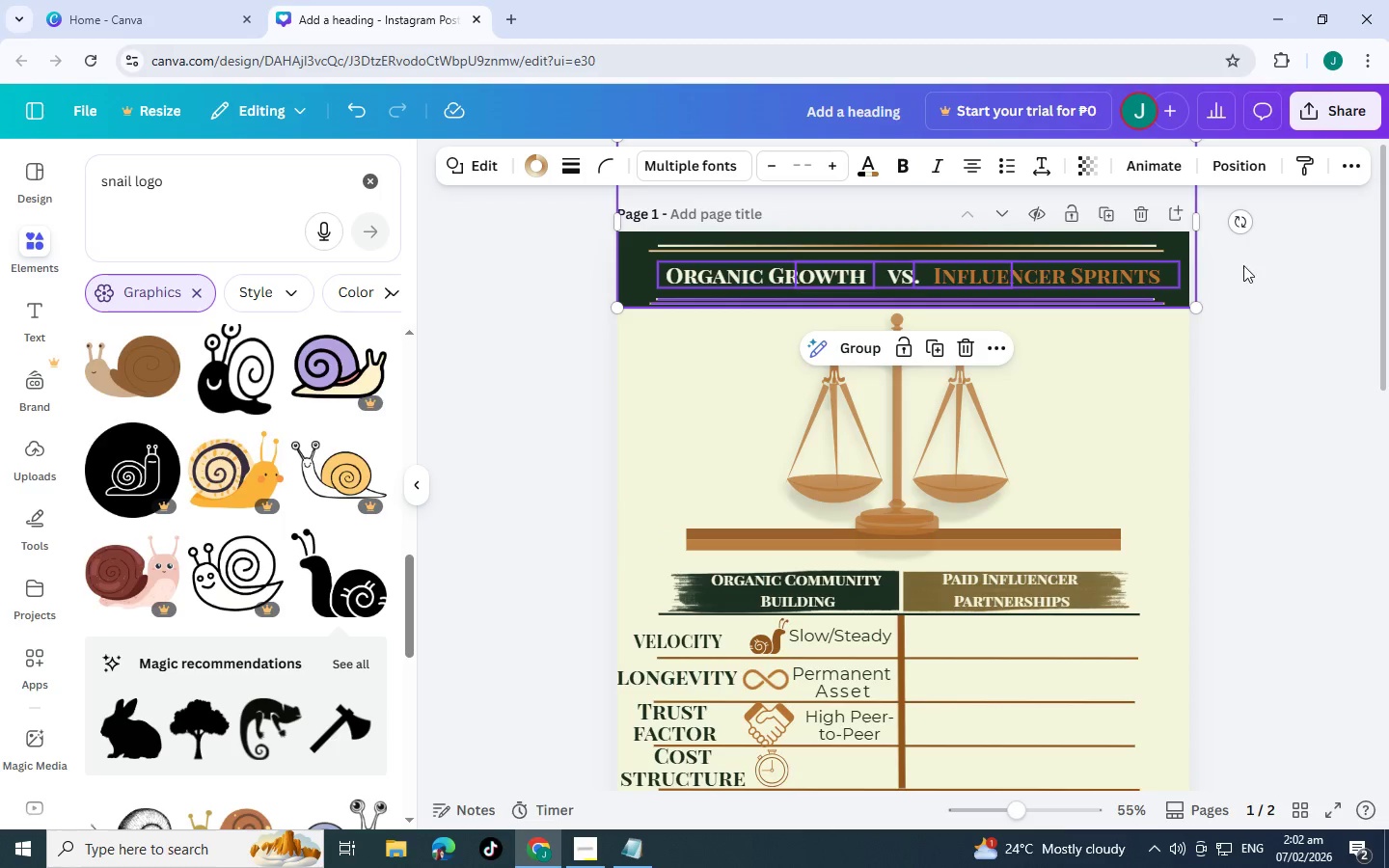 
left_click_drag(start_coordinate=[1315, 304], to_coordinate=[949, 204])
 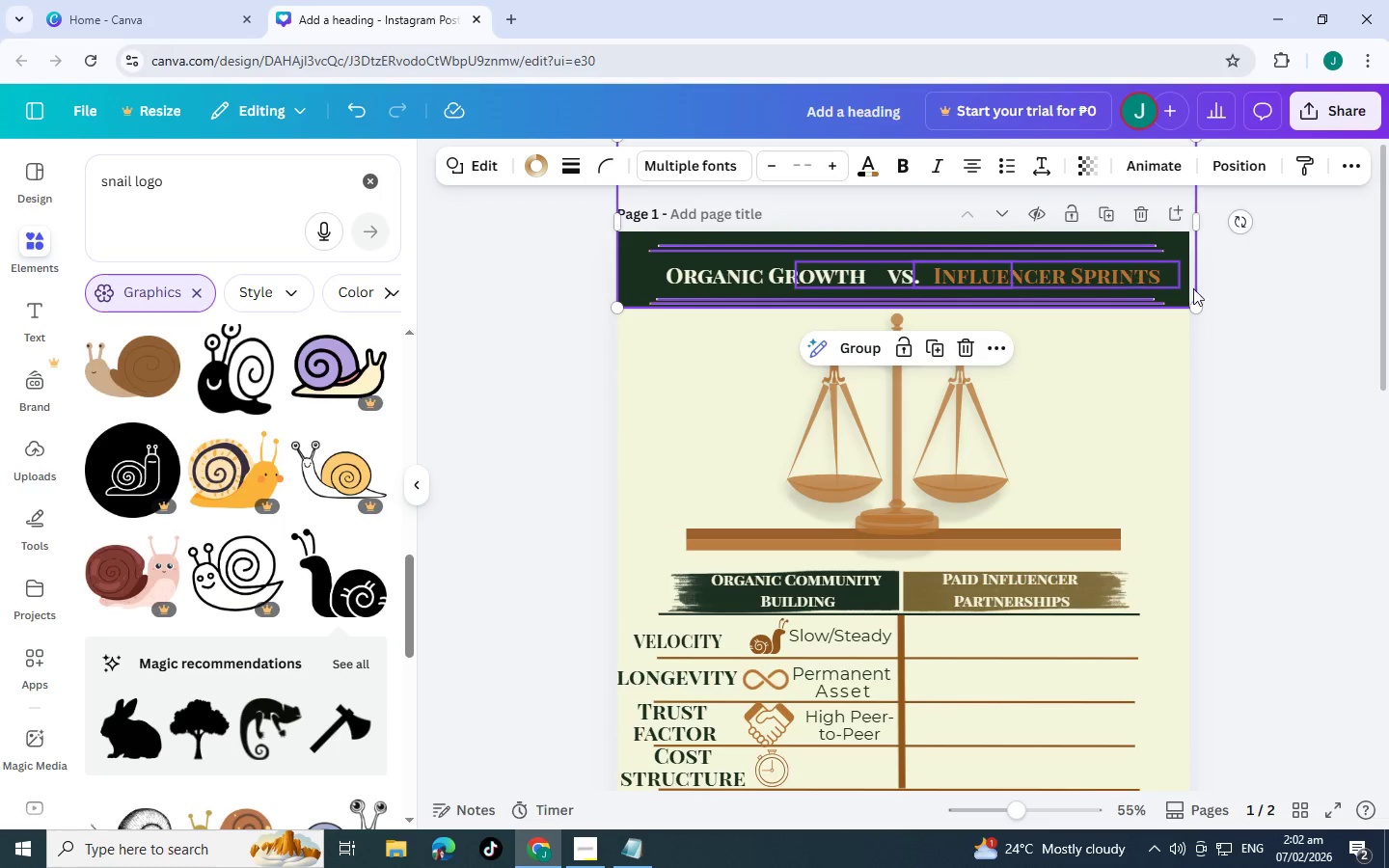 
key(Control+C)
 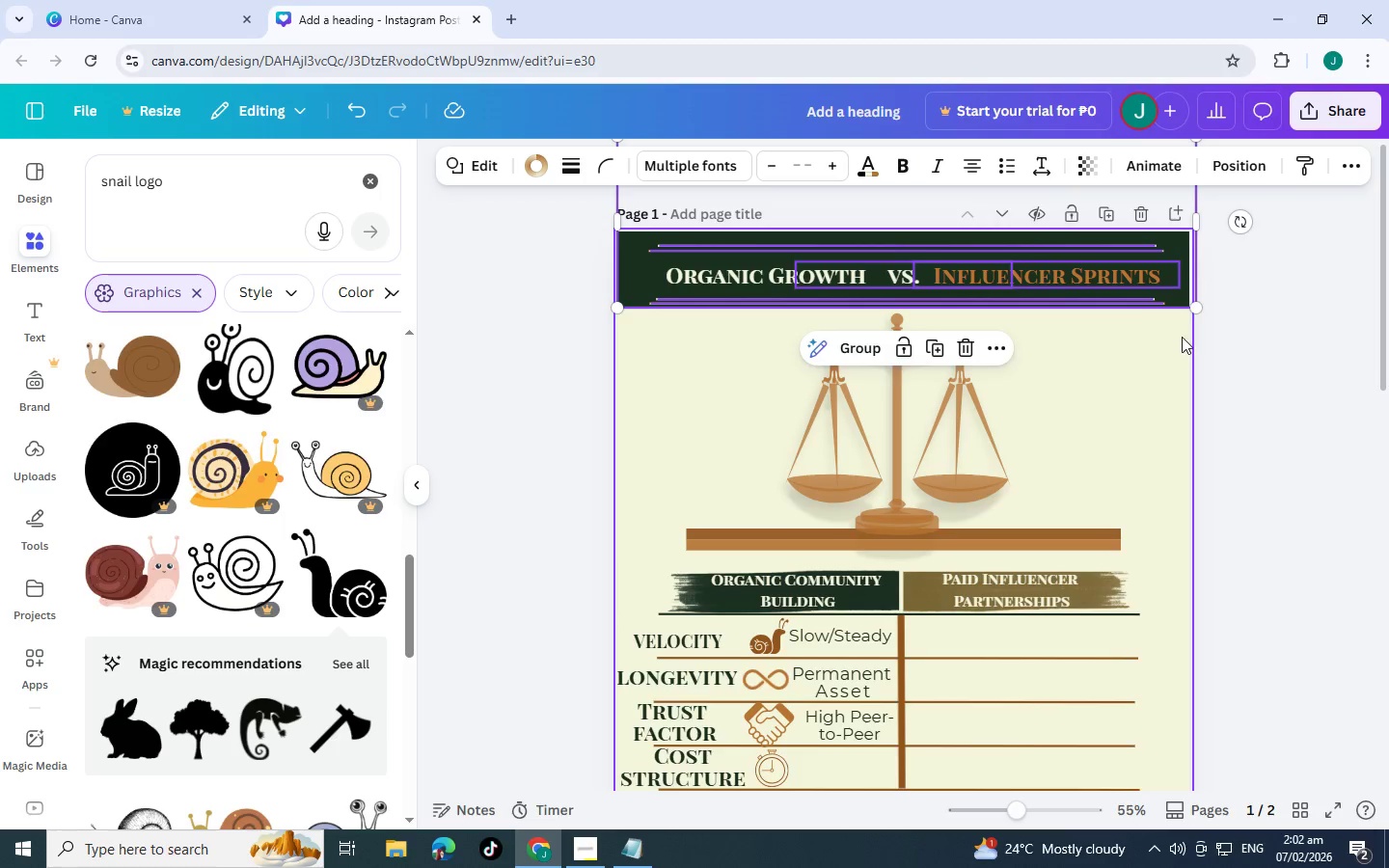 
key(Control+V)
 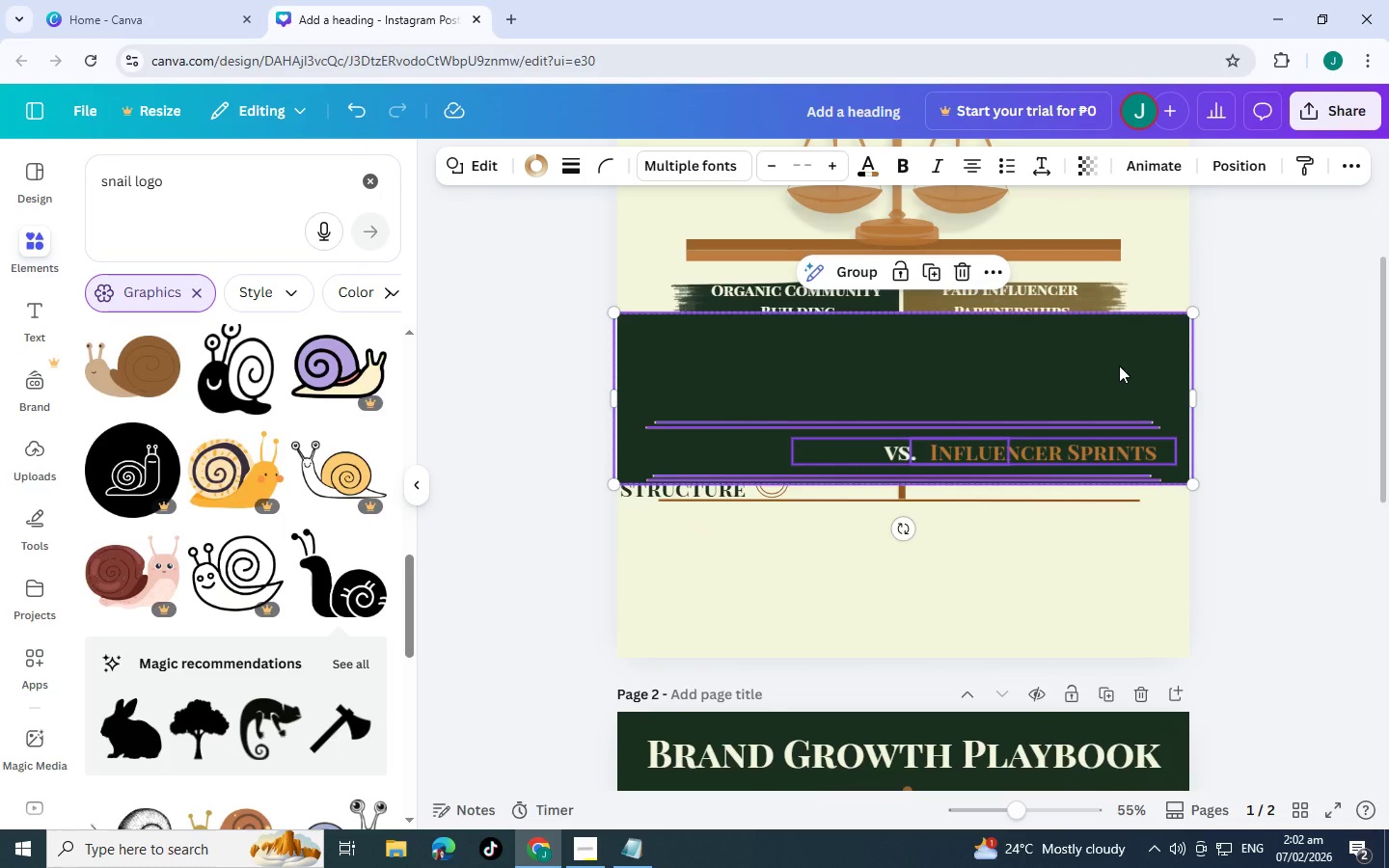 
scroll: coordinate [1166, 372], scroll_direction: down, amount: 3.0
 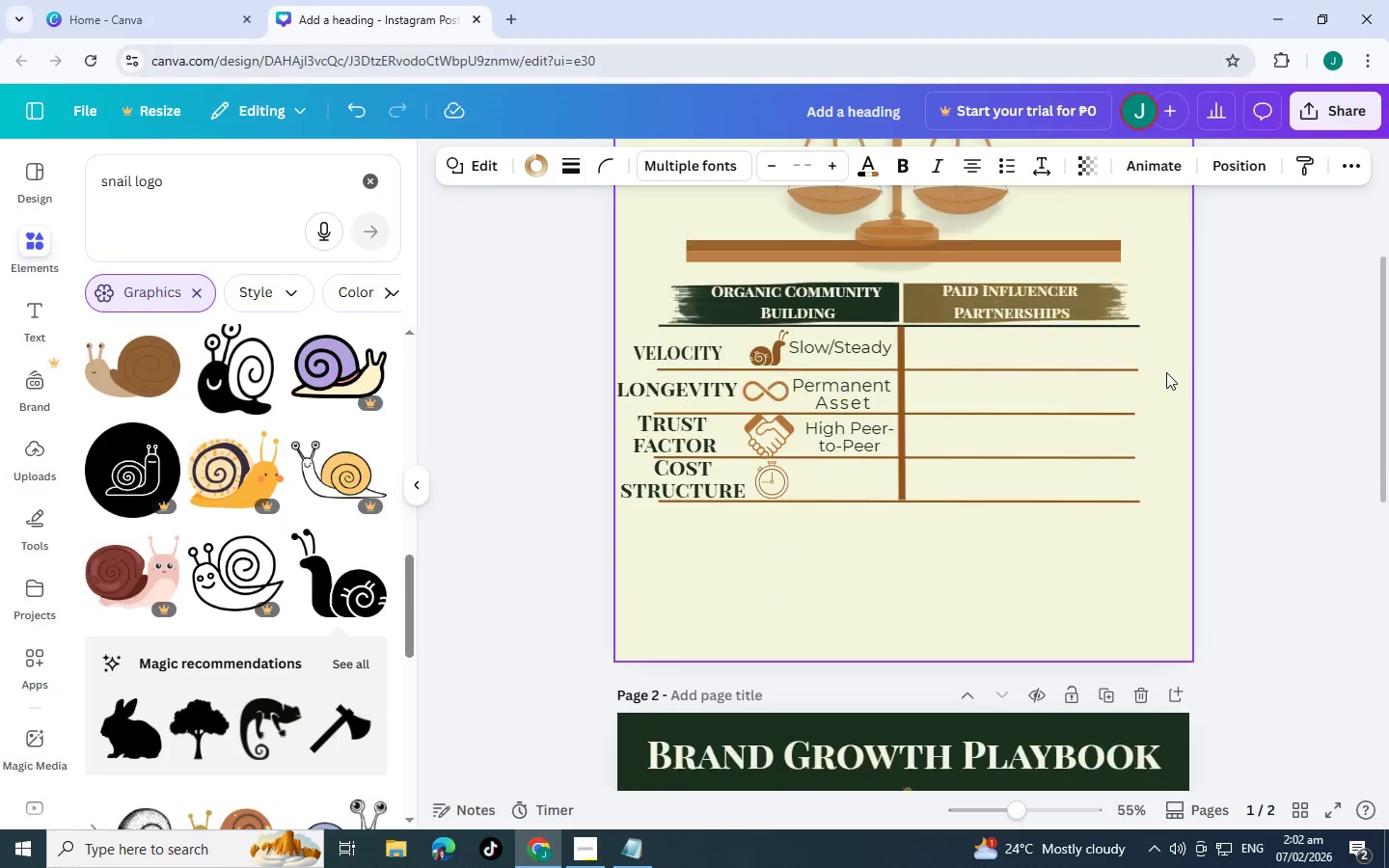 
left_click_drag(start_coordinate=[1119, 366], to_coordinate=[1125, 509])
 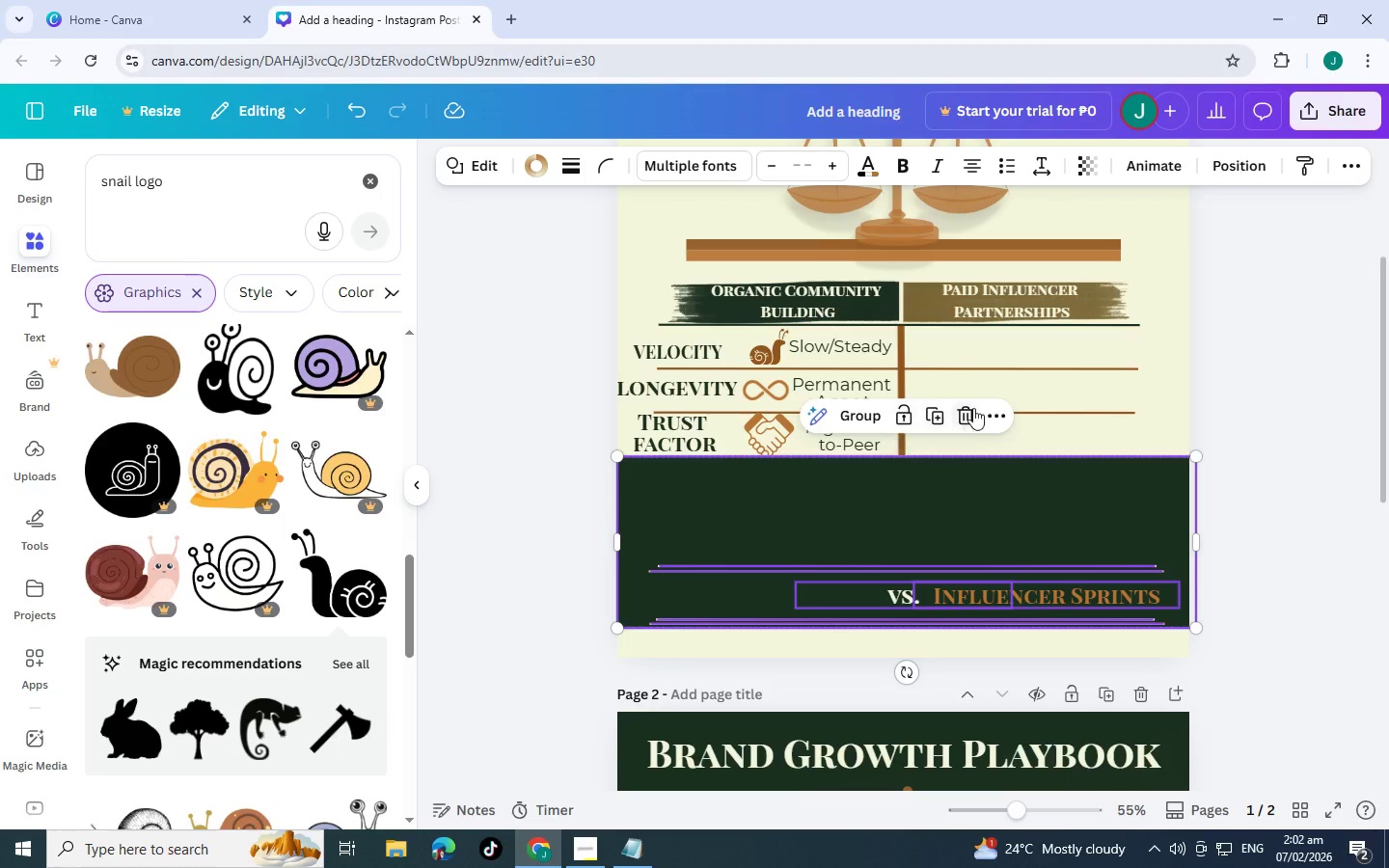 
left_click([991, 582])
 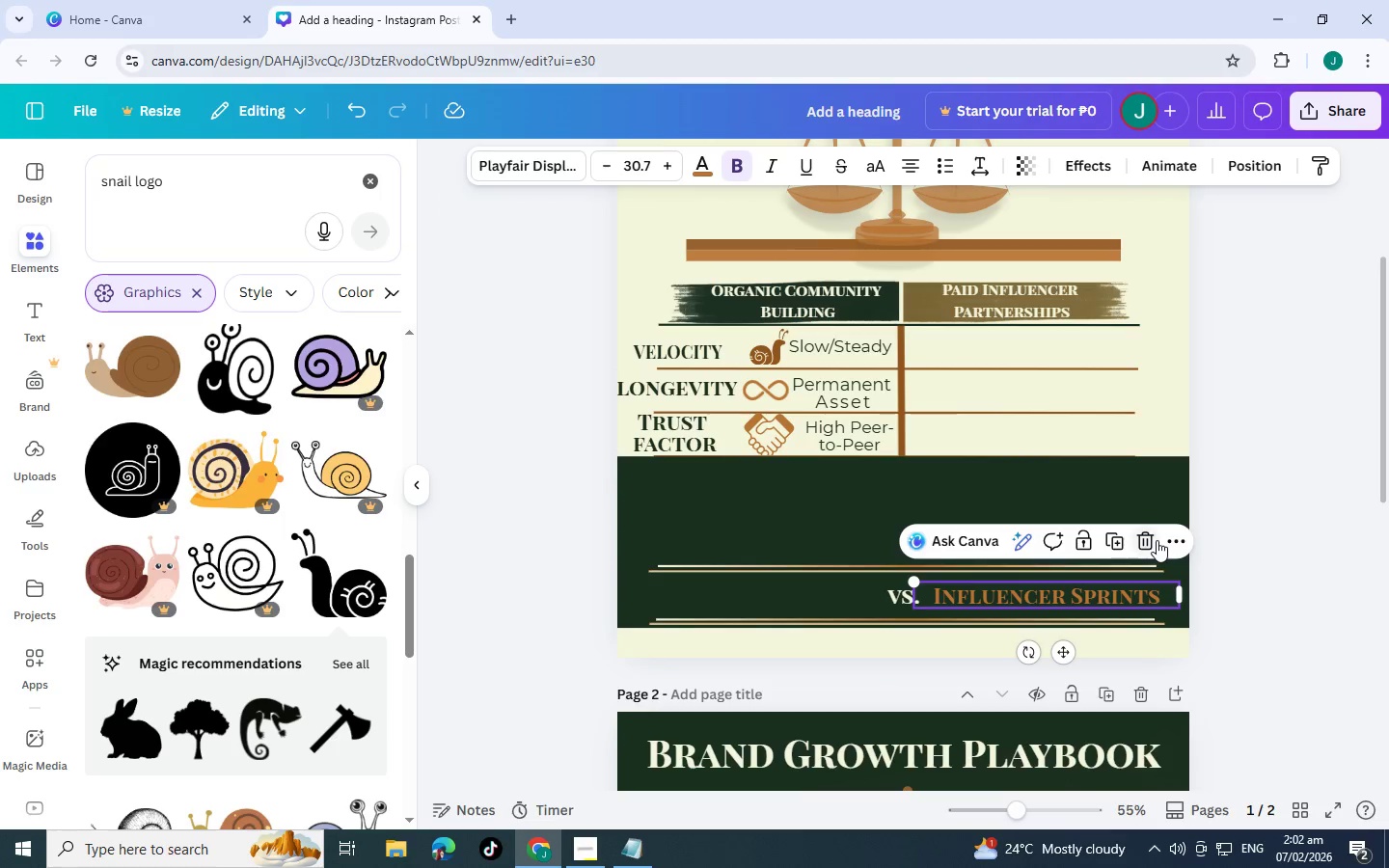 
left_click([1142, 536])
 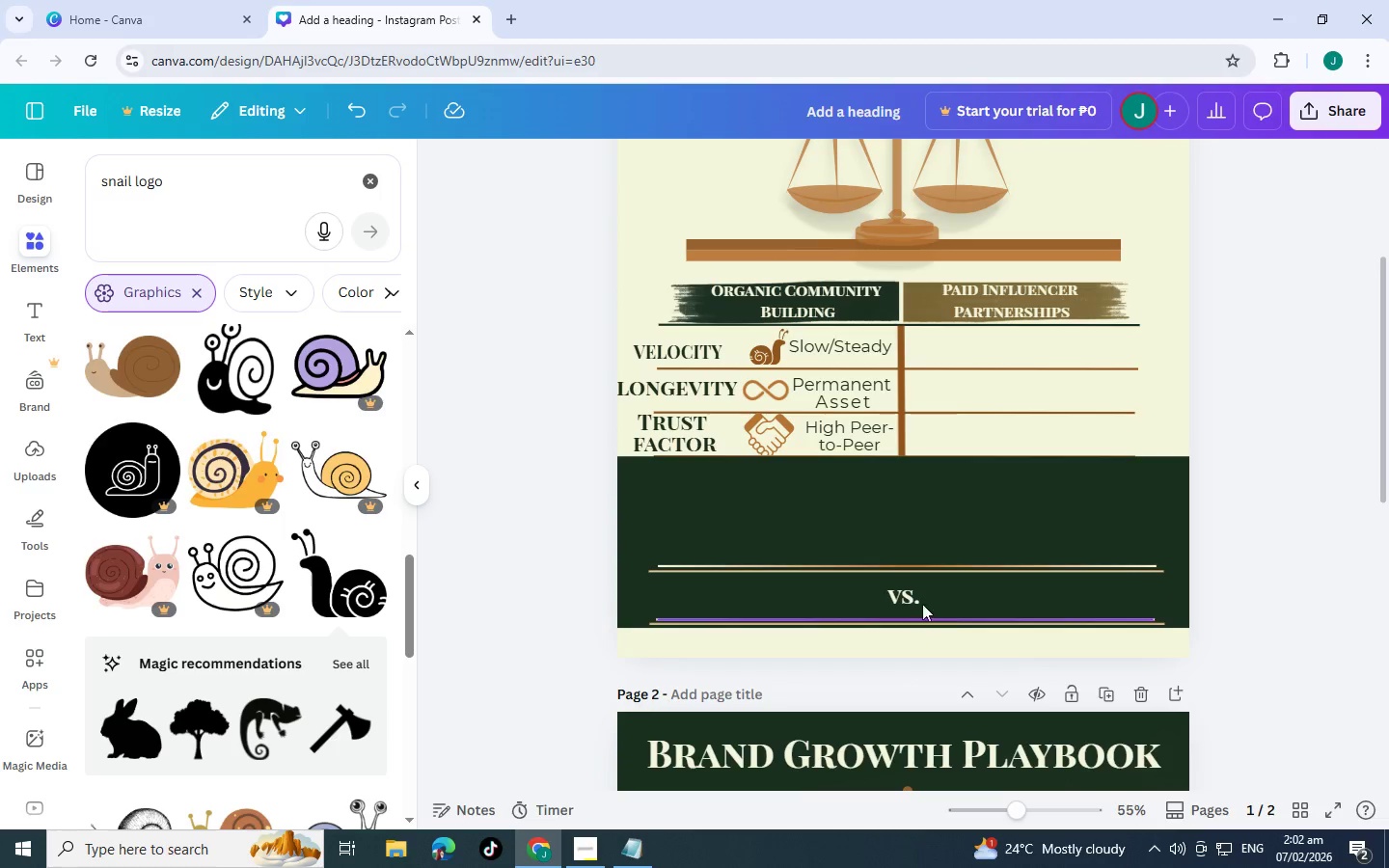 
left_click([914, 595])
 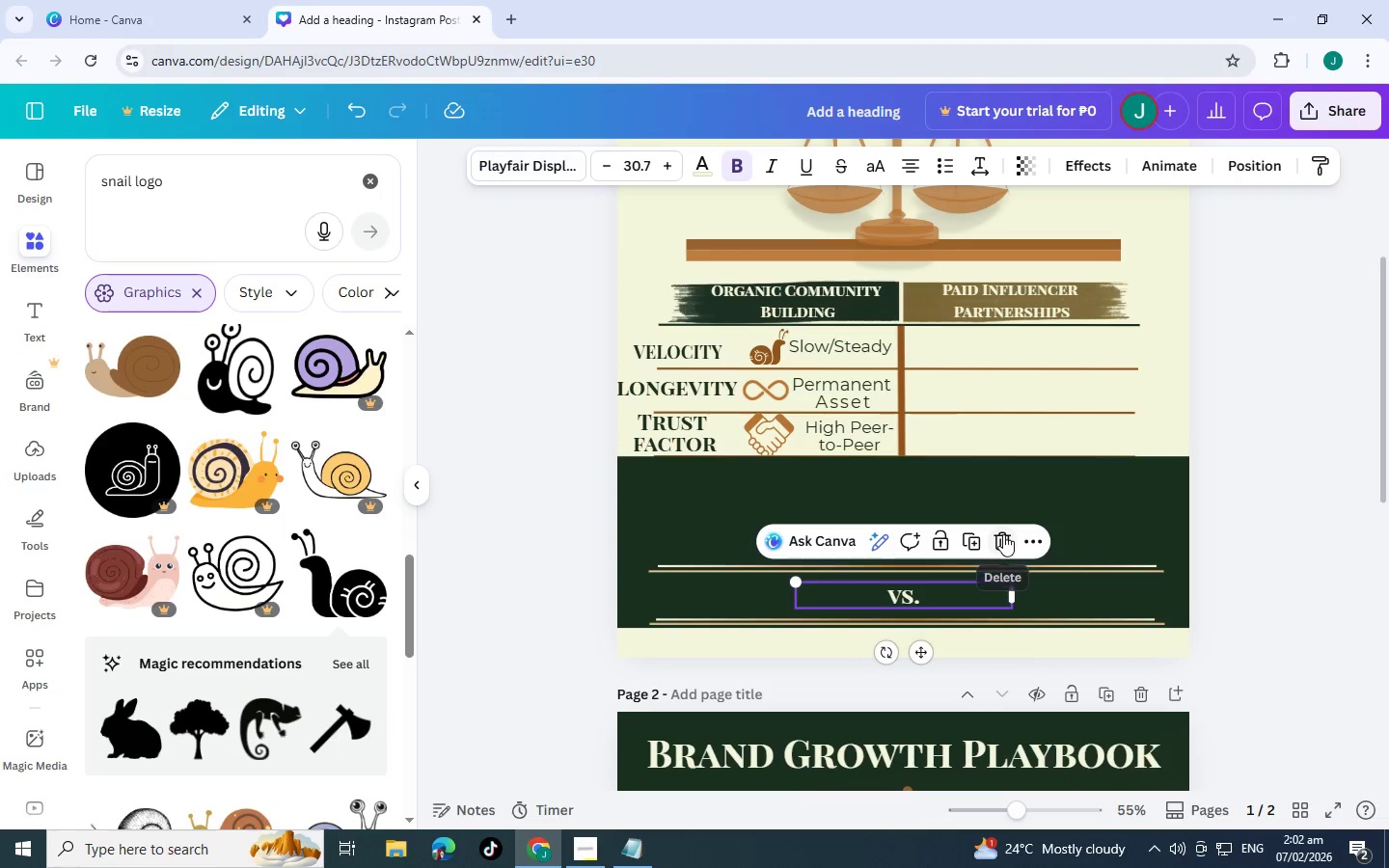 
left_click([1003, 534])
 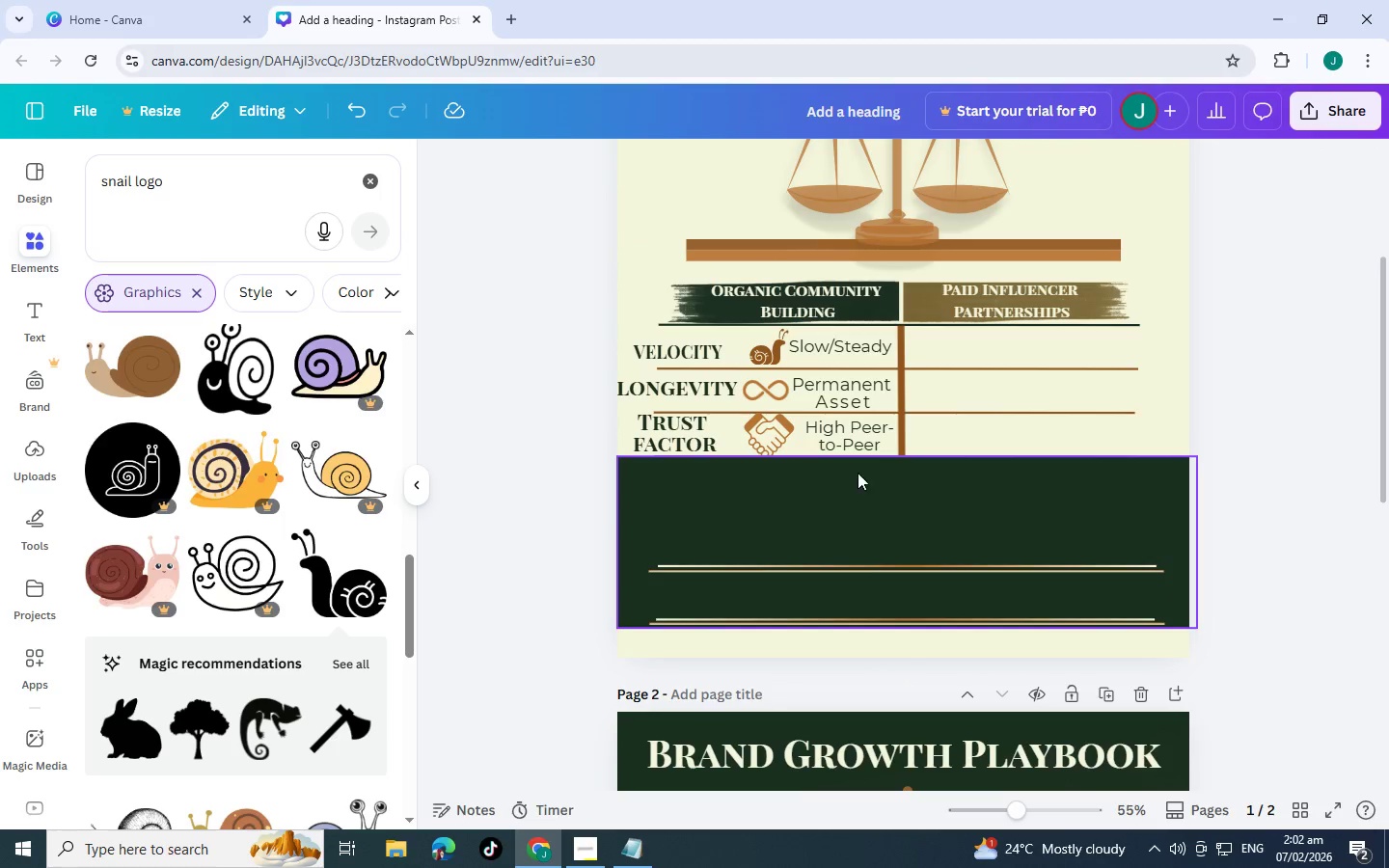 
left_click([907, 493])
 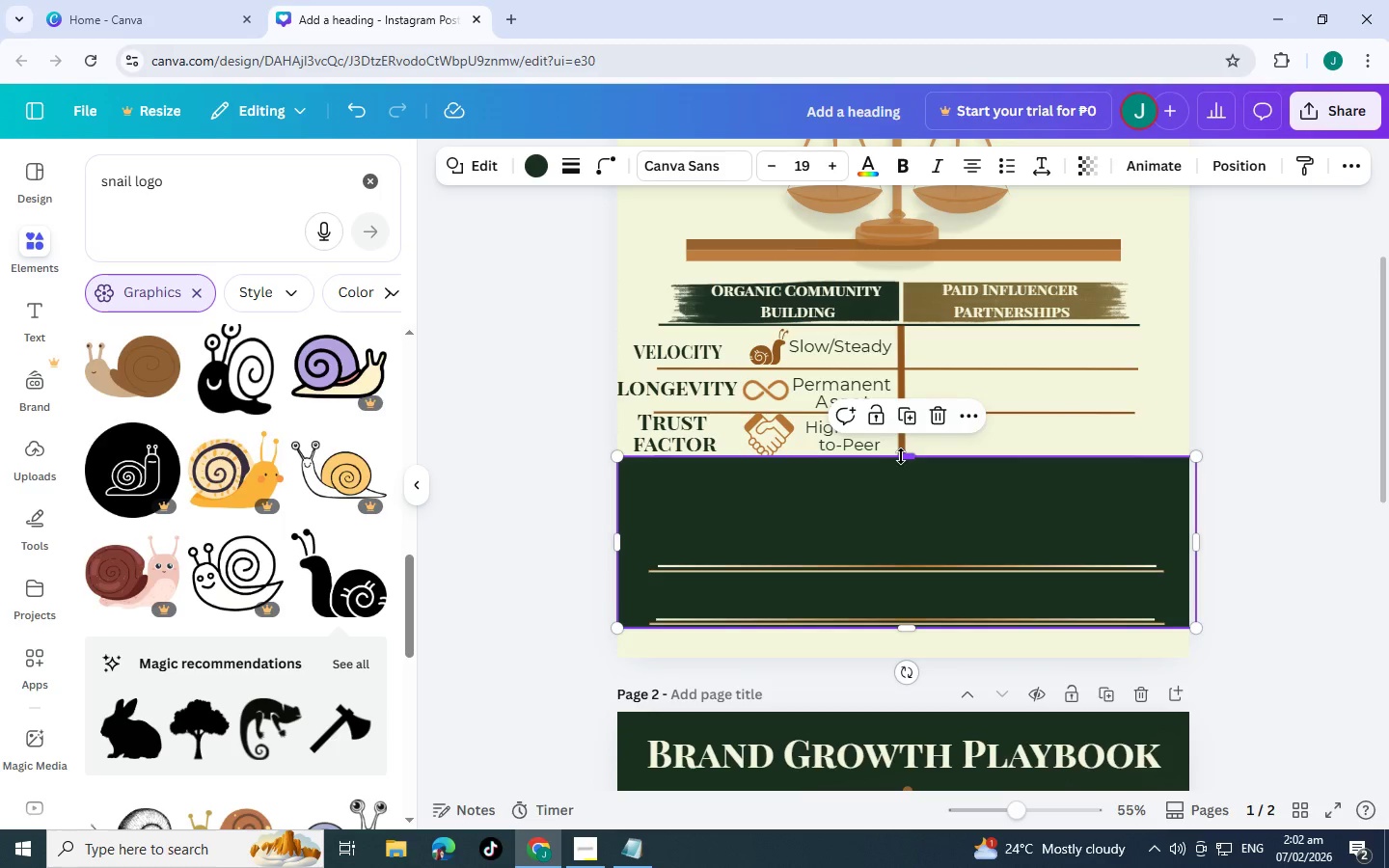 
left_click_drag(start_coordinate=[901, 456], to_coordinate=[906, 558])
 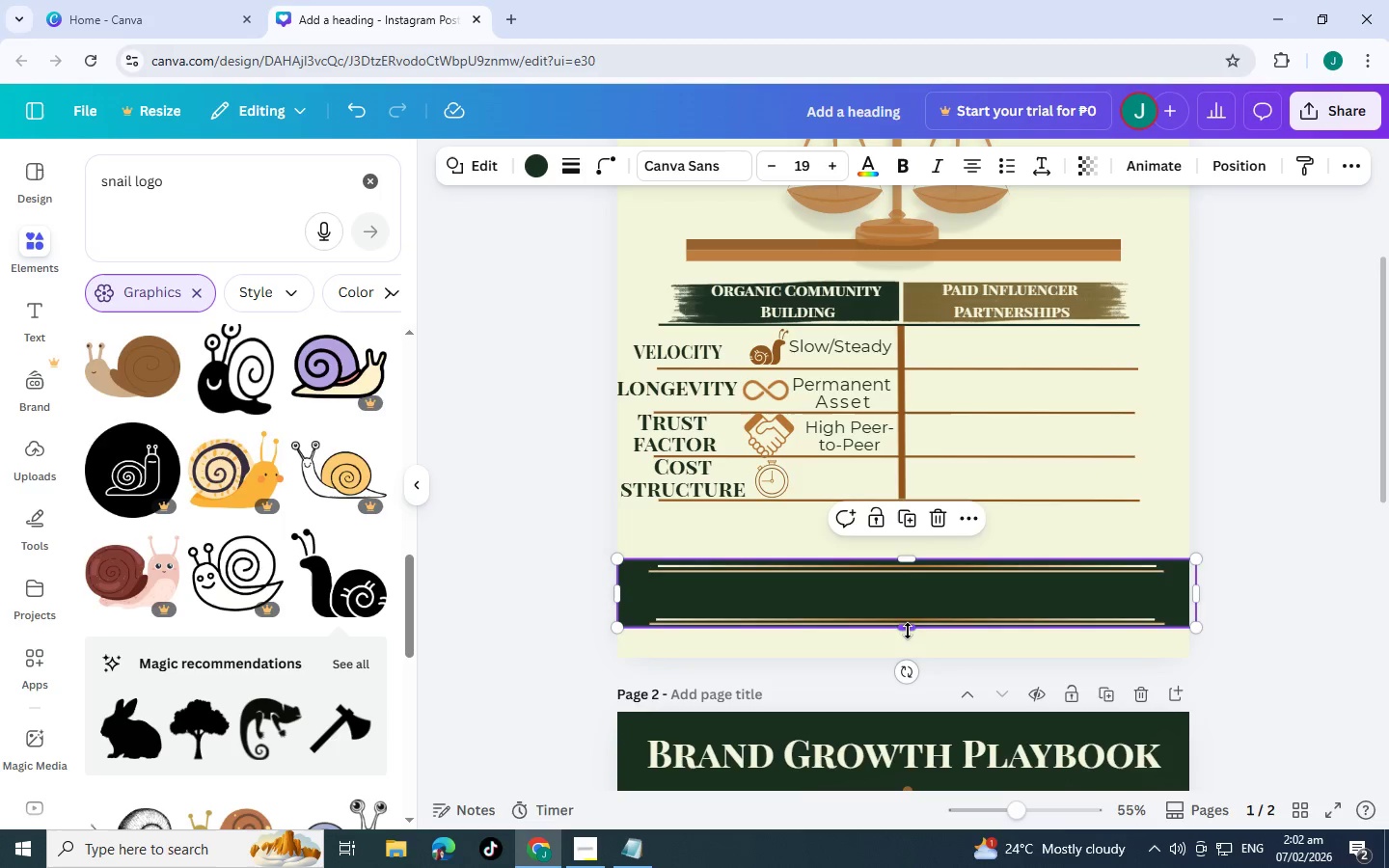 
left_click_drag(start_coordinate=[908, 631], to_coordinate=[909, 664])
 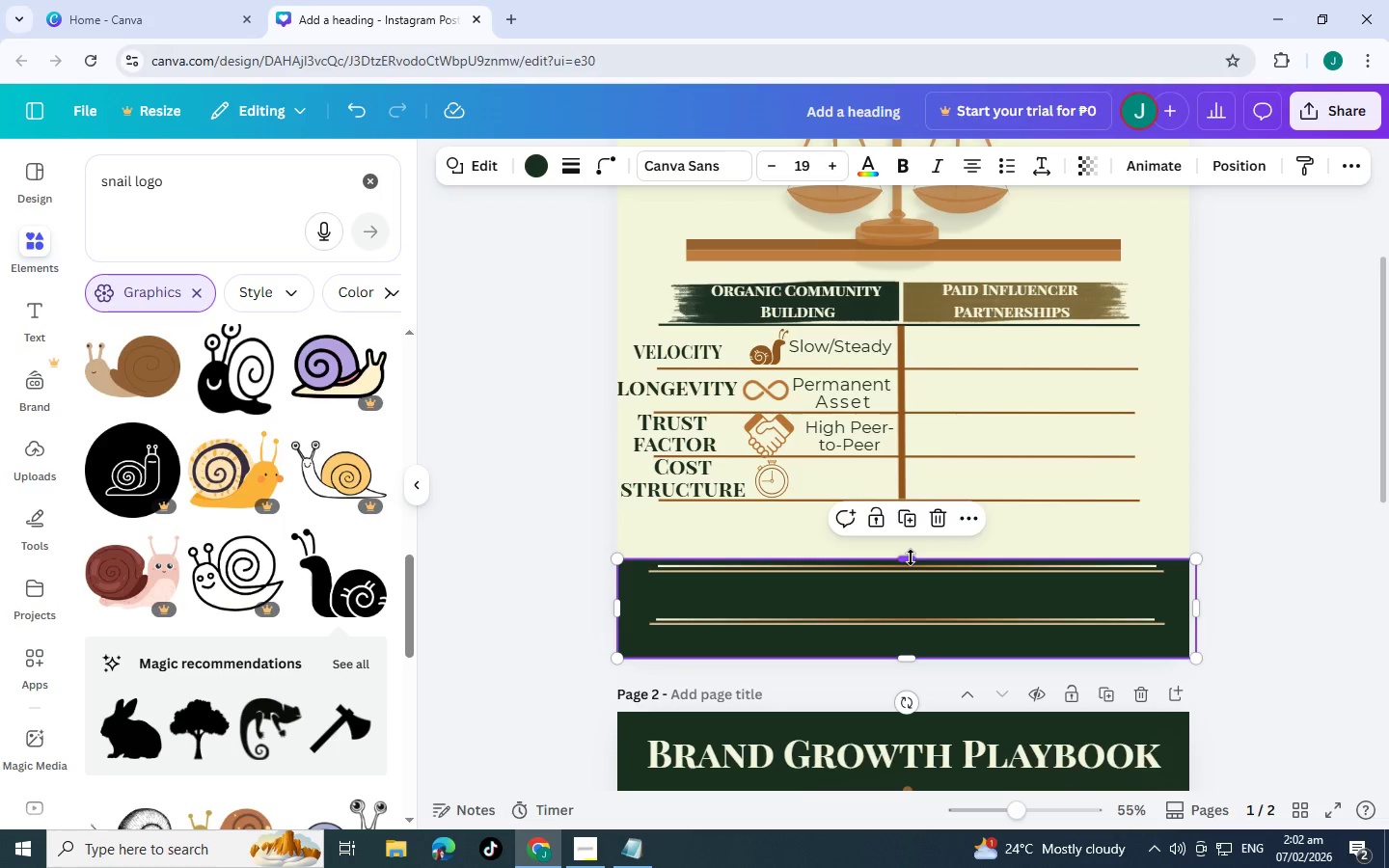 
left_click_drag(start_coordinate=[909, 557], to_coordinate=[912, 517])
 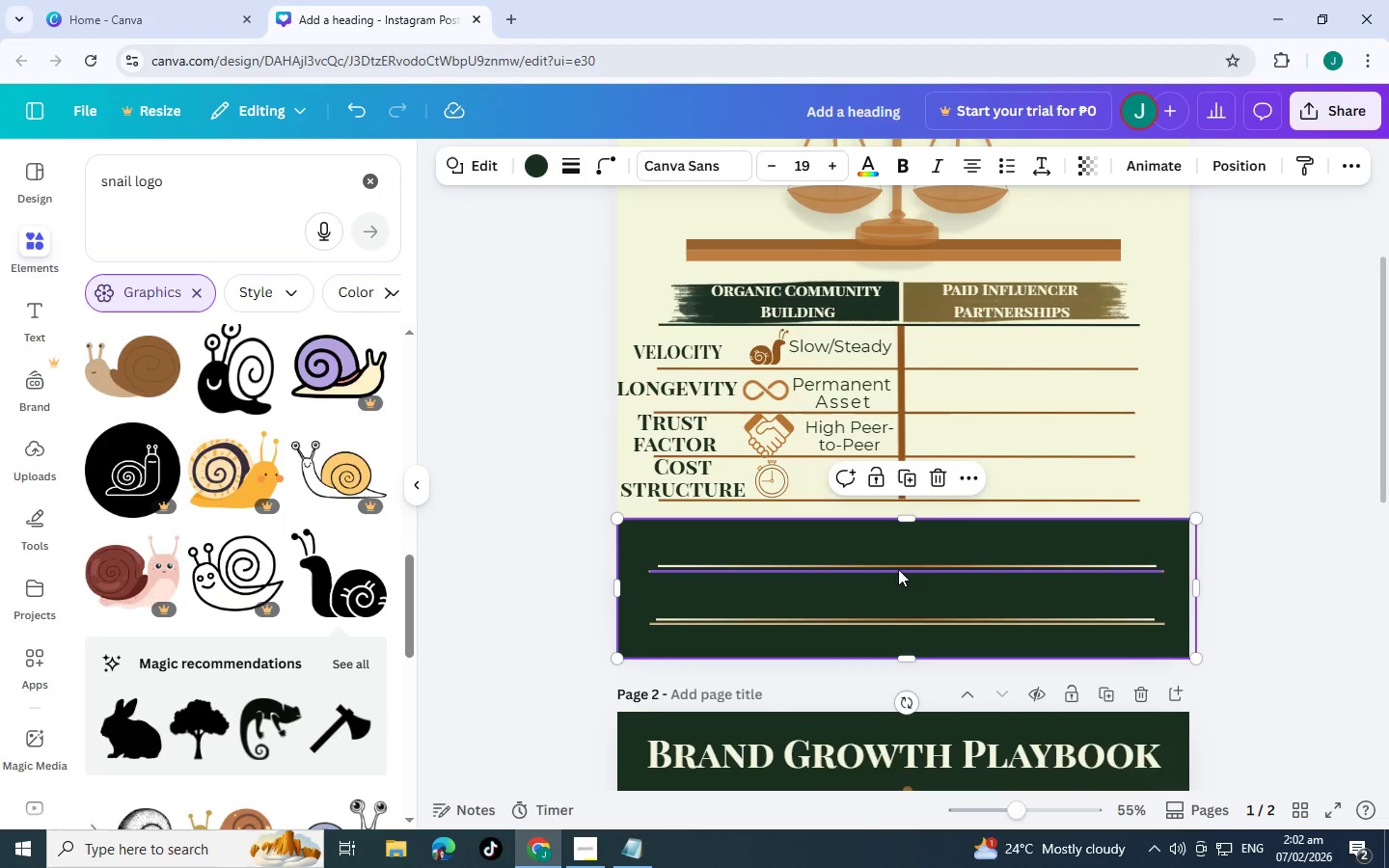 
left_click([899, 565])
 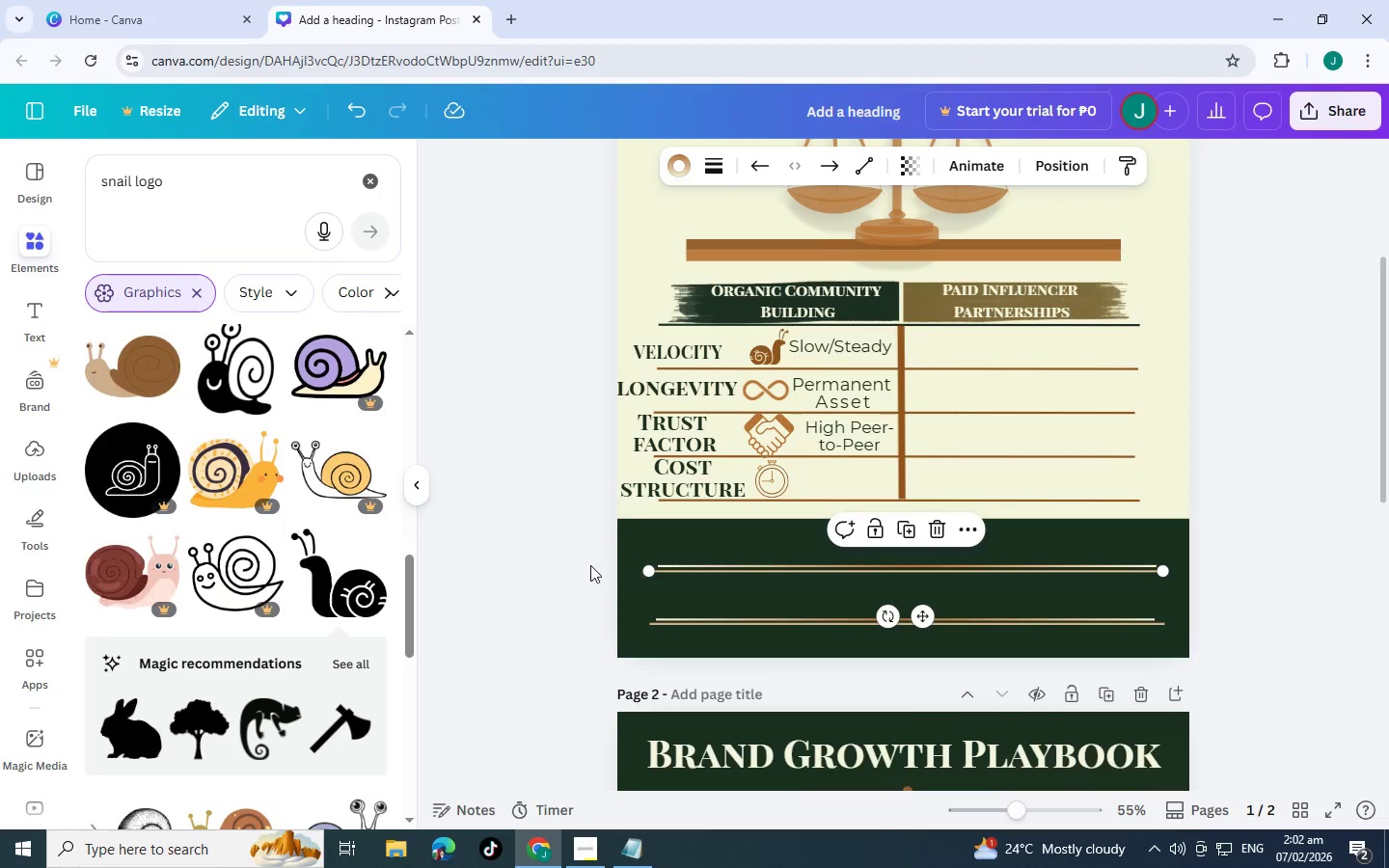 
left_click([565, 561])
 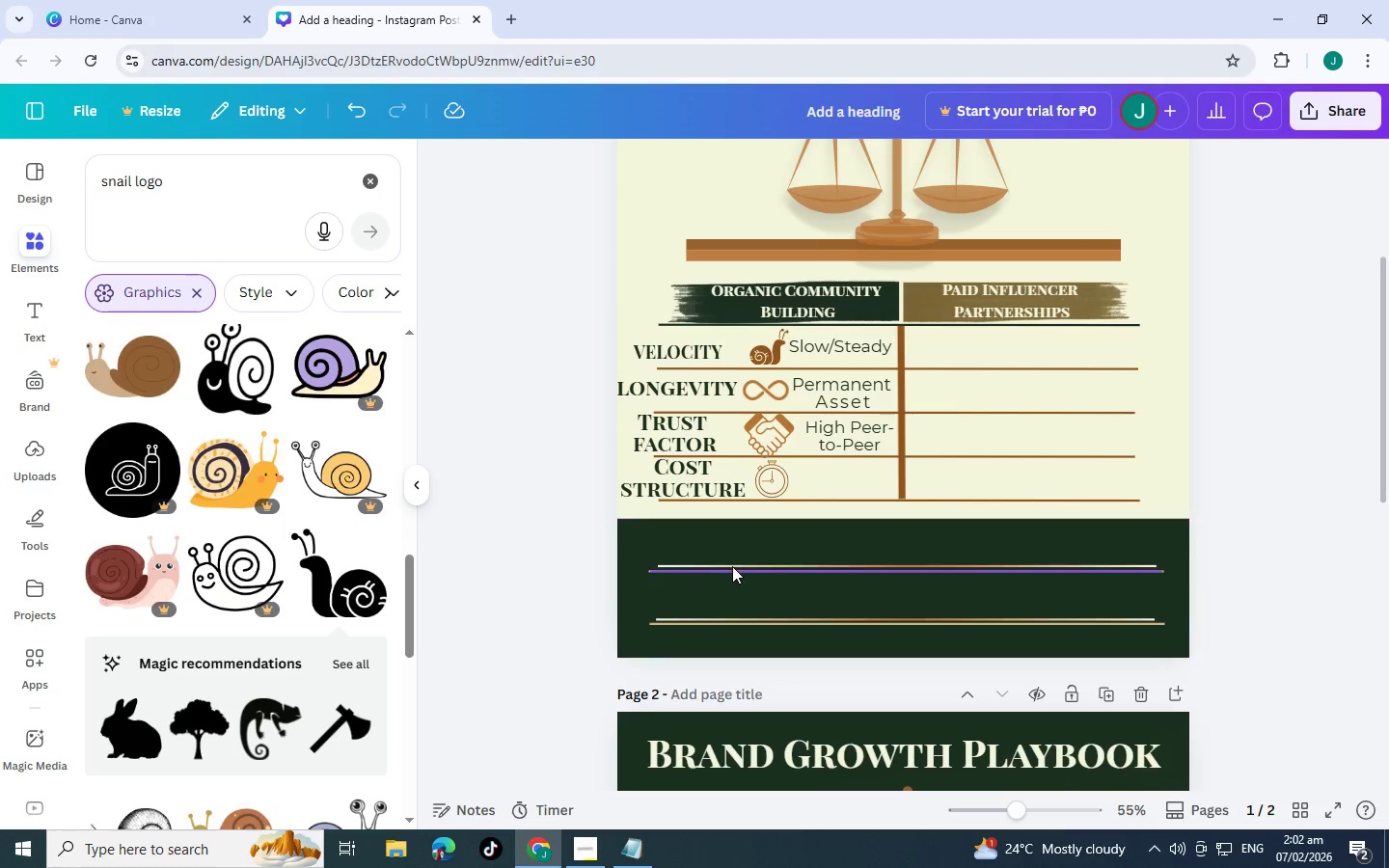 
left_click_drag(start_coordinate=[741, 567], to_coordinate=[740, 547])
 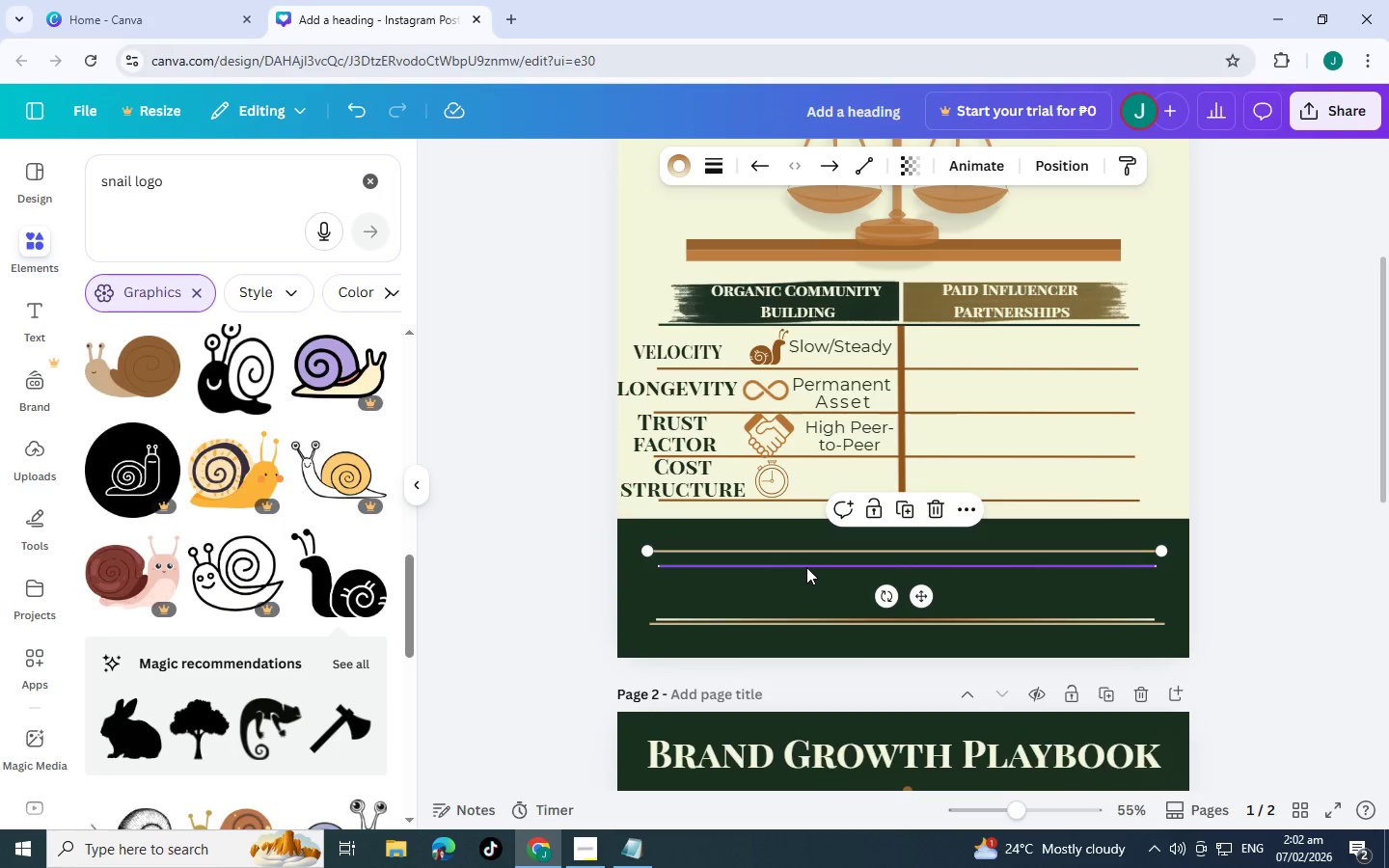 
left_click_drag(start_coordinate=[806, 565], to_coordinate=[811, 613])
 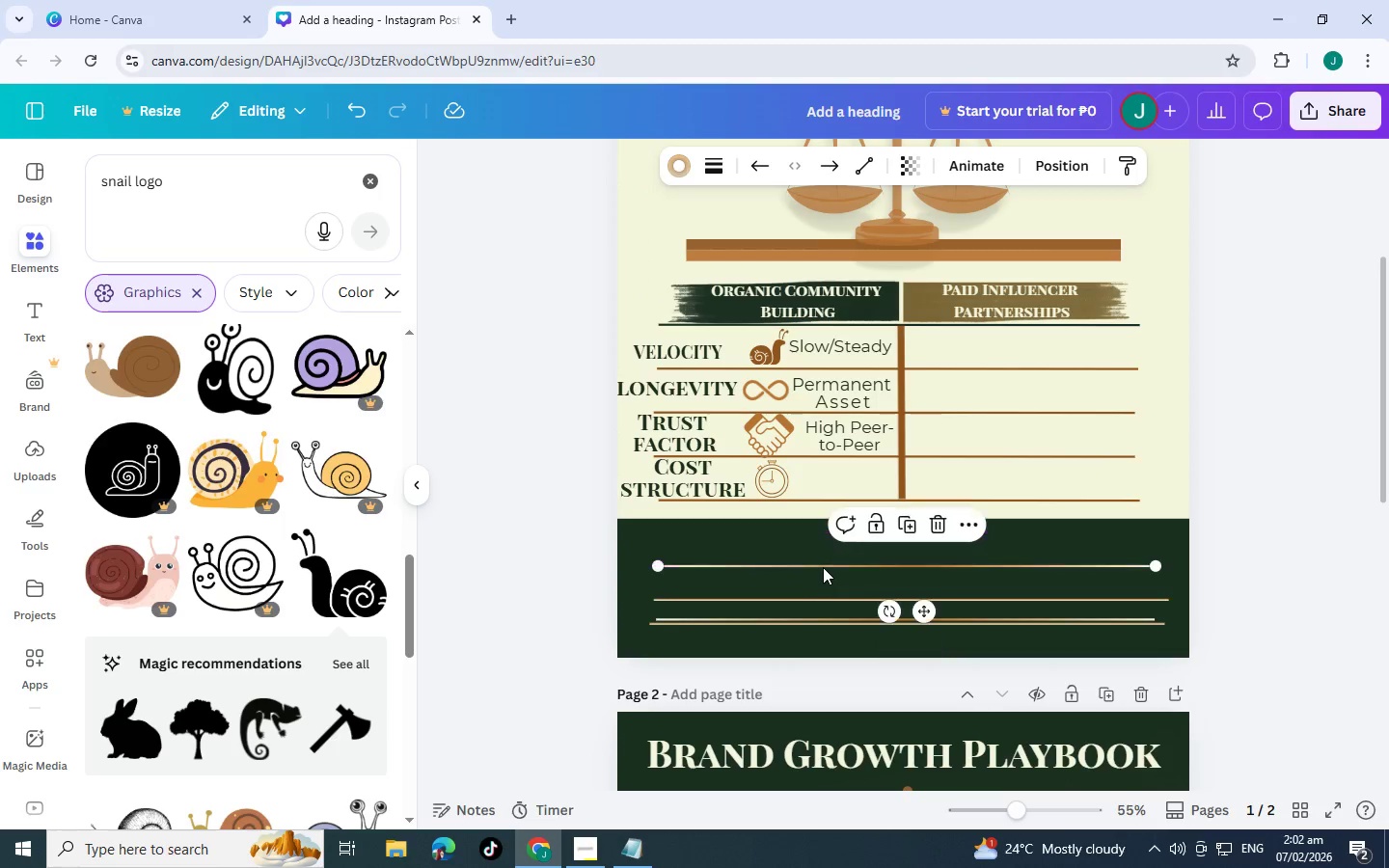 
left_click_drag(start_coordinate=[823, 567], to_coordinate=[817, 532])
 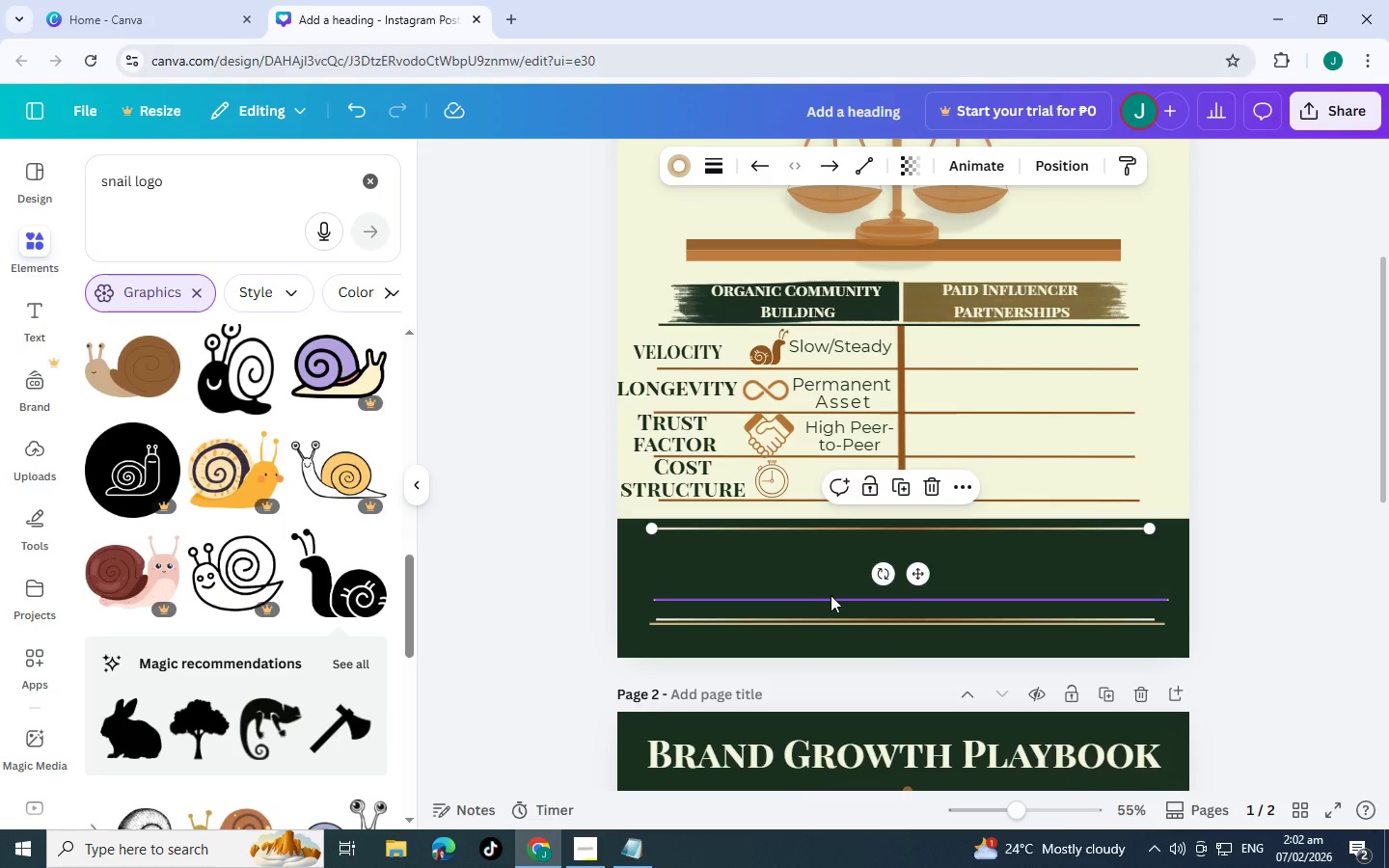 
left_click_drag(start_coordinate=[831, 595], to_coordinate=[821, 529])
 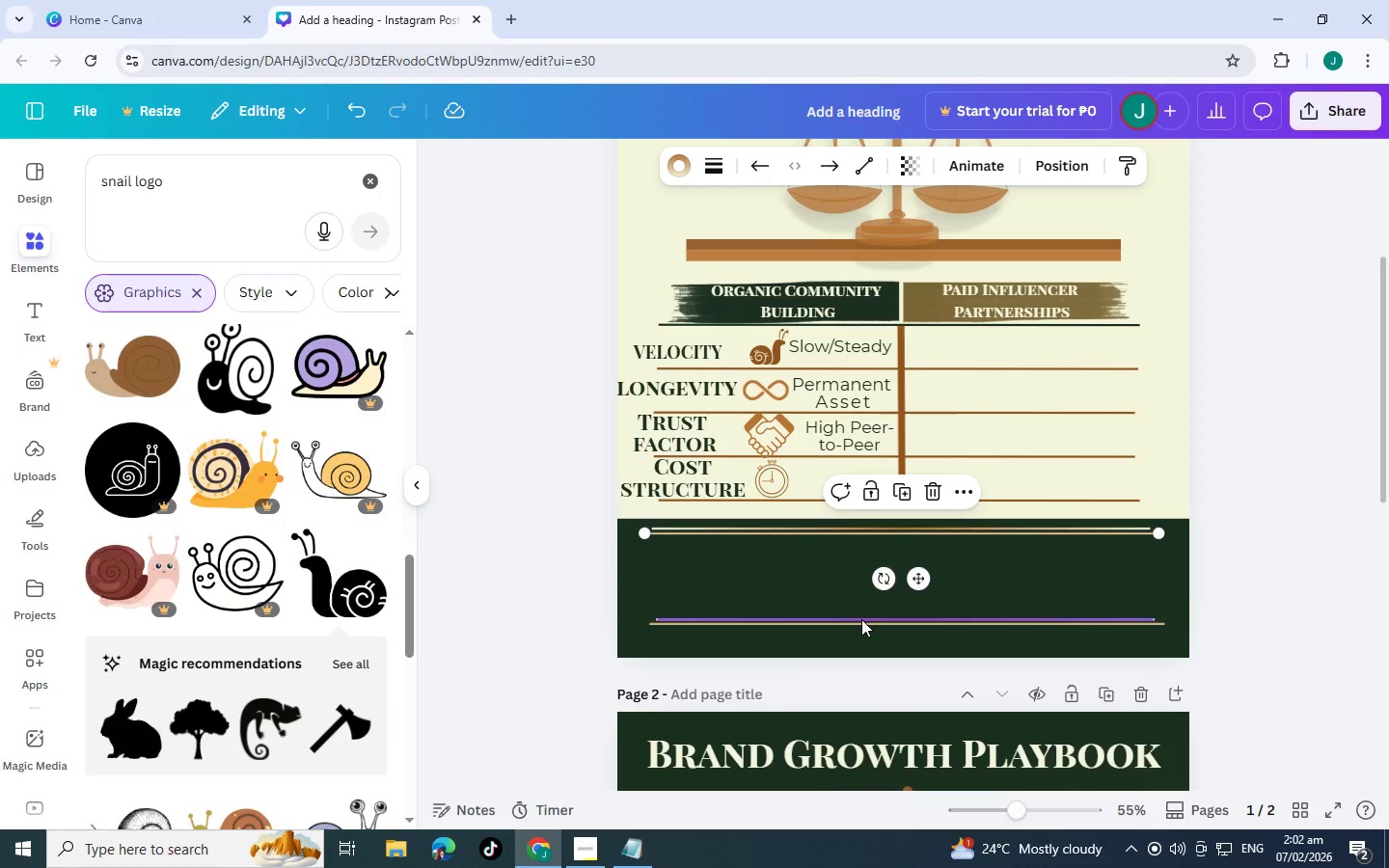 
left_click_drag(start_coordinate=[861, 619], to_coordinate=[862, 642])
 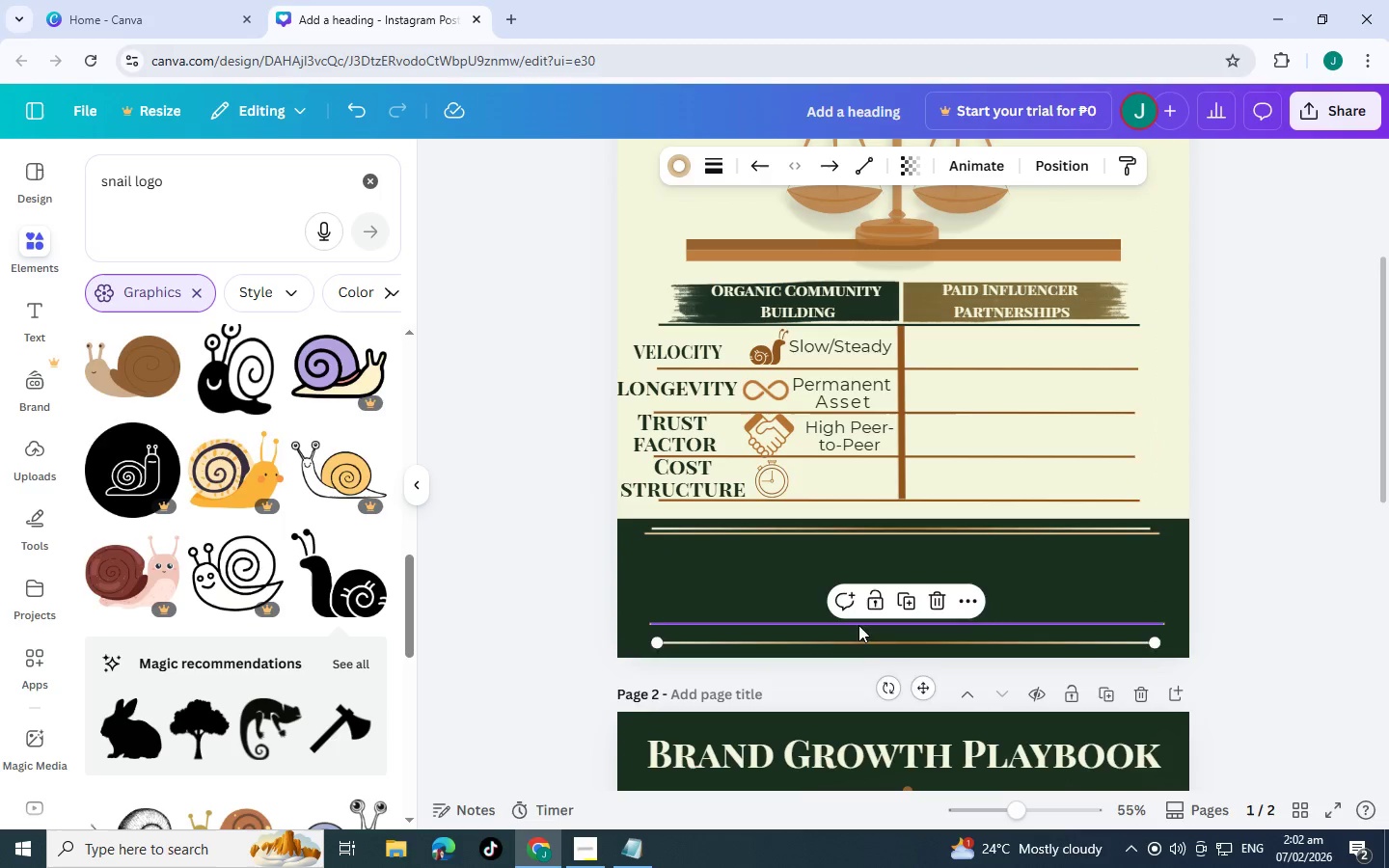 
left_click_drag(start_coordinate=[858, 625], to_coordinate=[859, 650])
 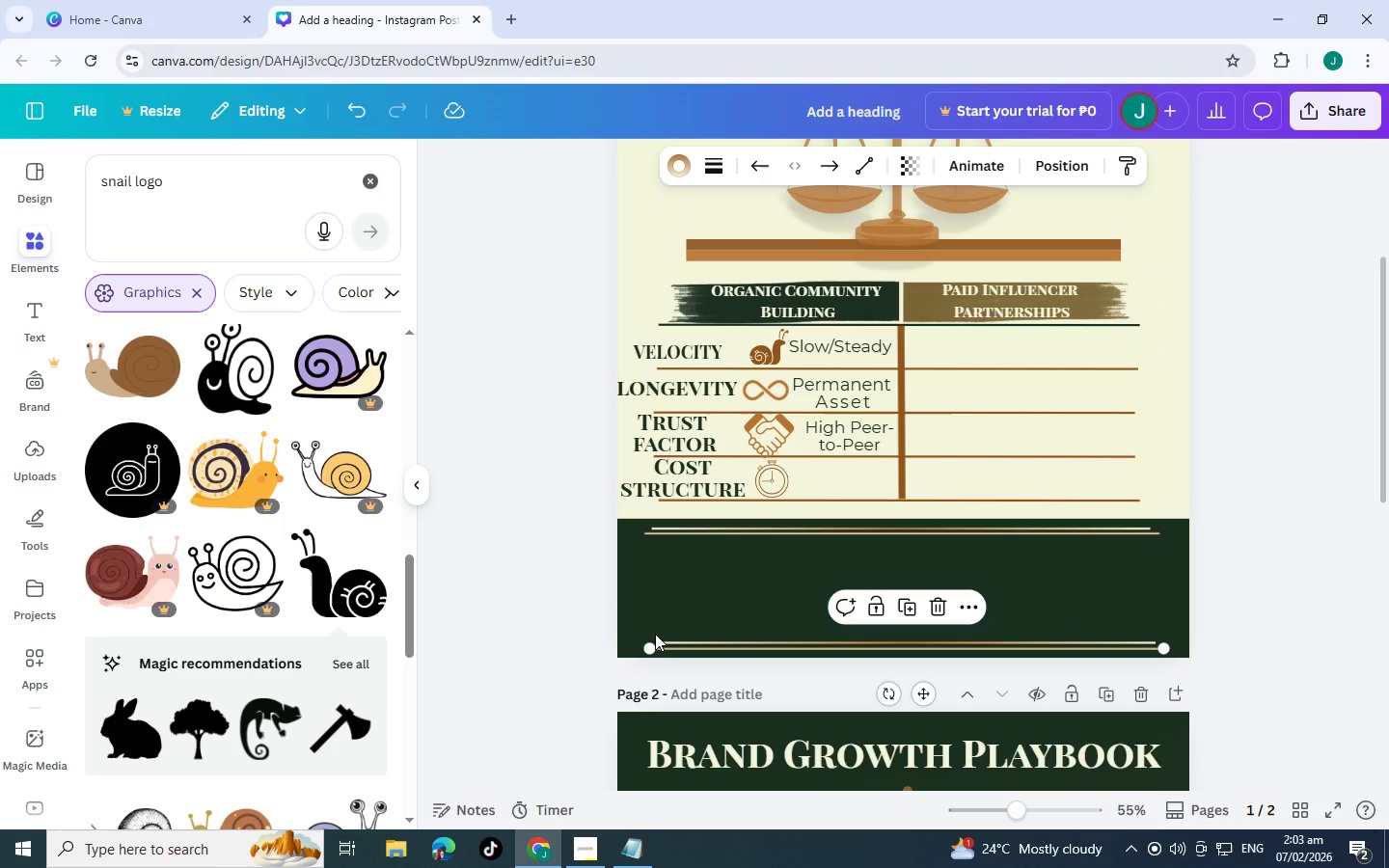 
wait(5.77)
 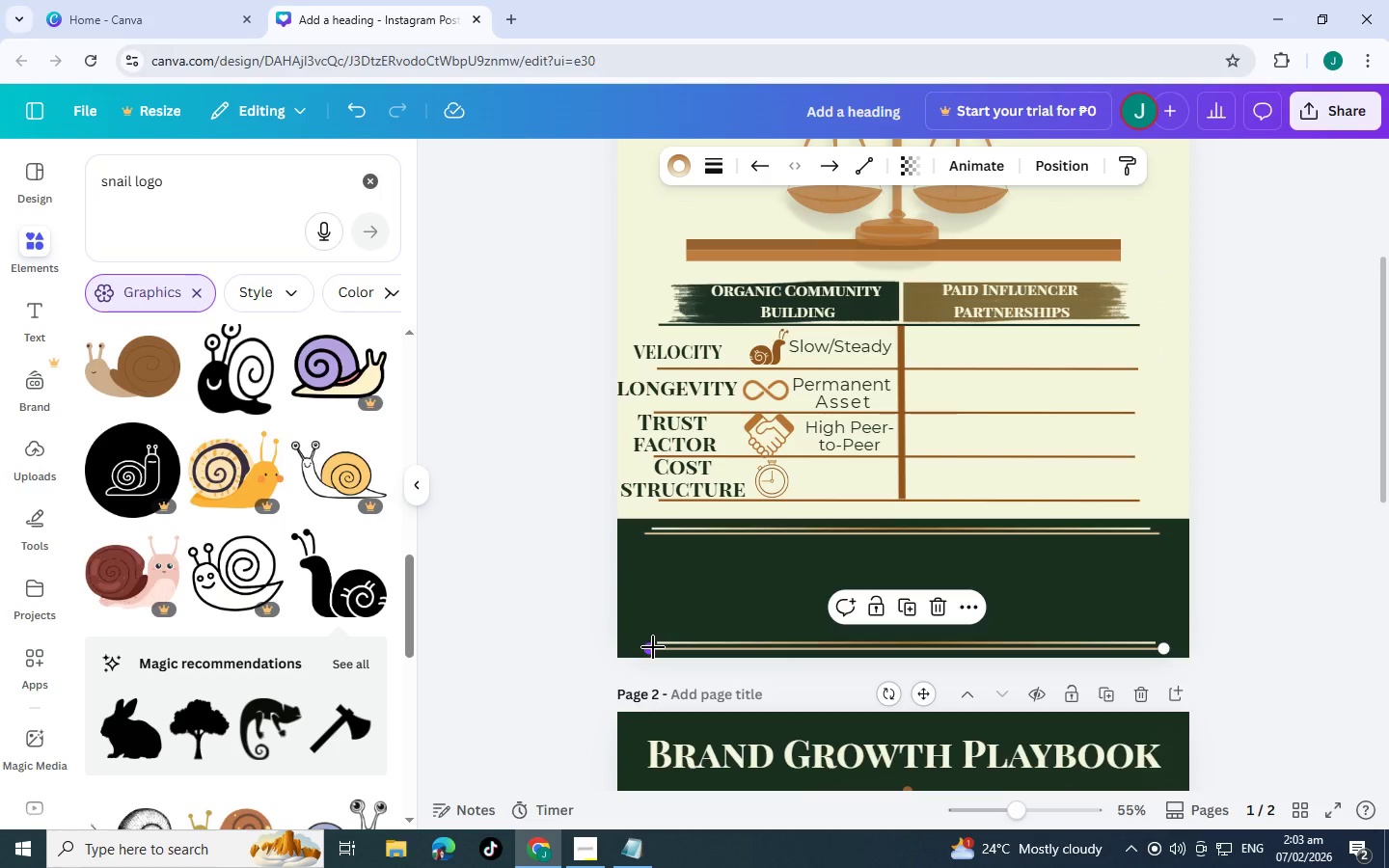 
left_click_drag(start_coordinate=[823, 637], to_coordinate=[817, 570])
 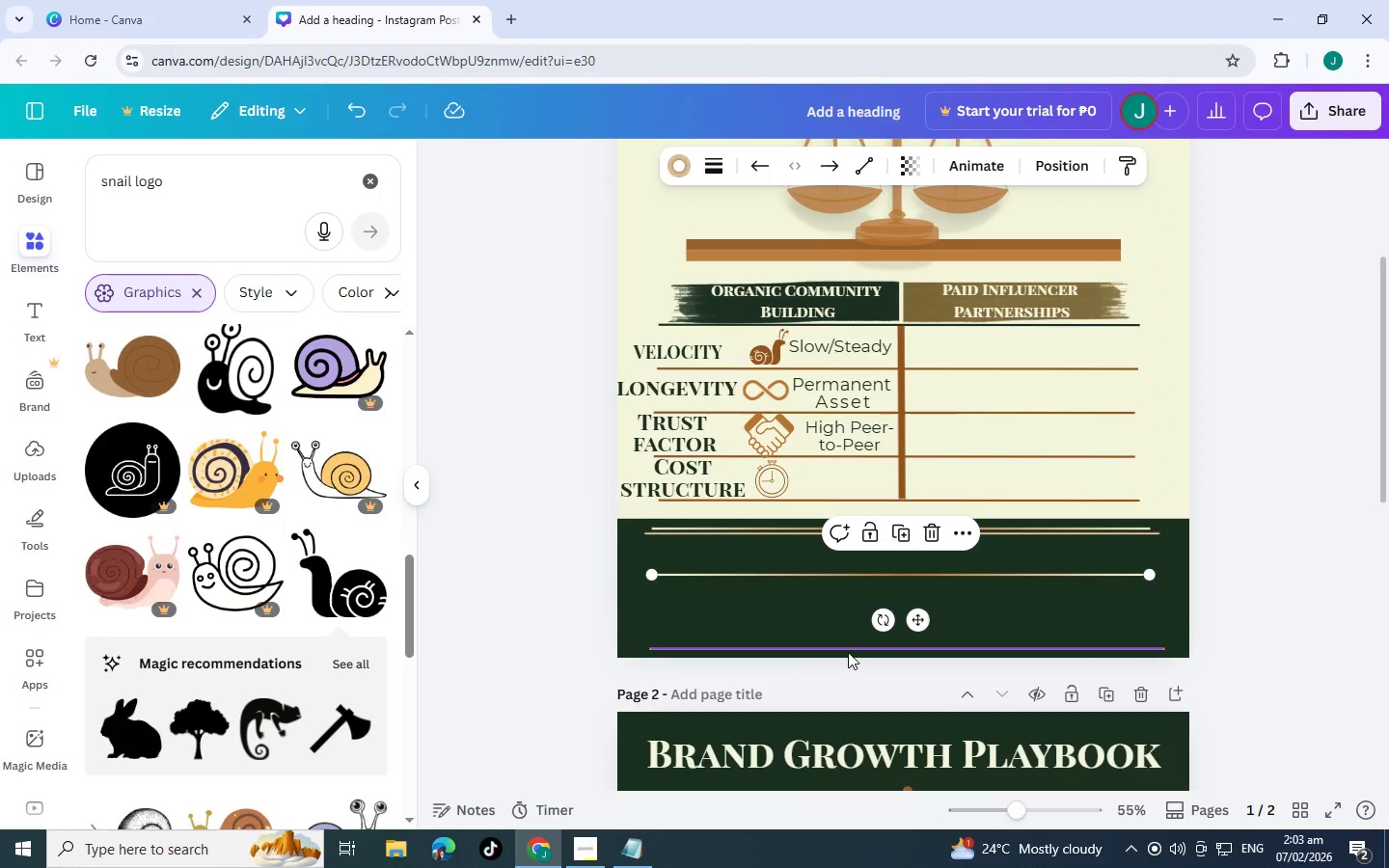 
left_click_drag(start_coordinate=[849, 647], to_coordinate=[845, 579])
 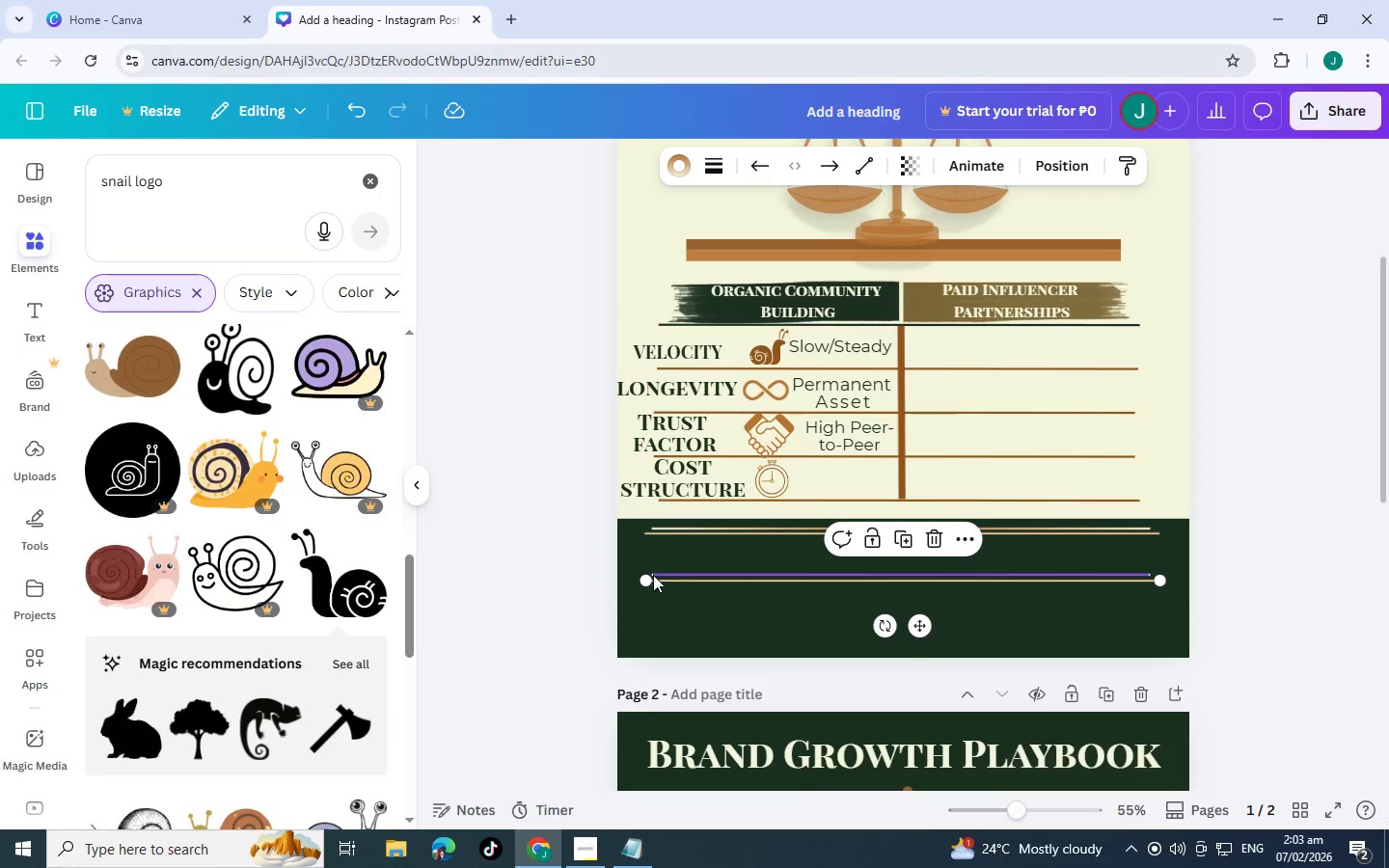 
left_click([653, 575])
 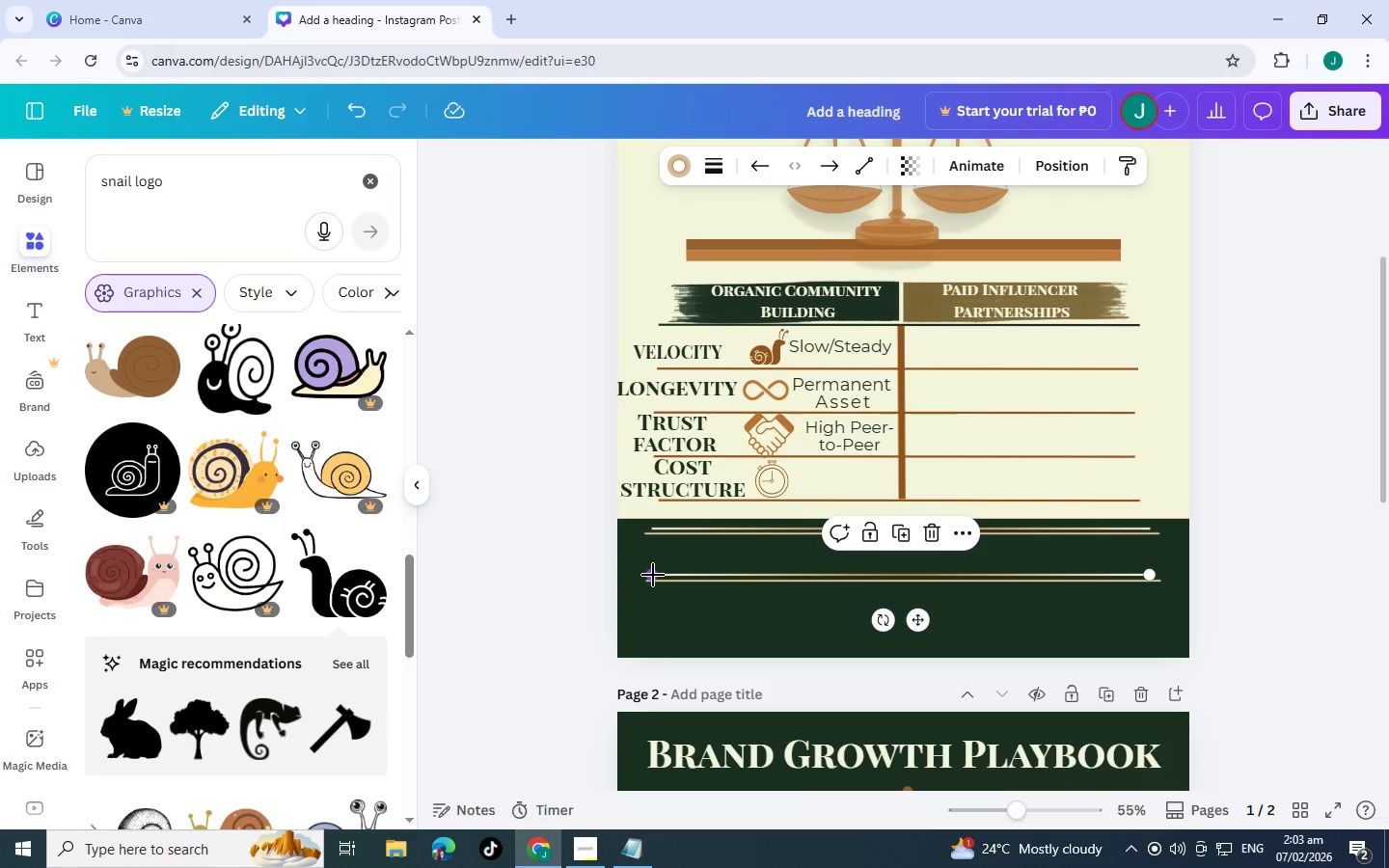 
left_click_drag(start_coordinate=[653, 575], to_coordinate=[614, 573])
 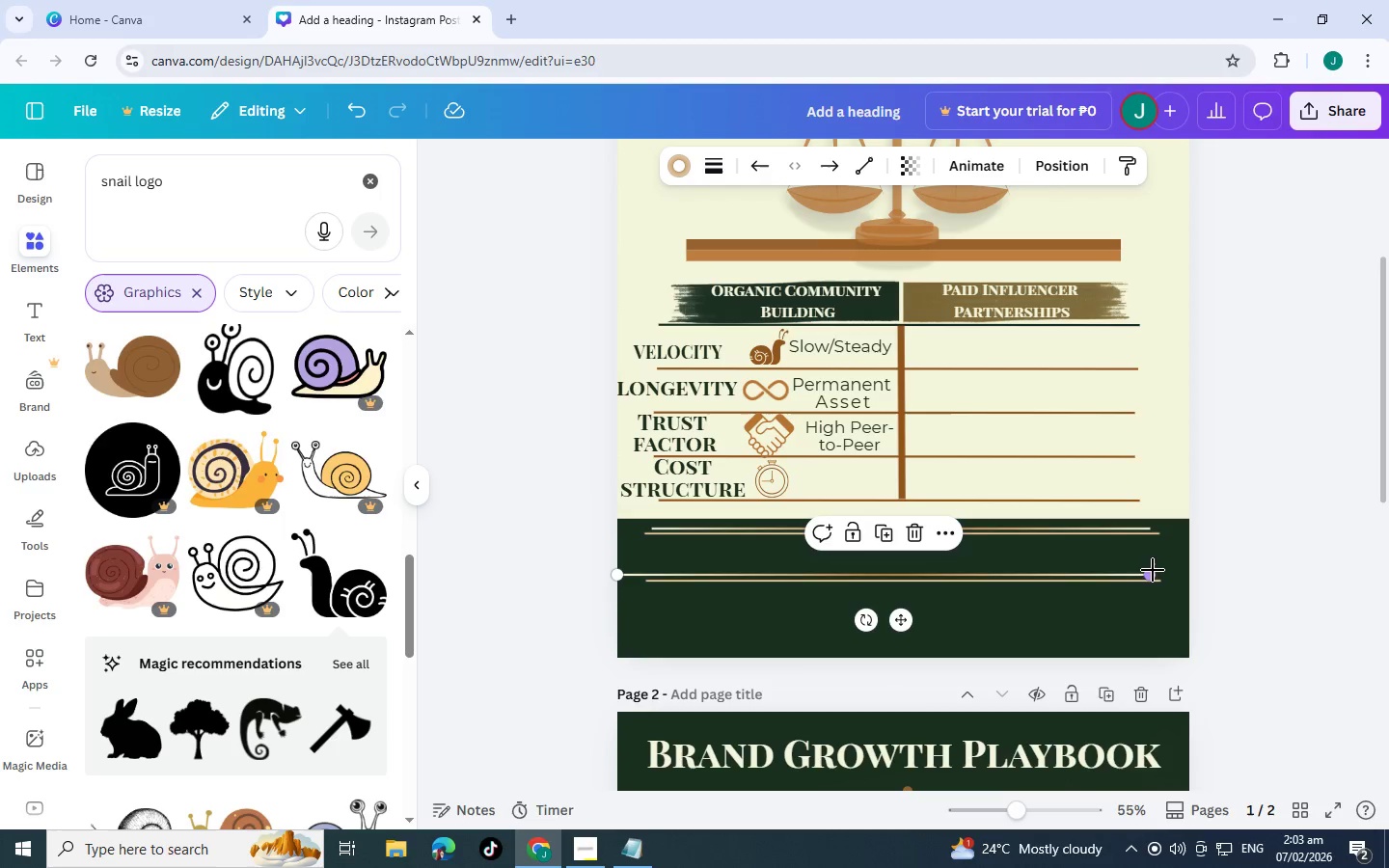 
left_click_drag(start_coordinate=[1152, 570], to_coordinate=[1191, 567])
 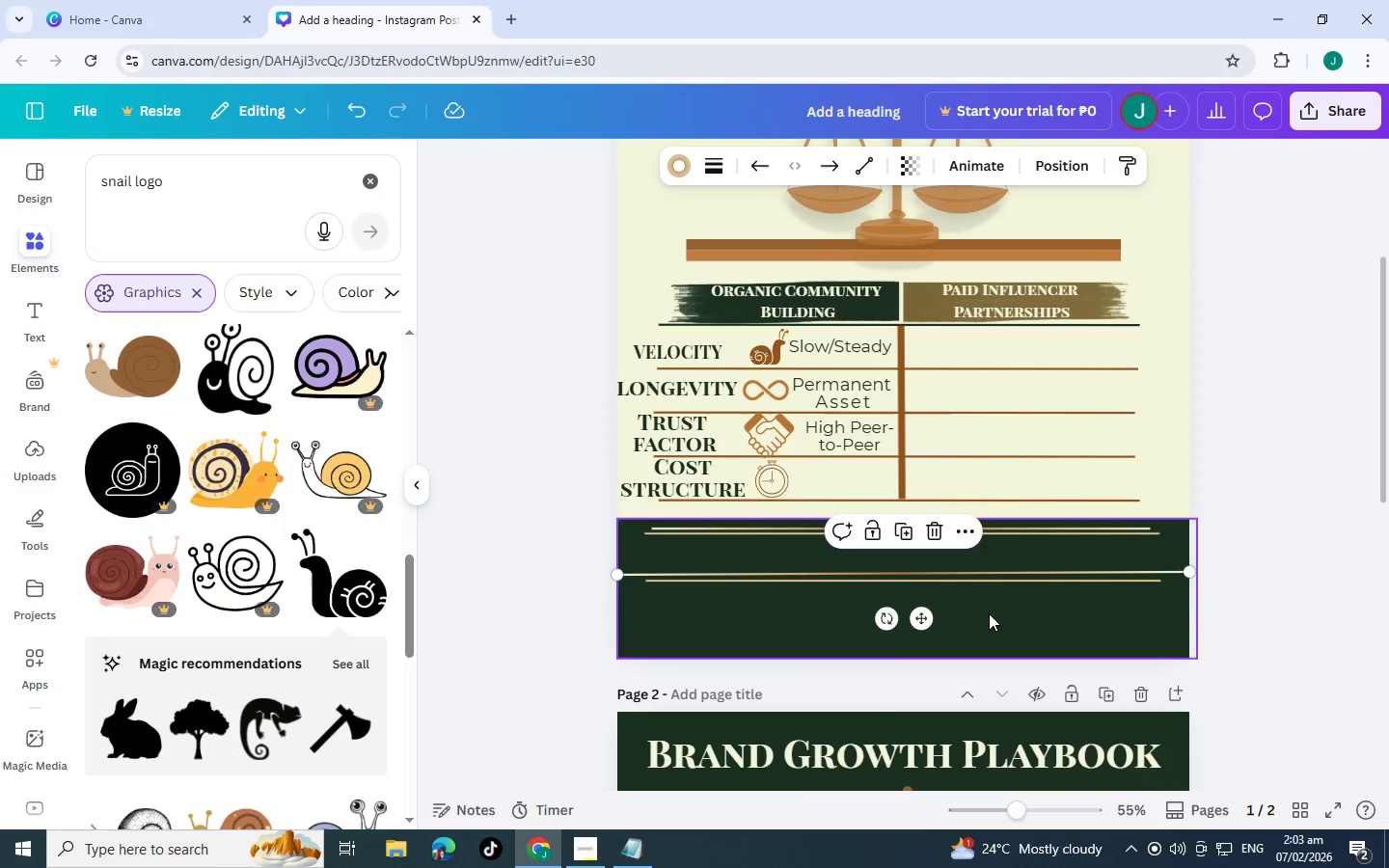 
hold_key(key=ControlLeft, duration=1.5)
 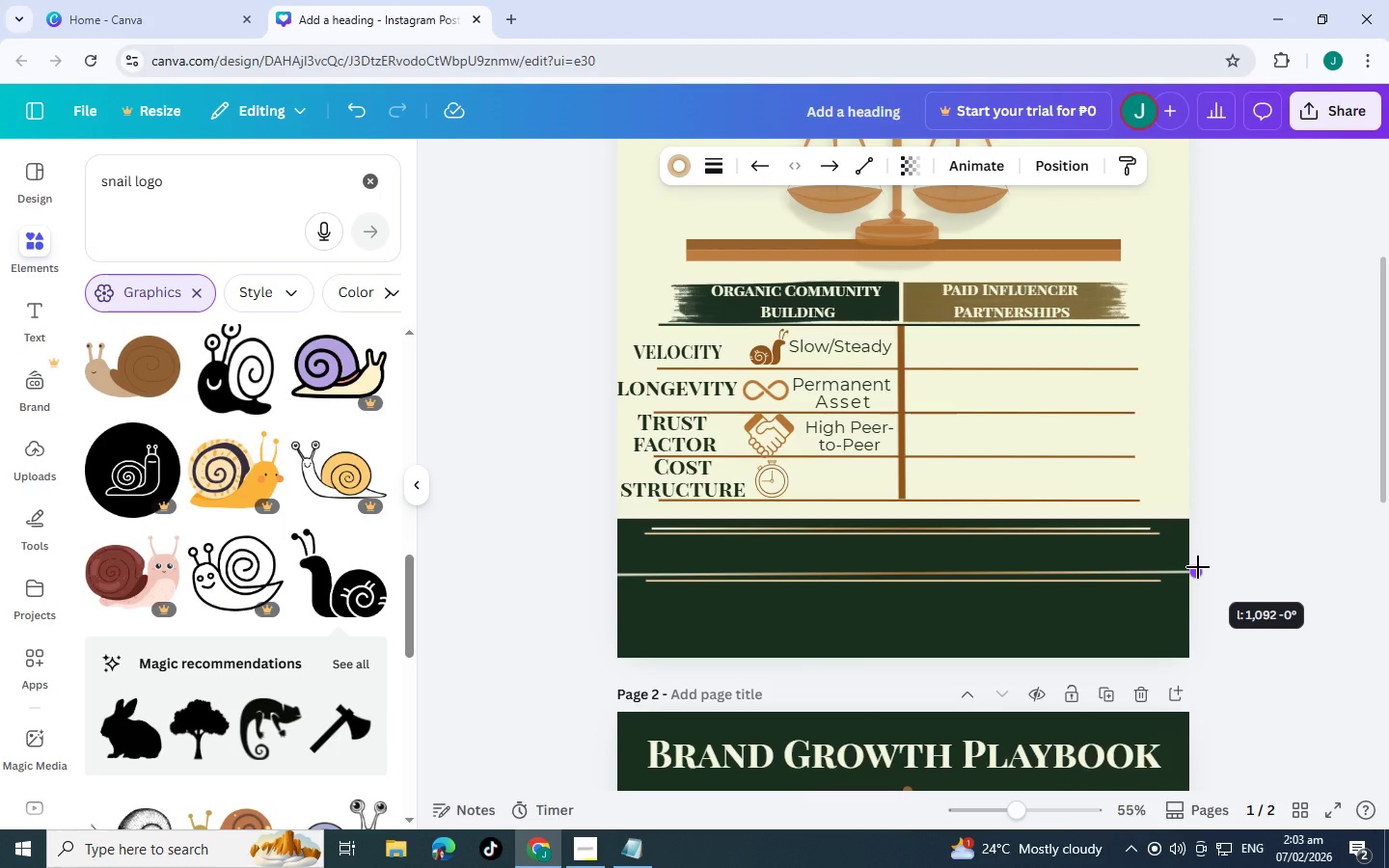 
hold_key(key=ControlLeft, duration=1.52)
 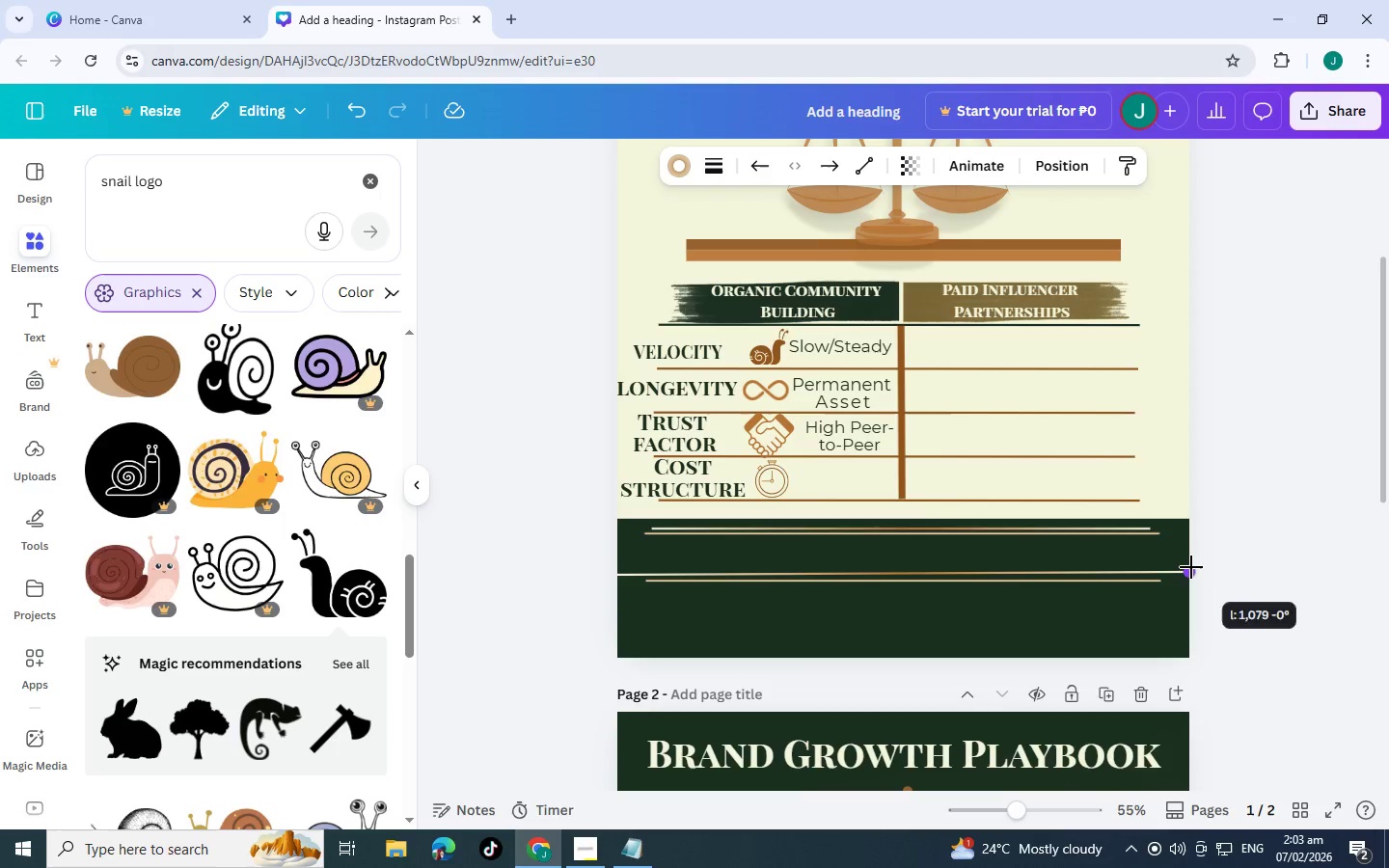 
hold_key(key=ControlLeft, duration=0.81)
 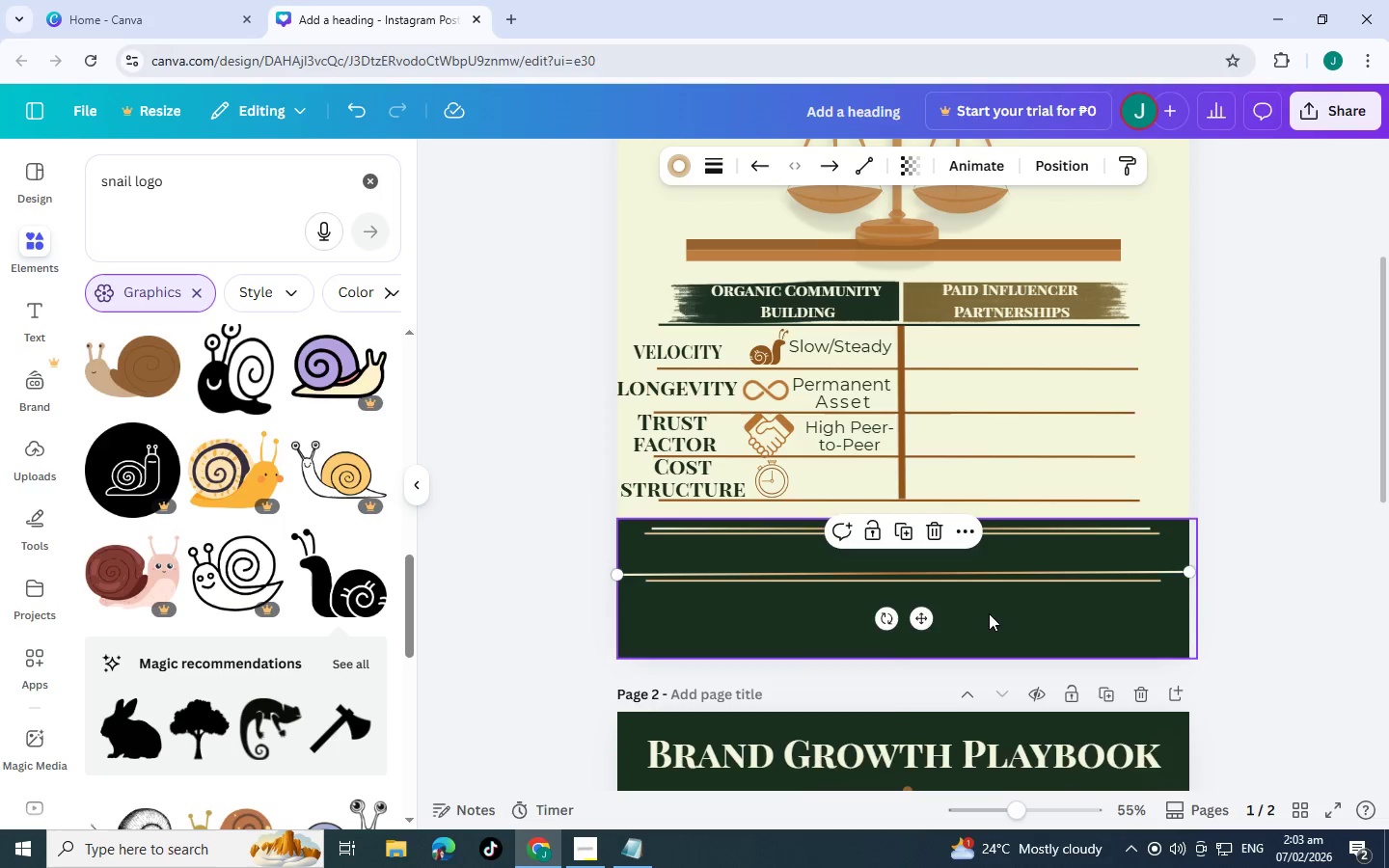 
left_click([992, 608])
 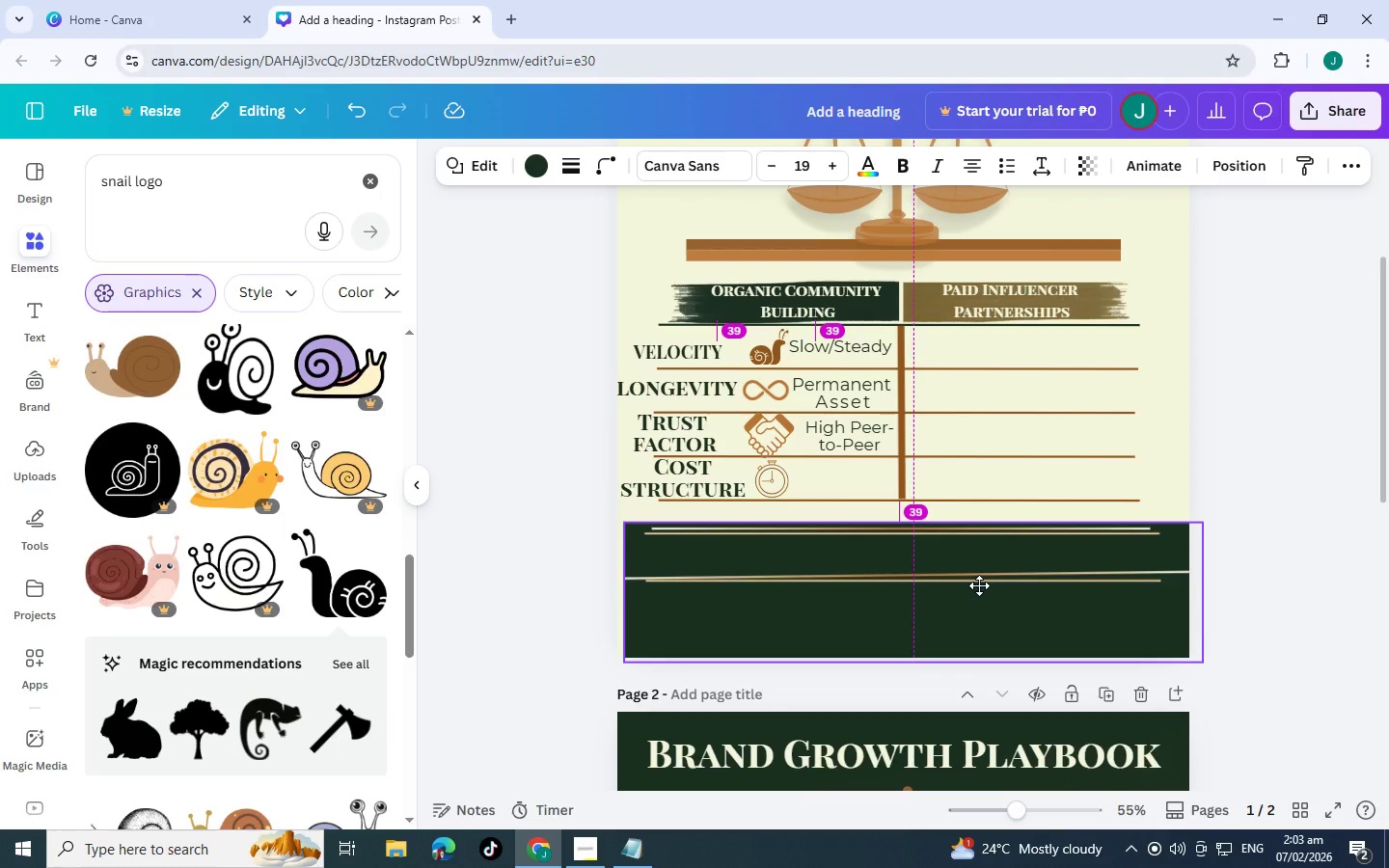 
key(Control+Z)
 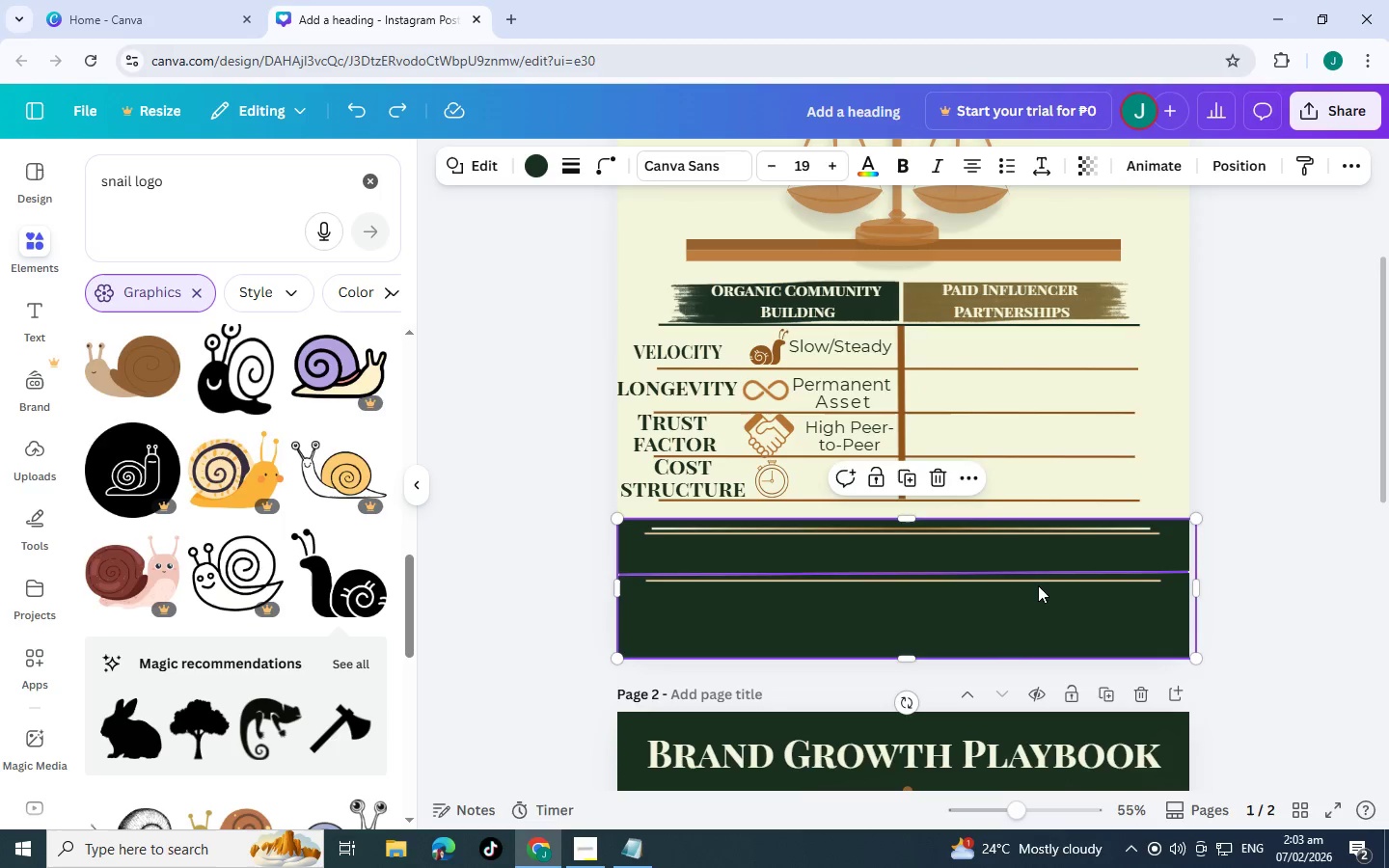 
left_click([1043, 579])
 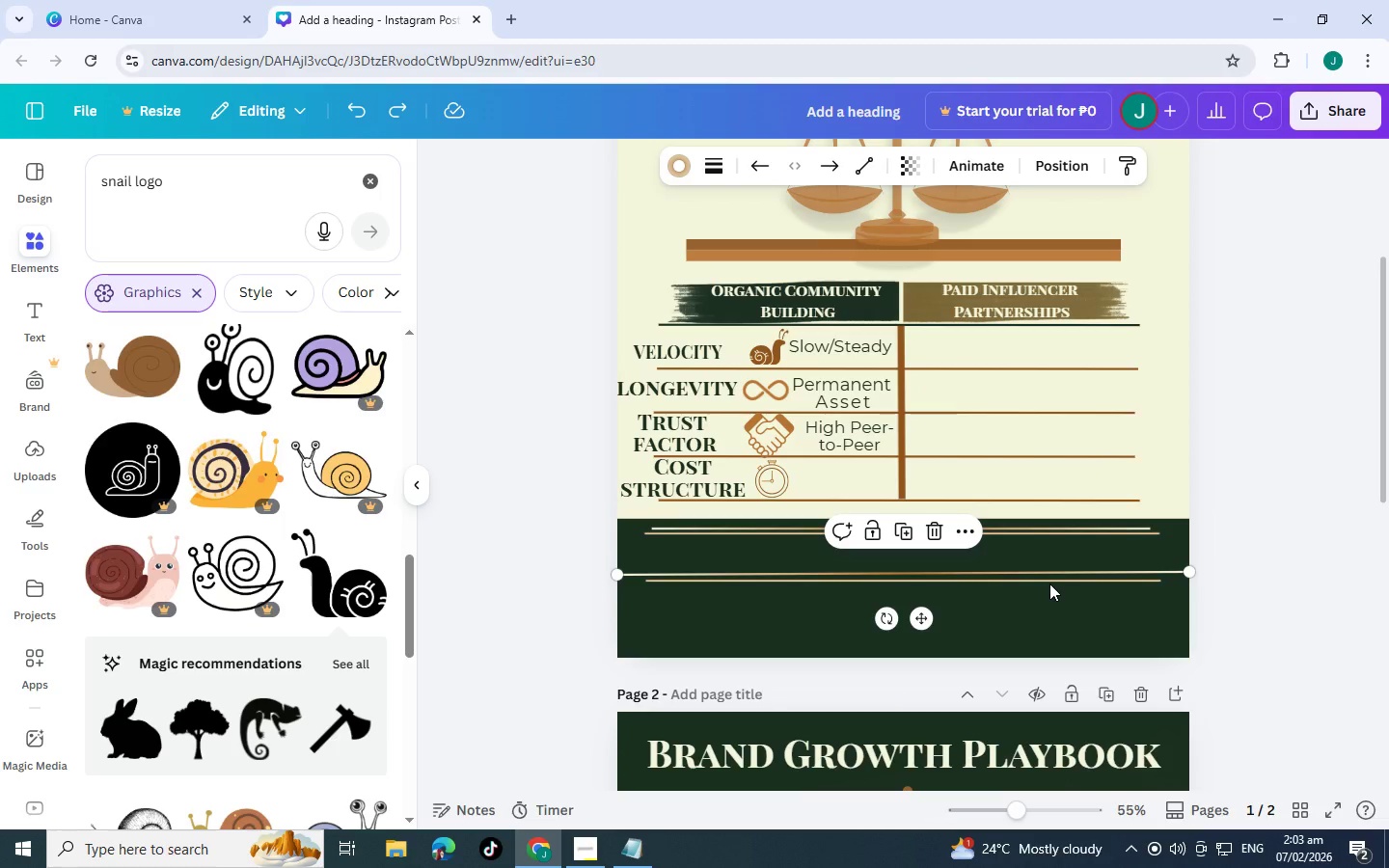 
left_click([1049, 583])
 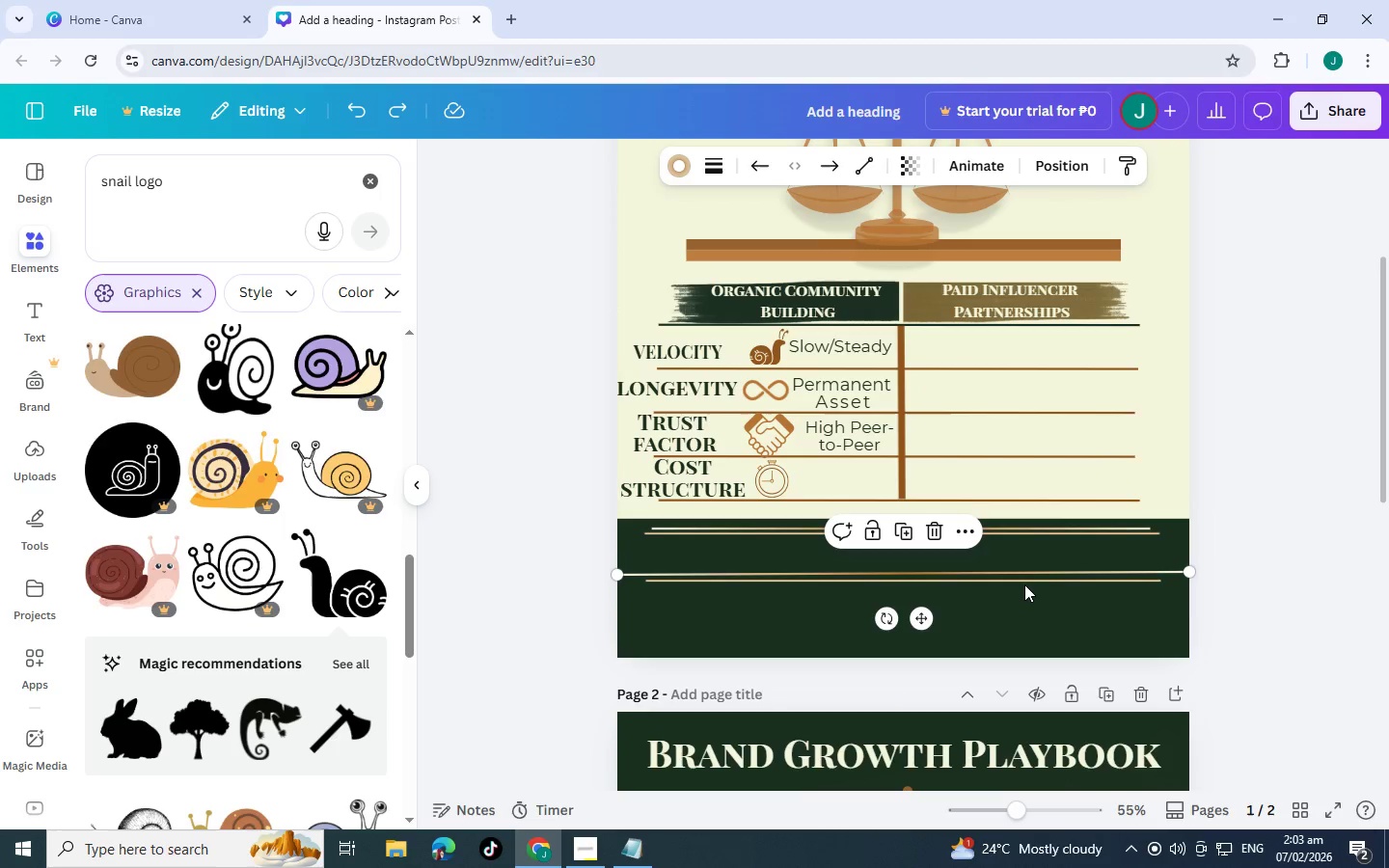 
left_click([1023, 584])
 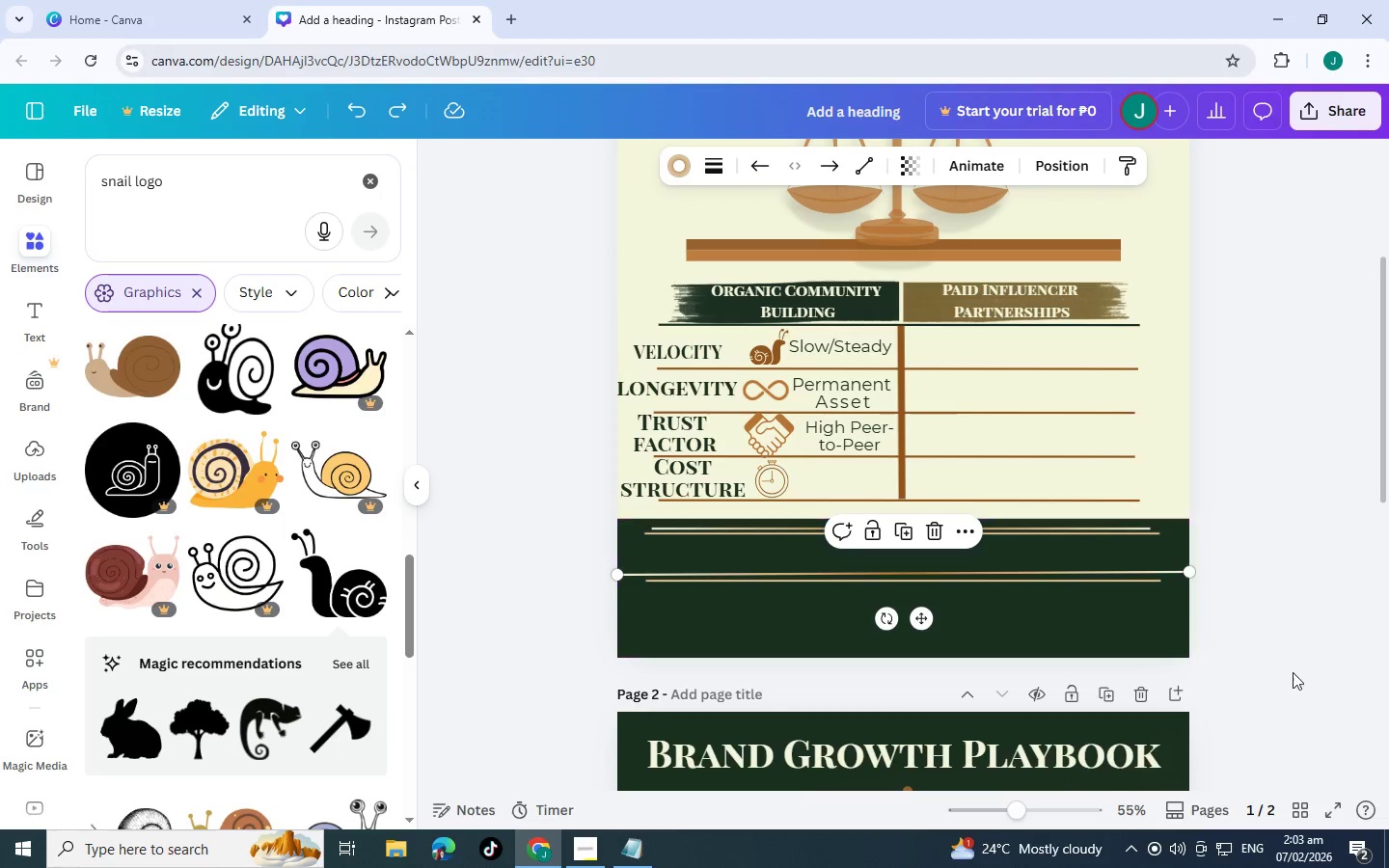 
left_click([1349, 658])
 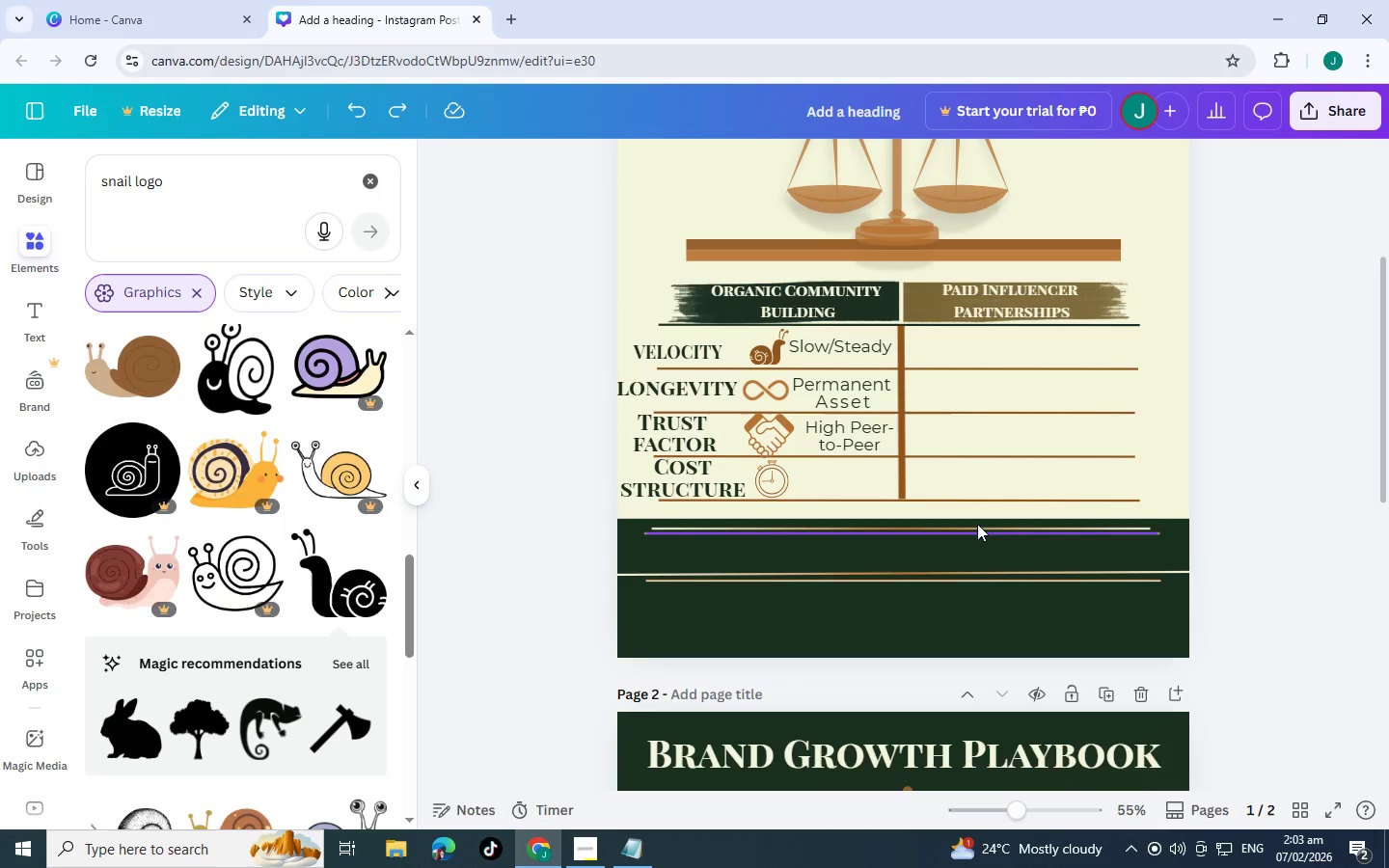 
left_click([709, 581])
 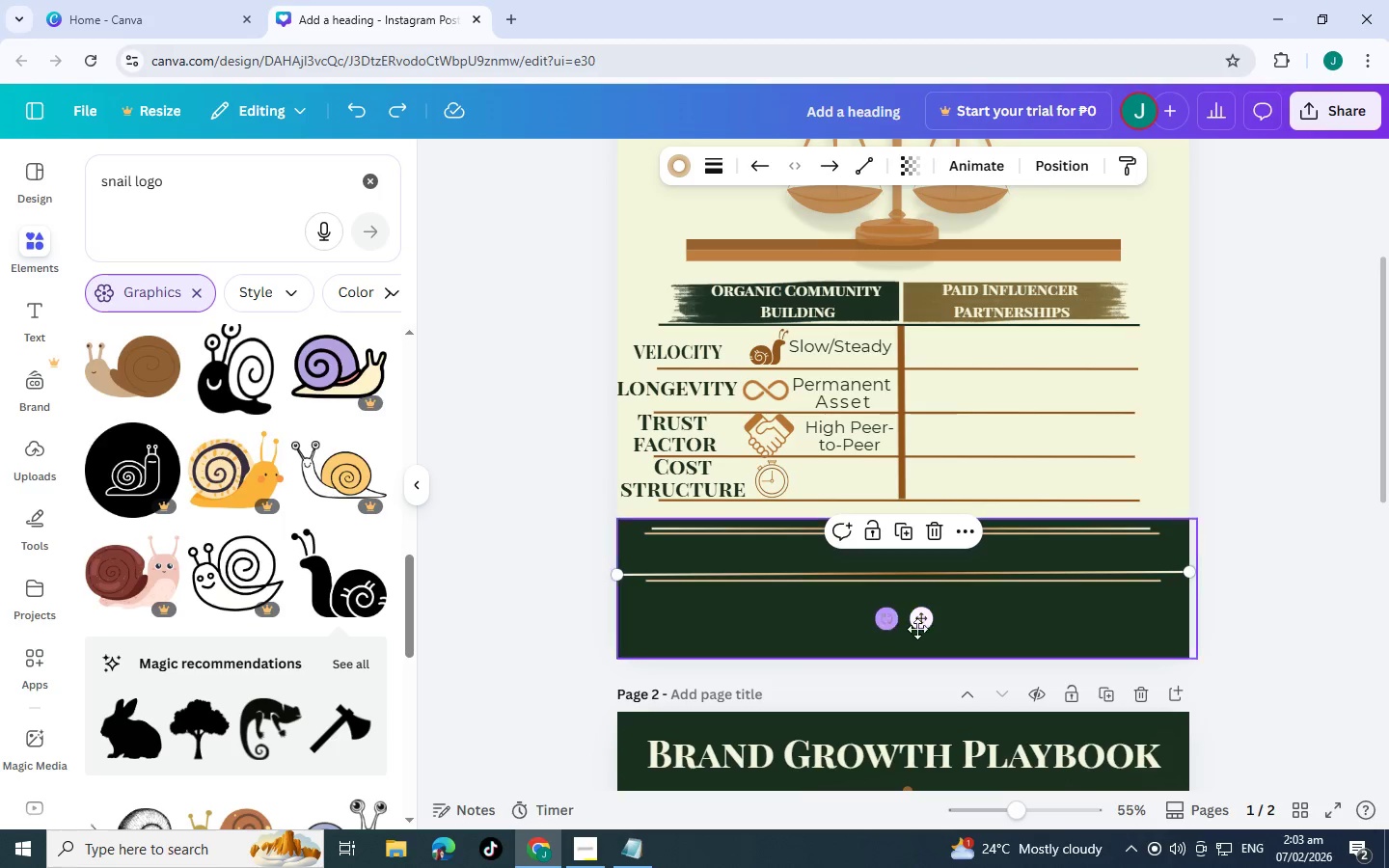 
left_click_drag(start_coordinate=[920, 623], to_coordinate=[930, 624])
 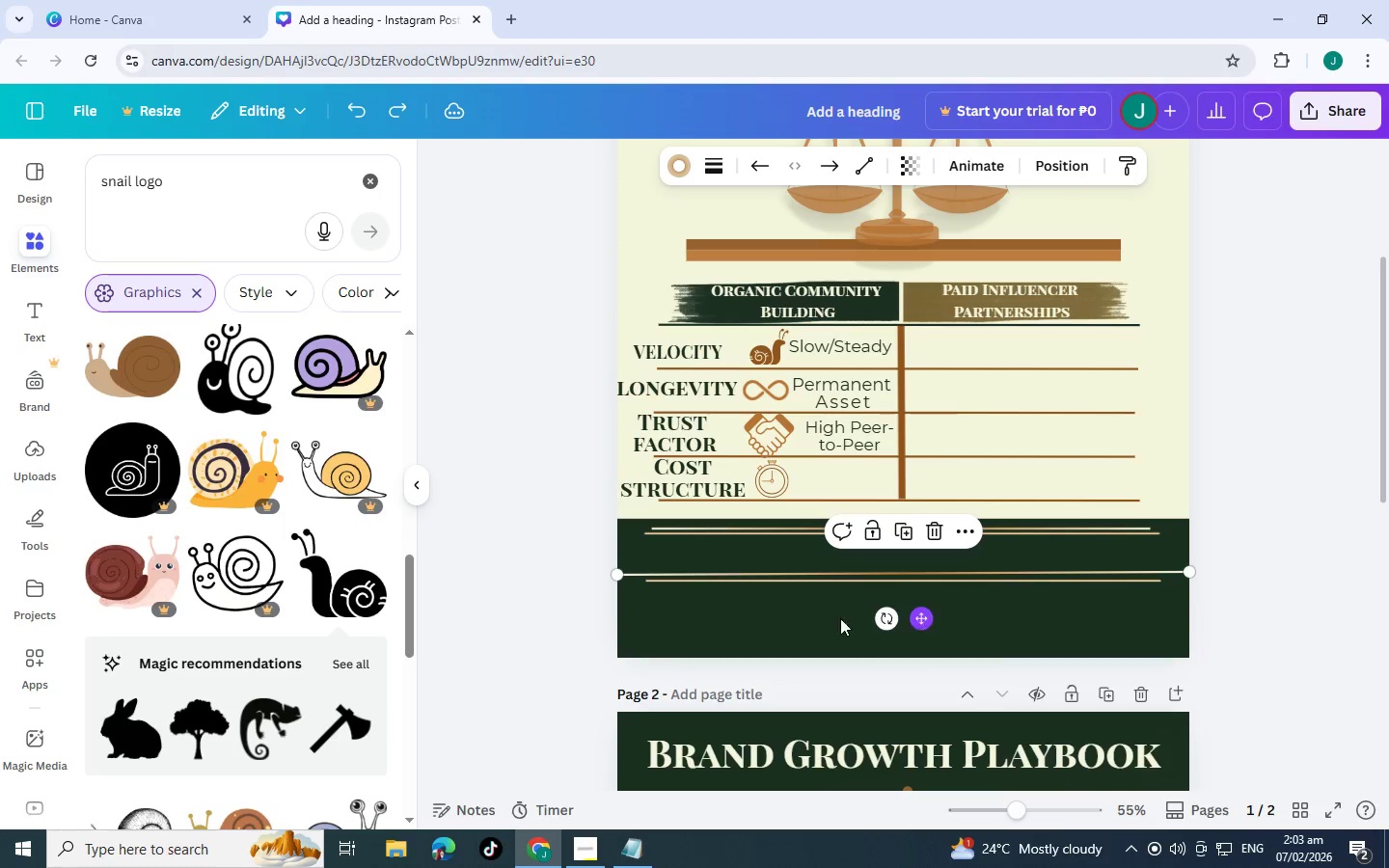 
key(Control+Z)
 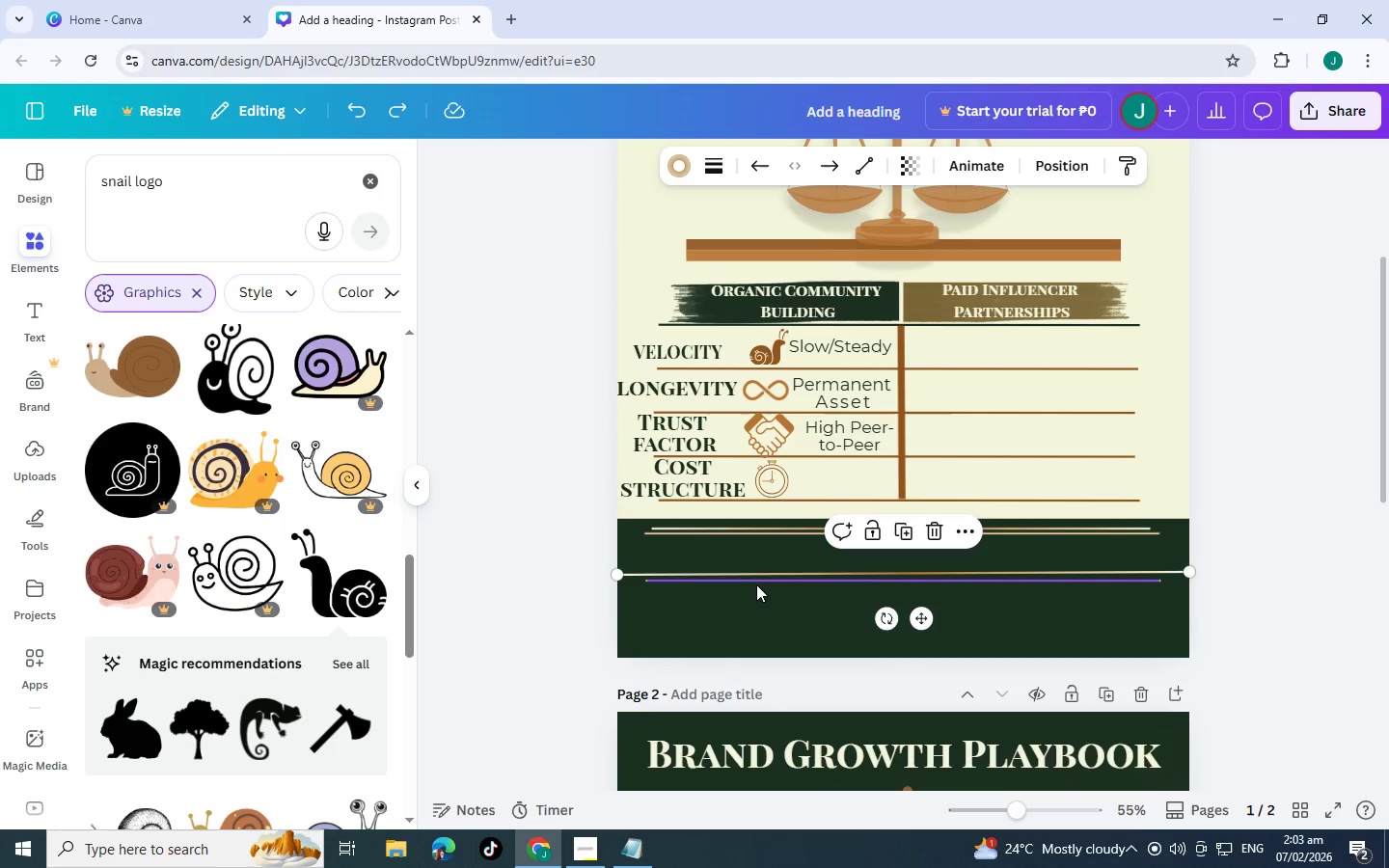 
left_click([755, 582])
 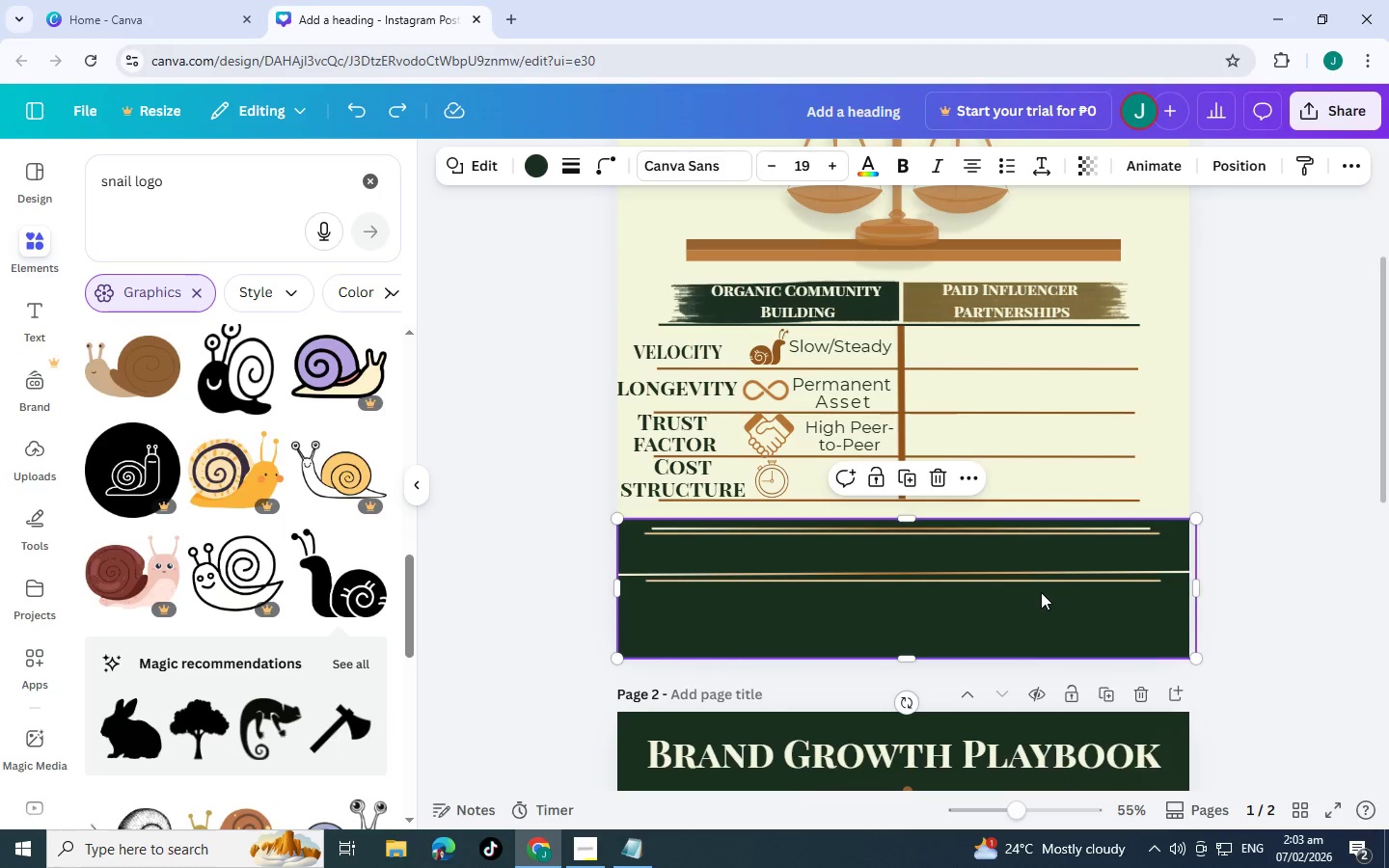 
double_click([1043, 581])
 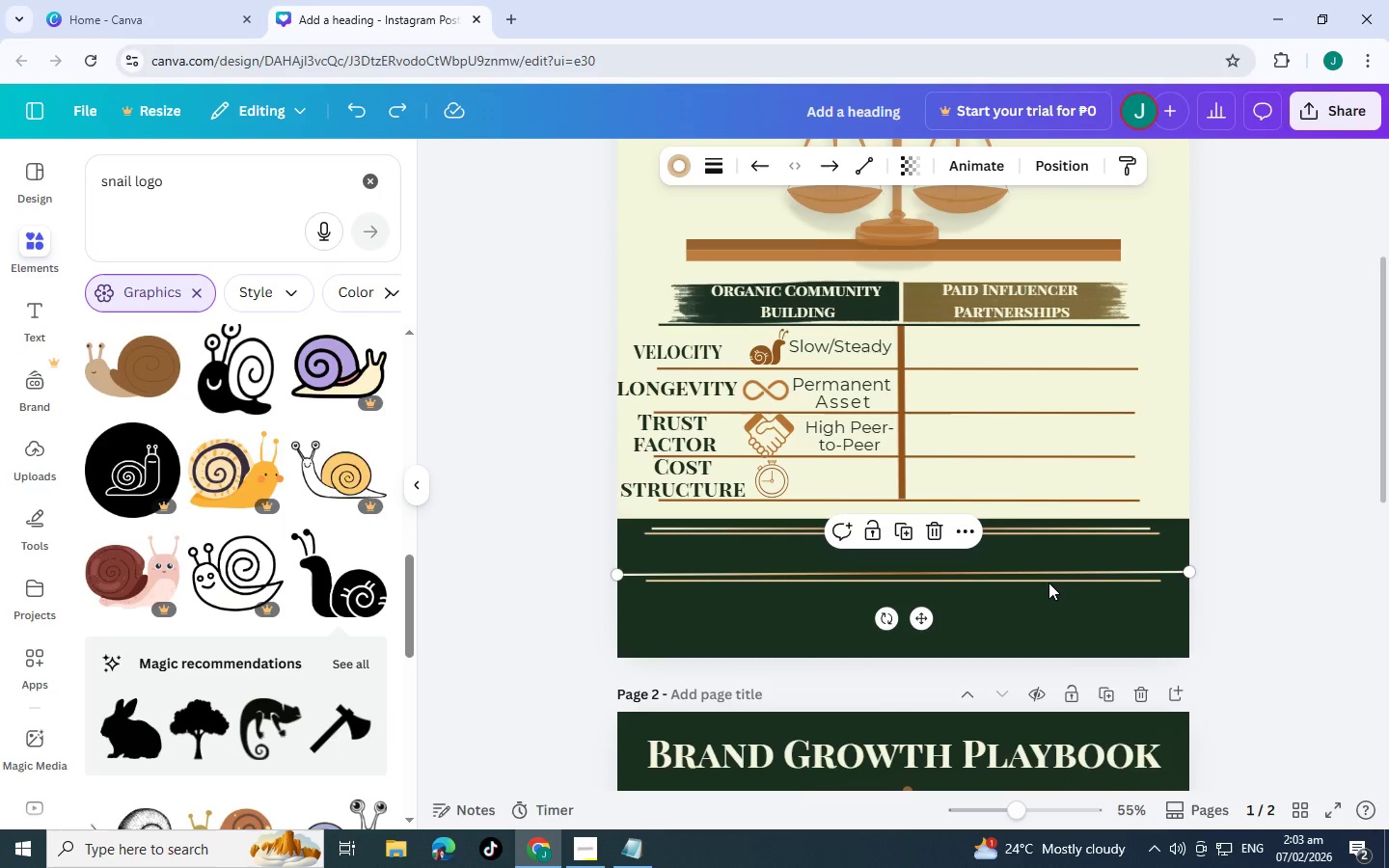 
key(Shift+ShiftLeft)
 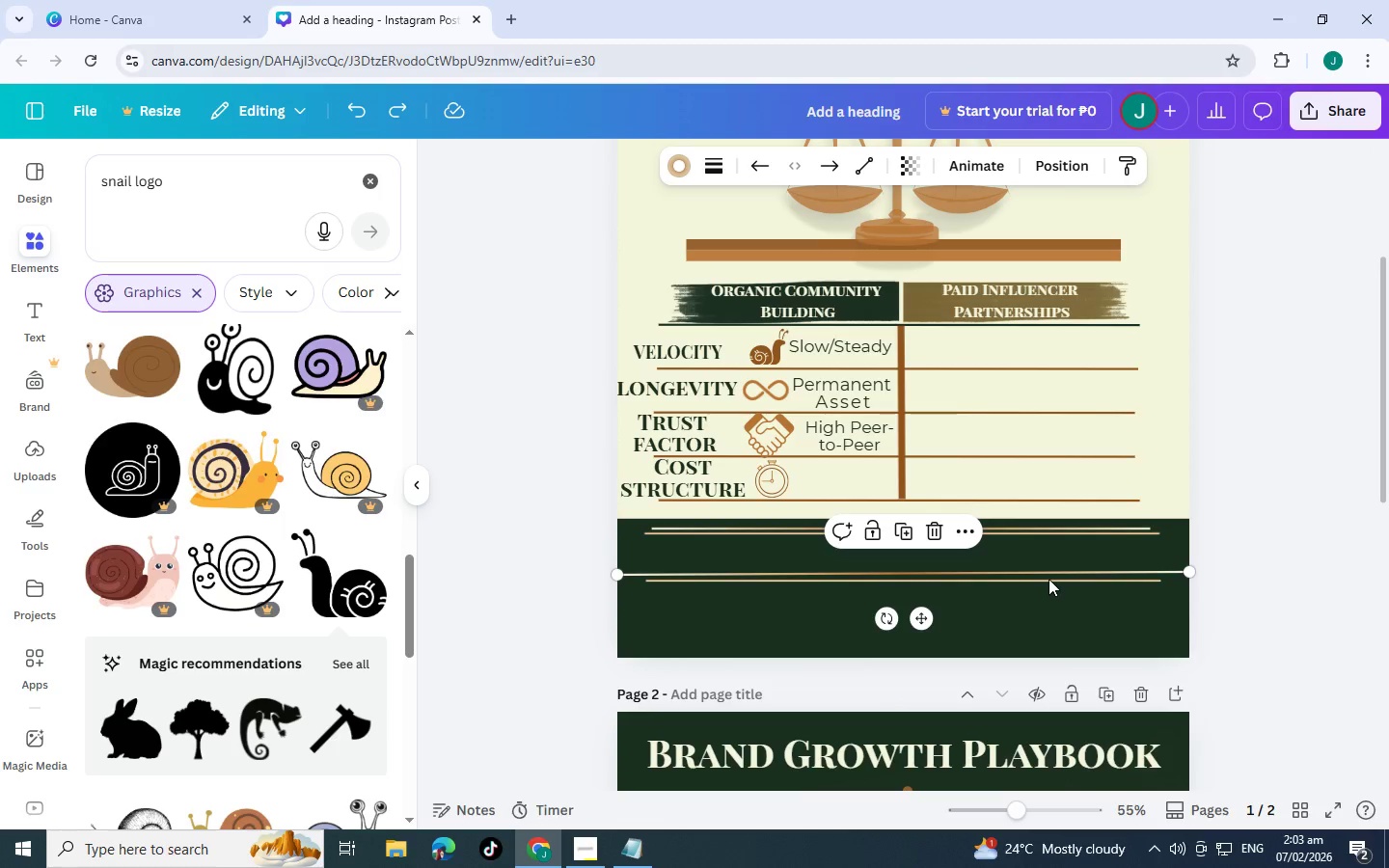 
double_click([1049, 579])
 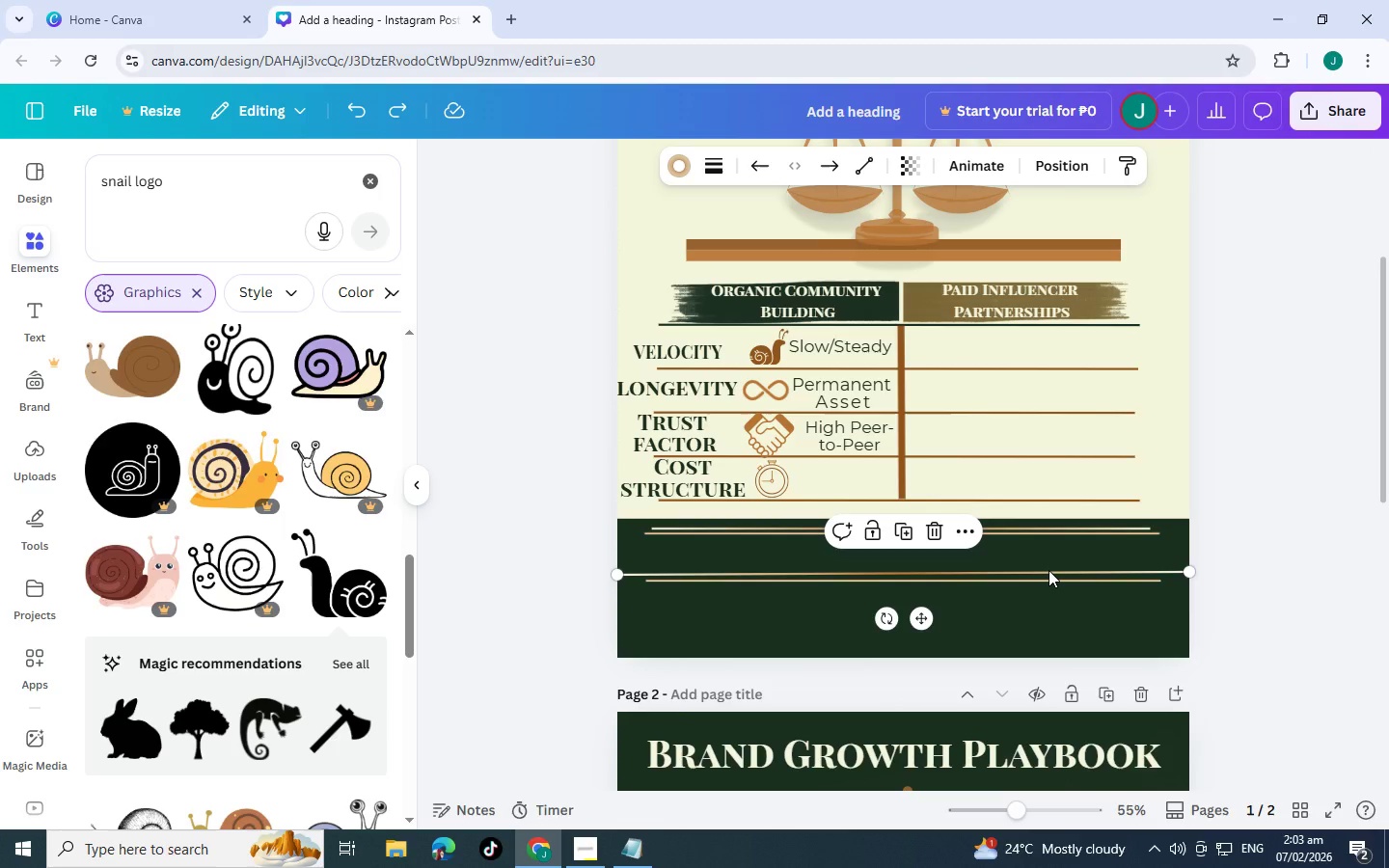 
triple_click([1049, 570])
 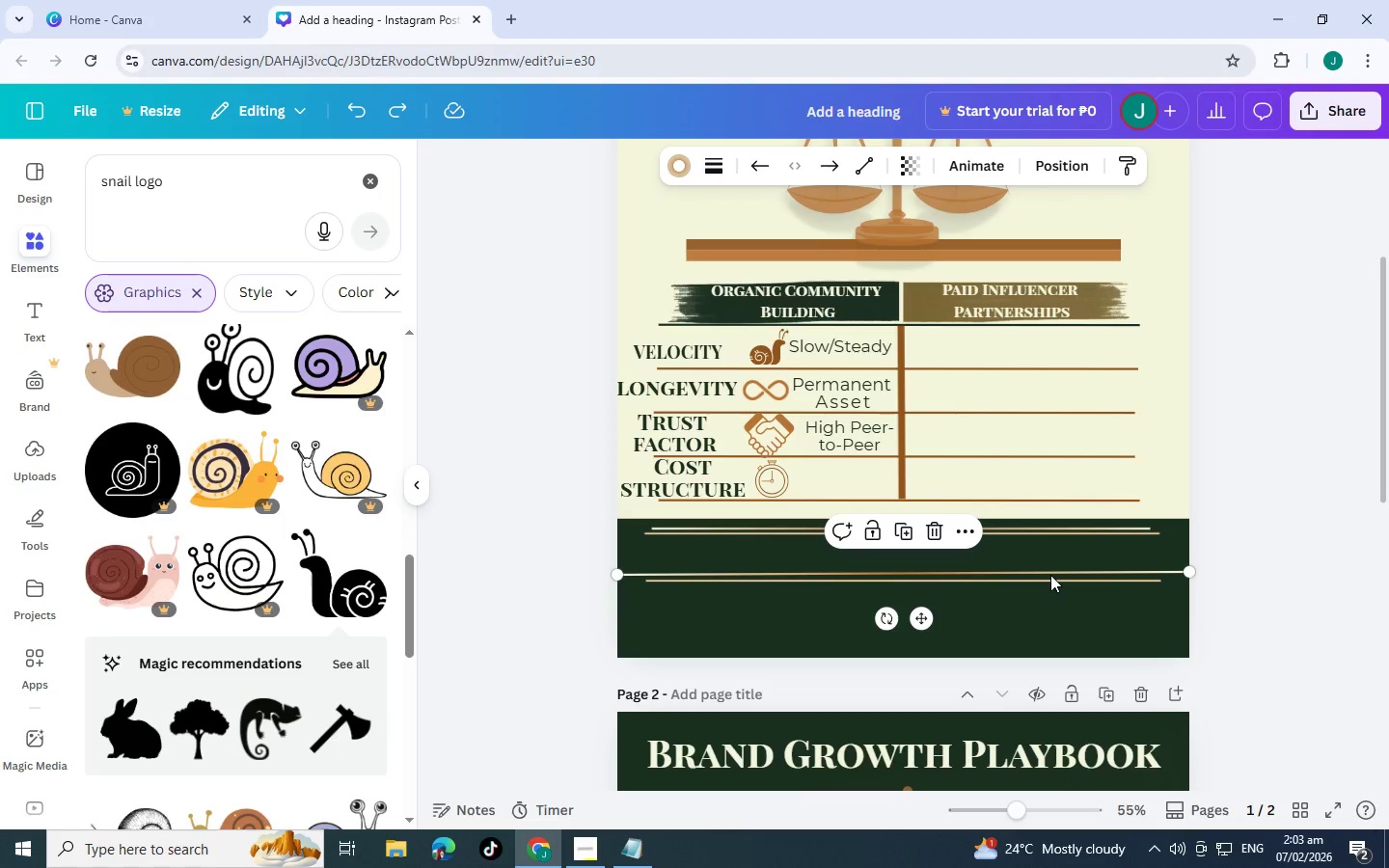 
triple_click([1050, 575])
 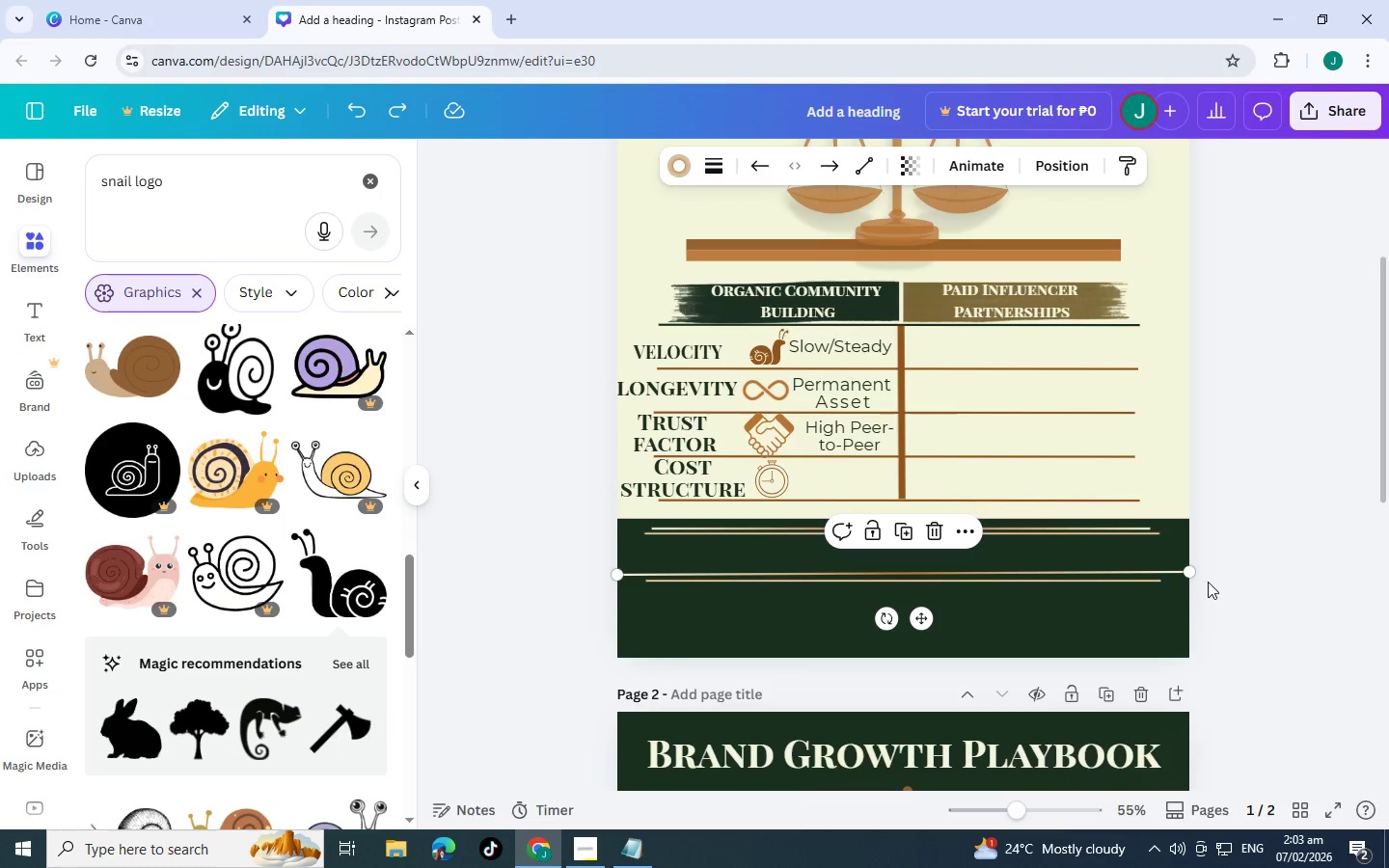 
triple_click([1208, 582])
 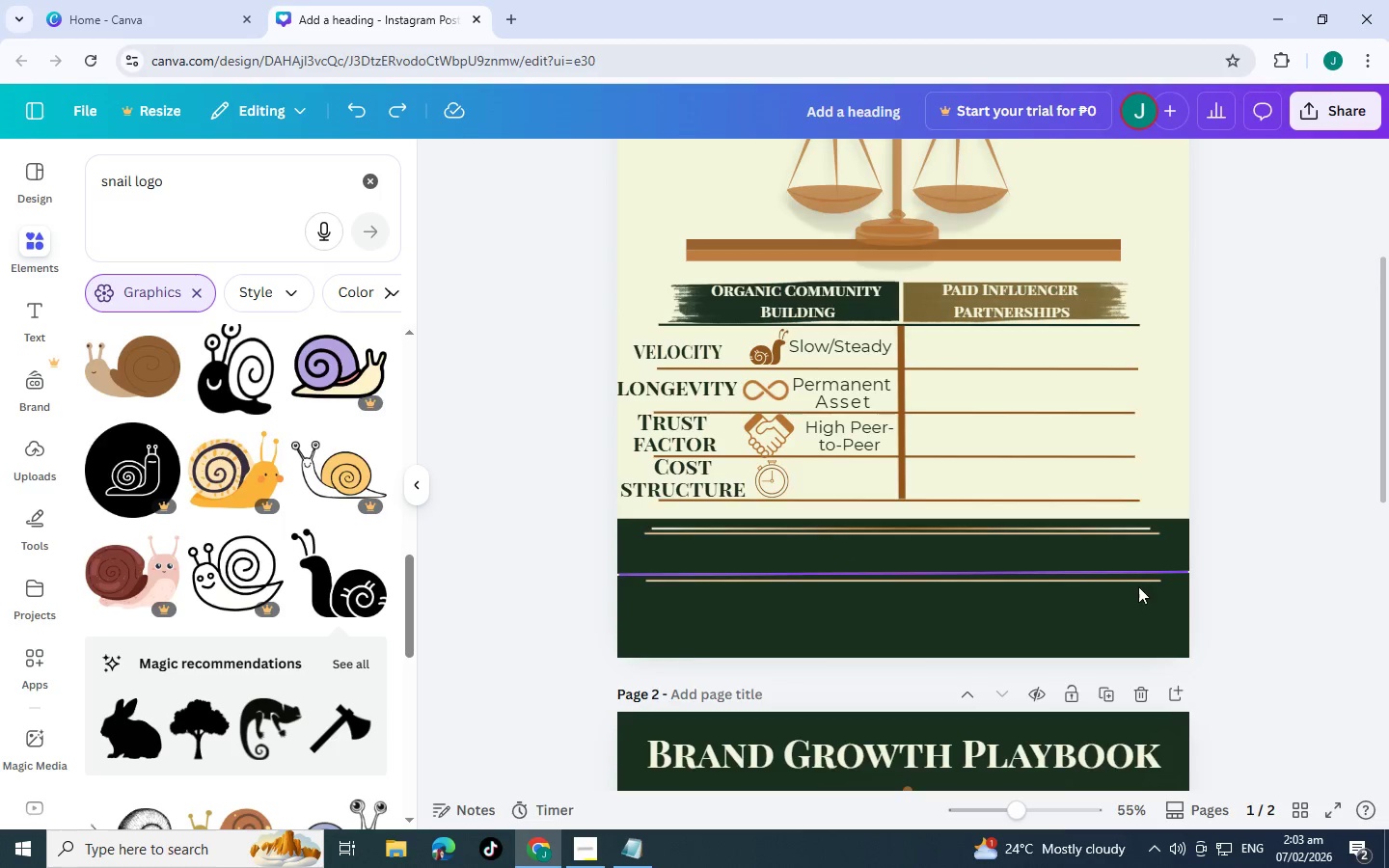 
key(Tab)
 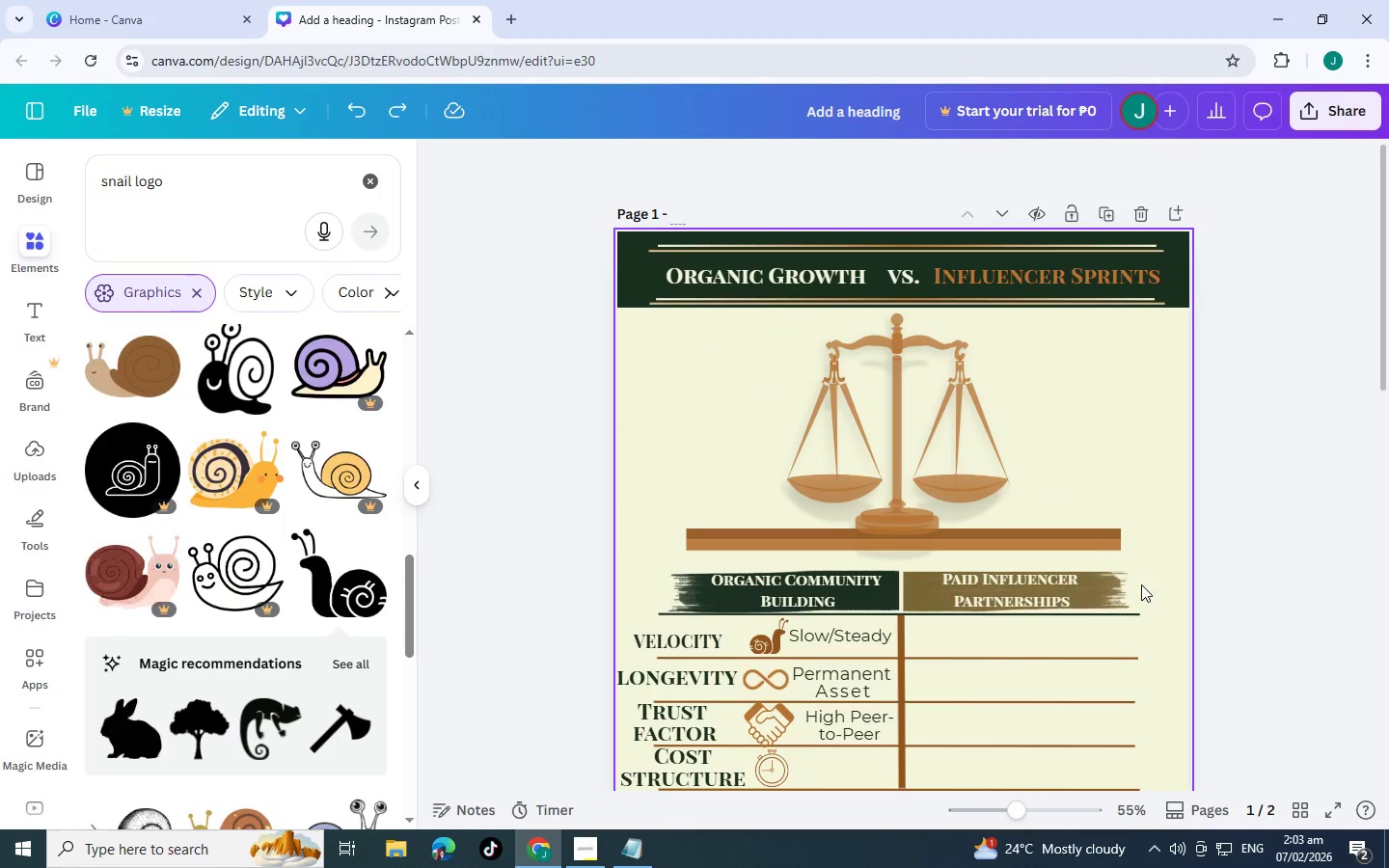 
scroll: coordinate [1121, 660], scroll_direction: down, amount: 6.0
 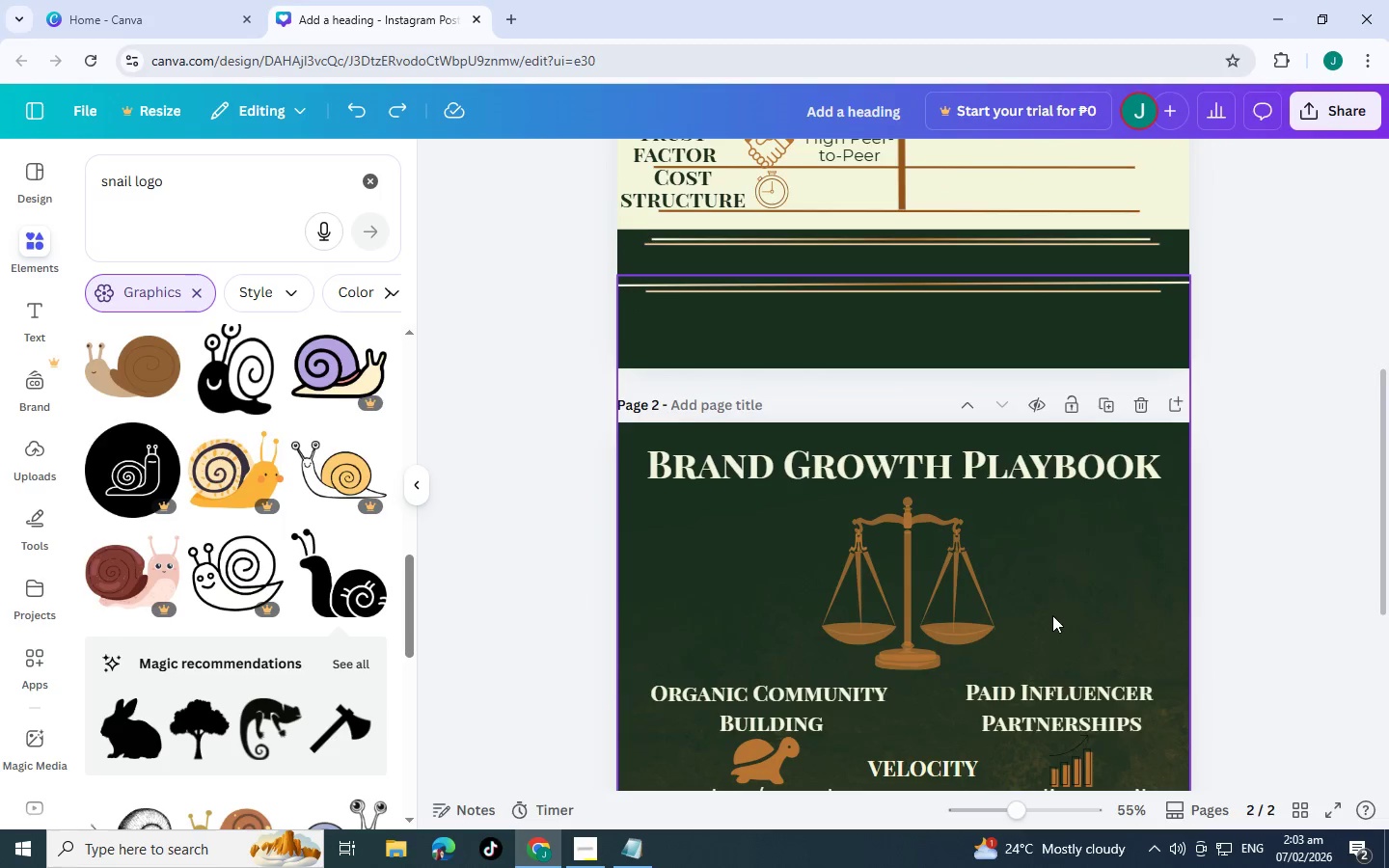 
scroll: coordinate [1052, 615], scroll_direction: up, amount: 3.0
 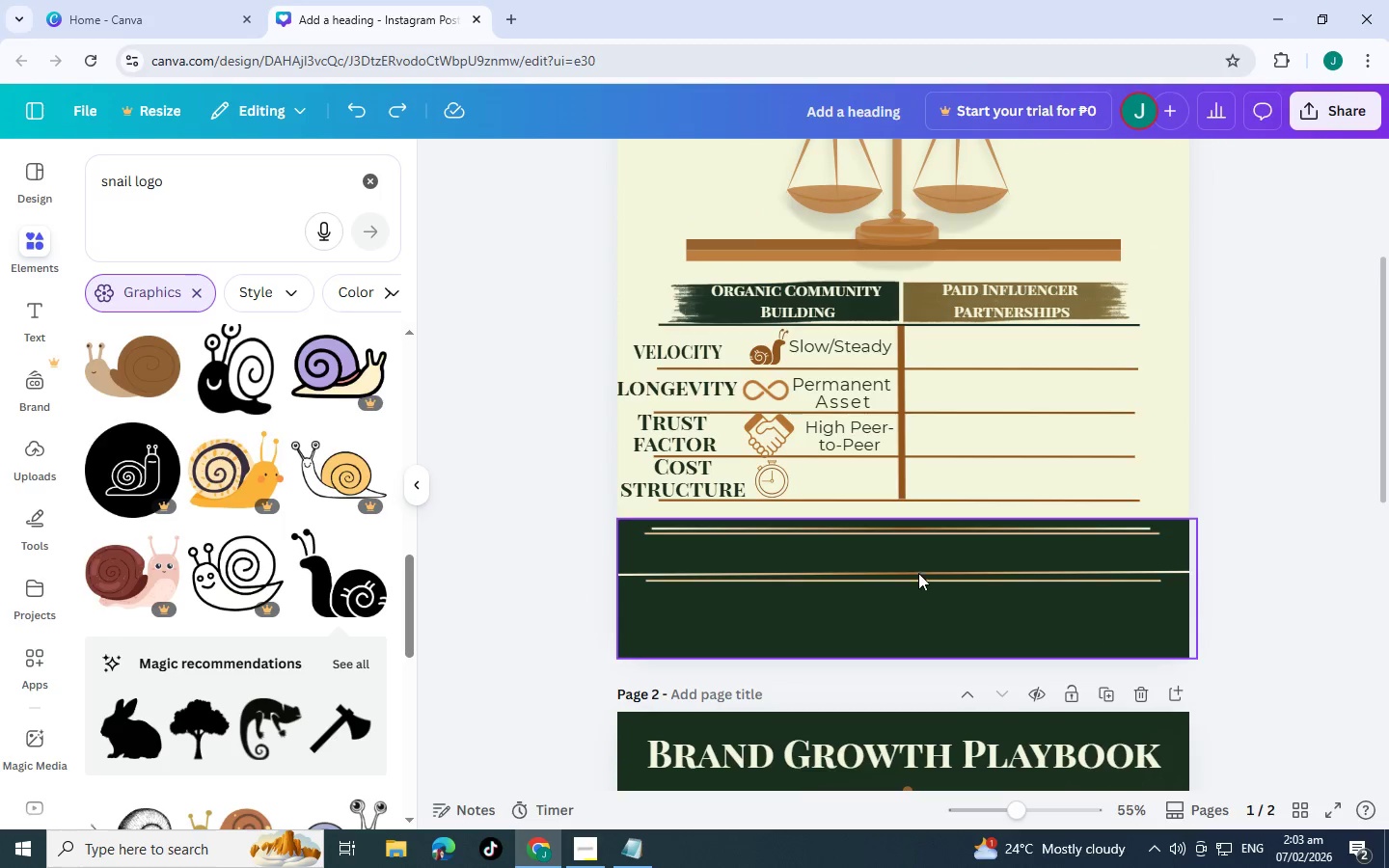 
left_click([922, 583])
 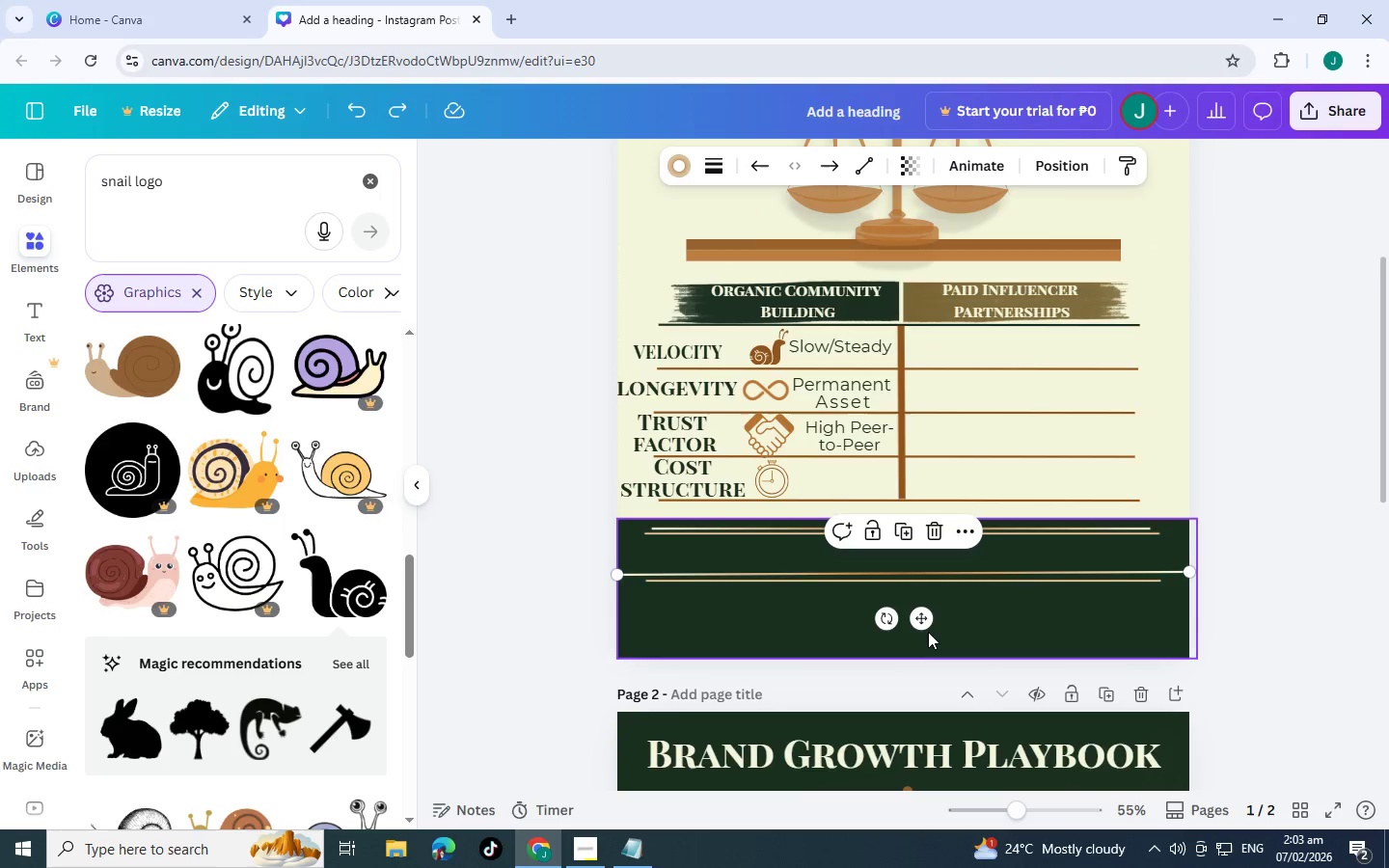 
hold_key(key=ControlLeft, duration=1.5)
 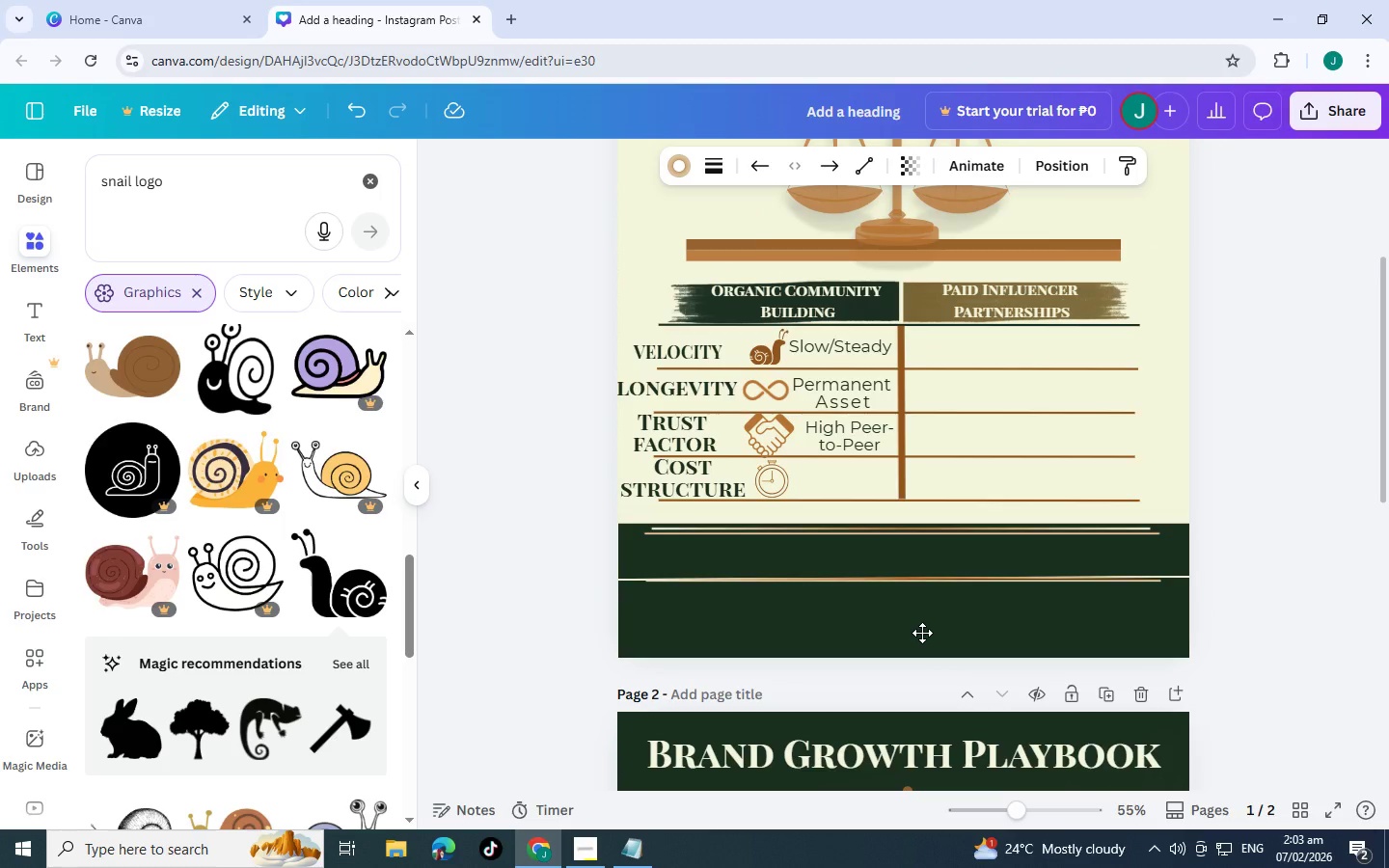 
hold_key(key=ControlLeft, duration=1.51)
 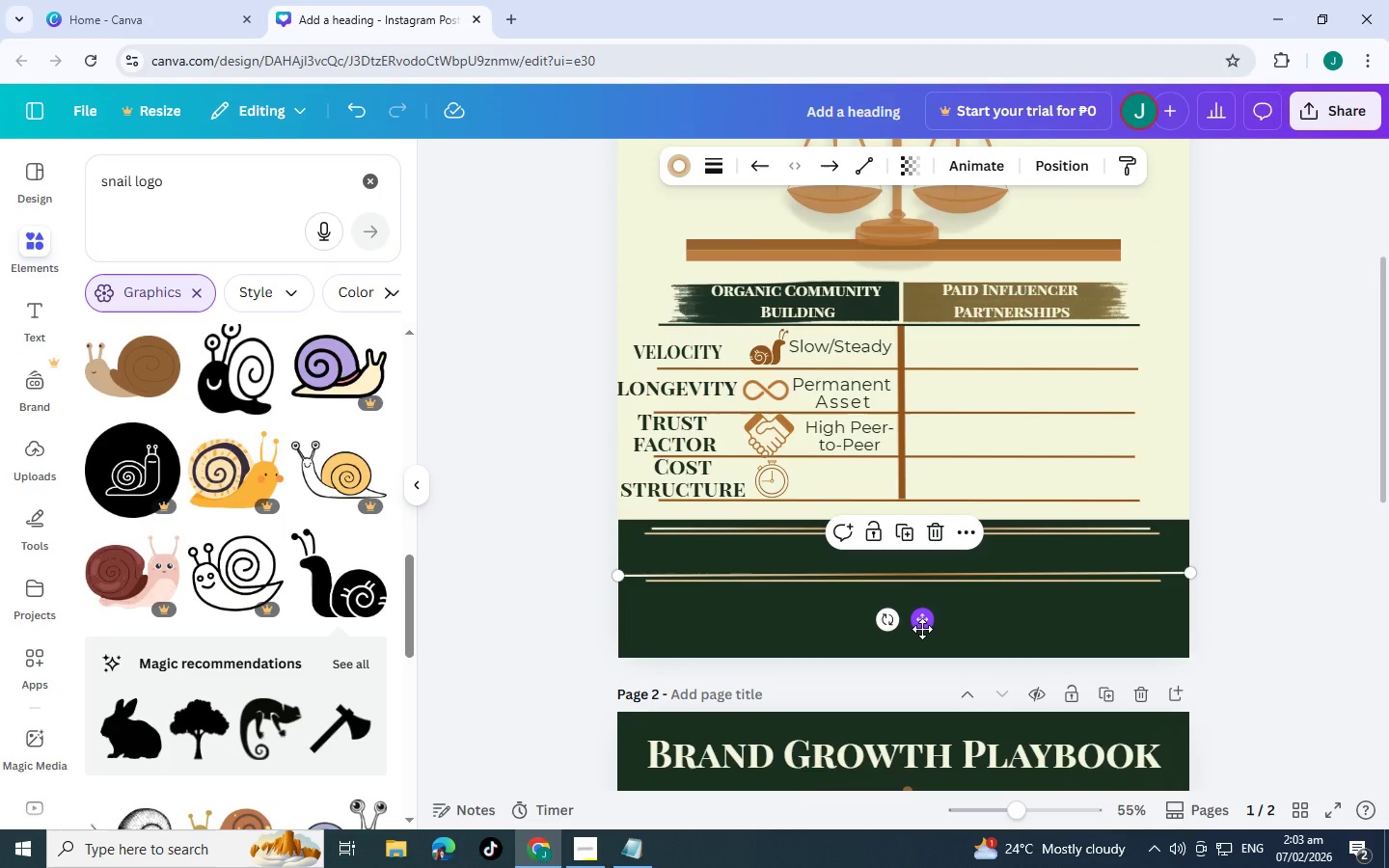 
hold_key(key=ControlLeft, duration=0.75)
 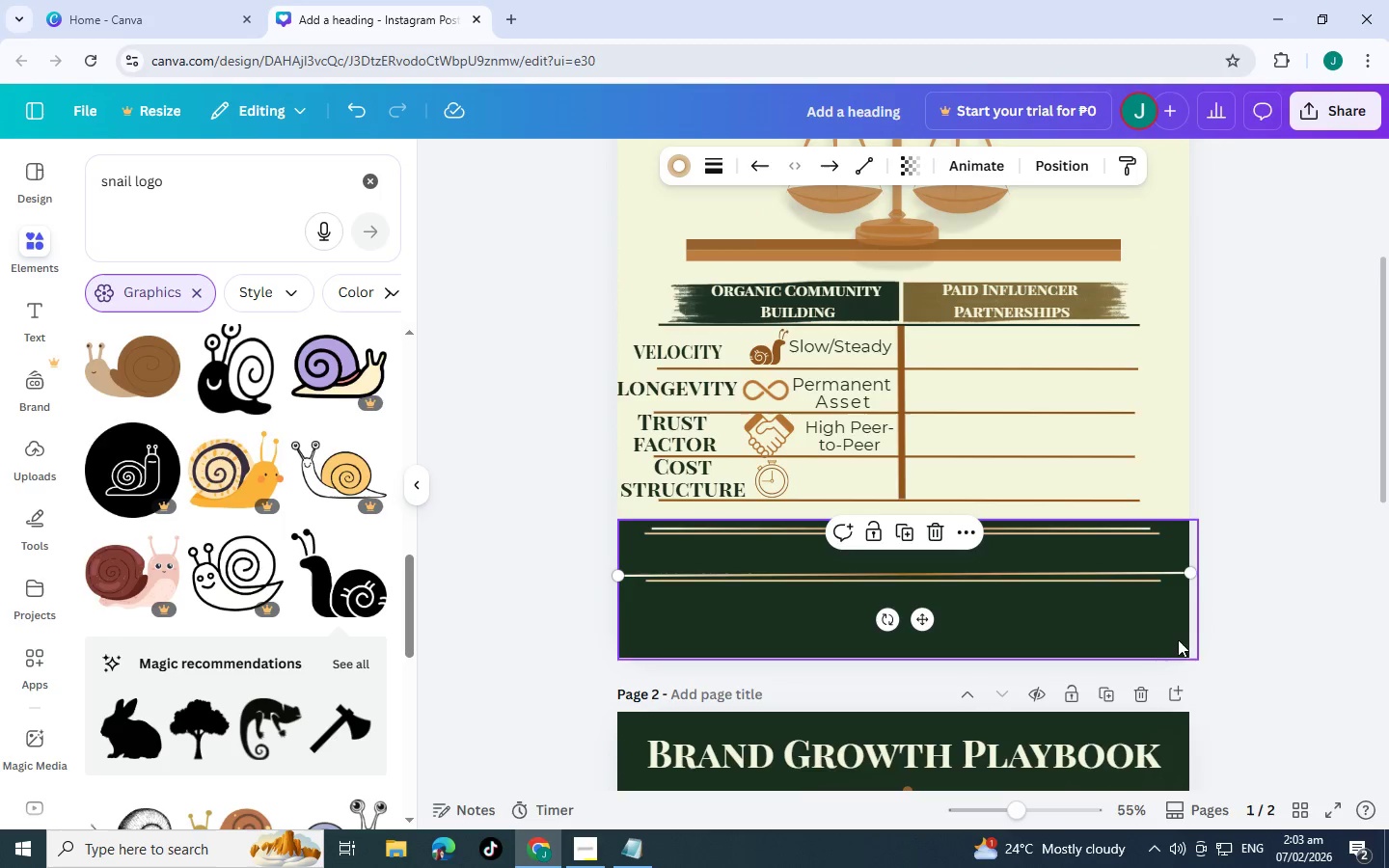 
left_click([1237, 638])
 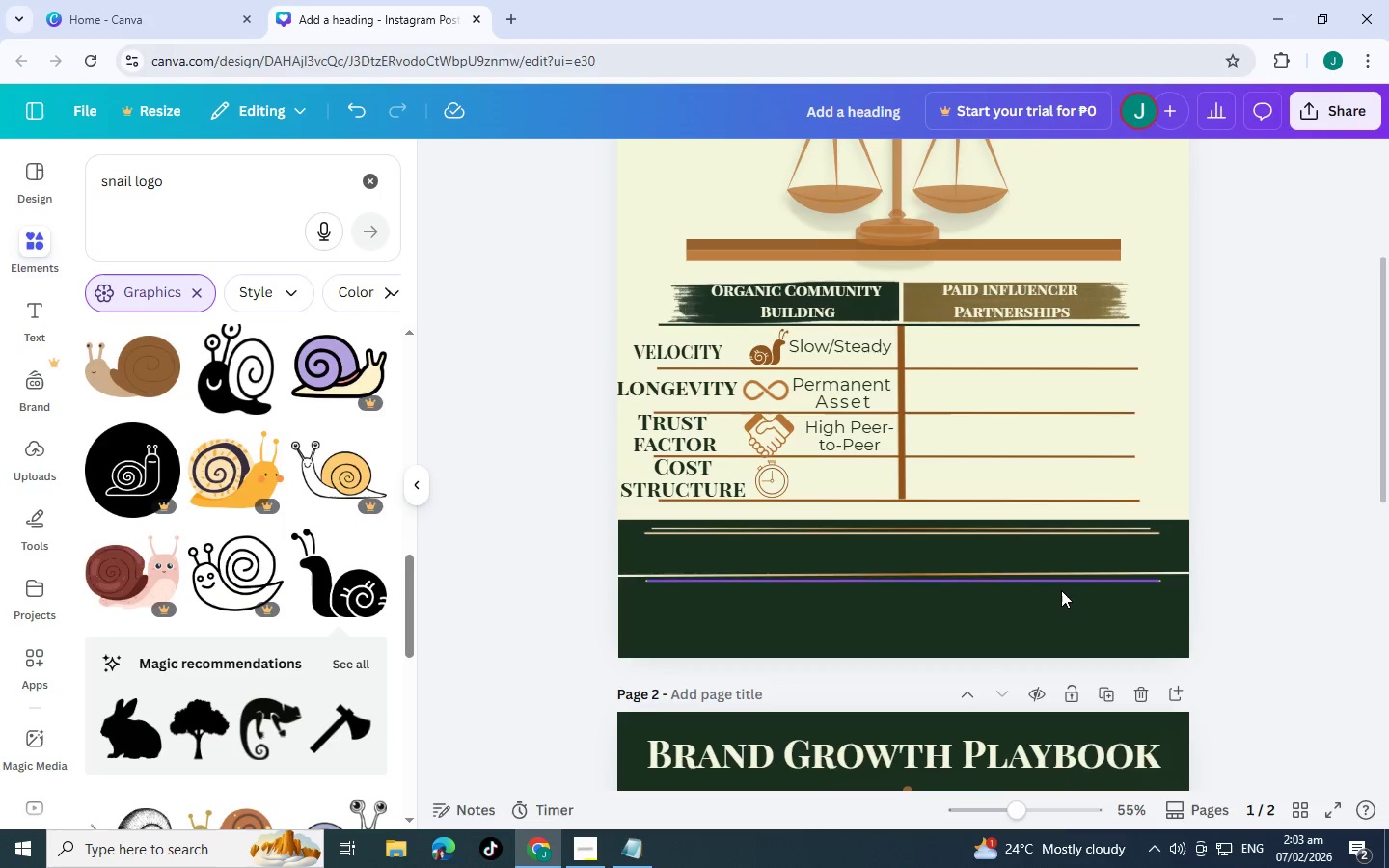 
left_click([1059, 586])
 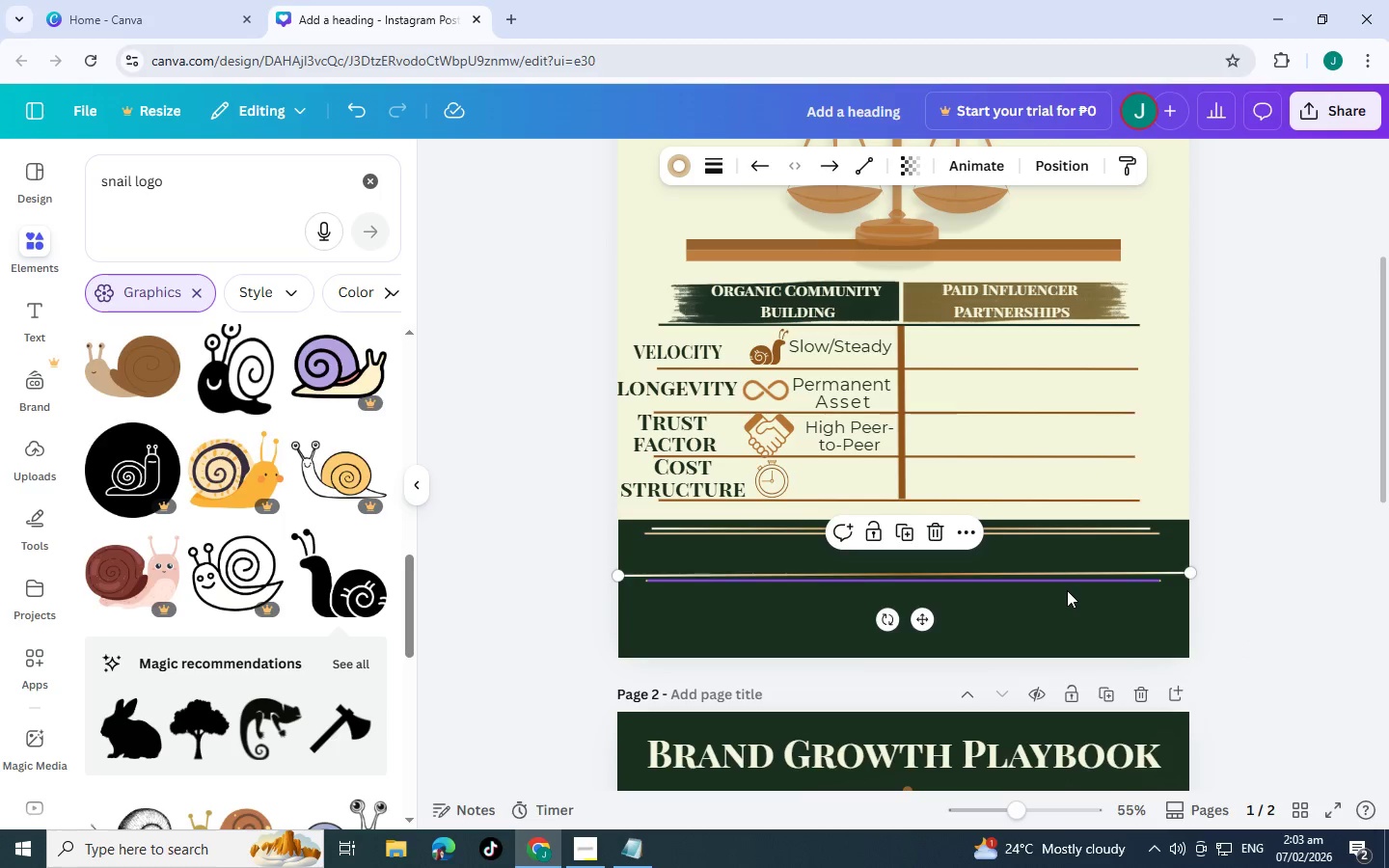 
left_click([1067, 590])
 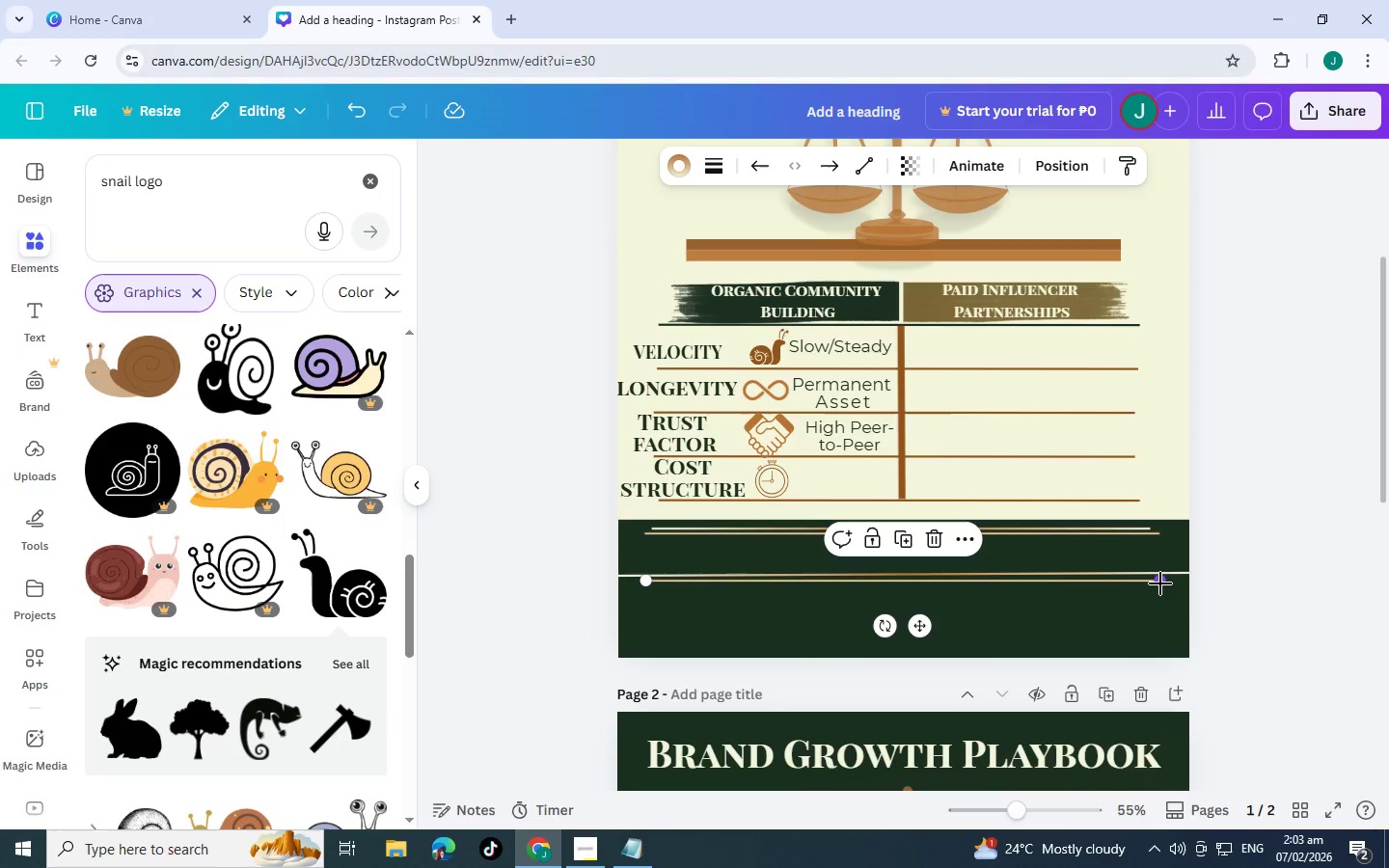 
left_click_drag(start_coordinate=[1160, 583], to_coordinate=[1188, 592])
 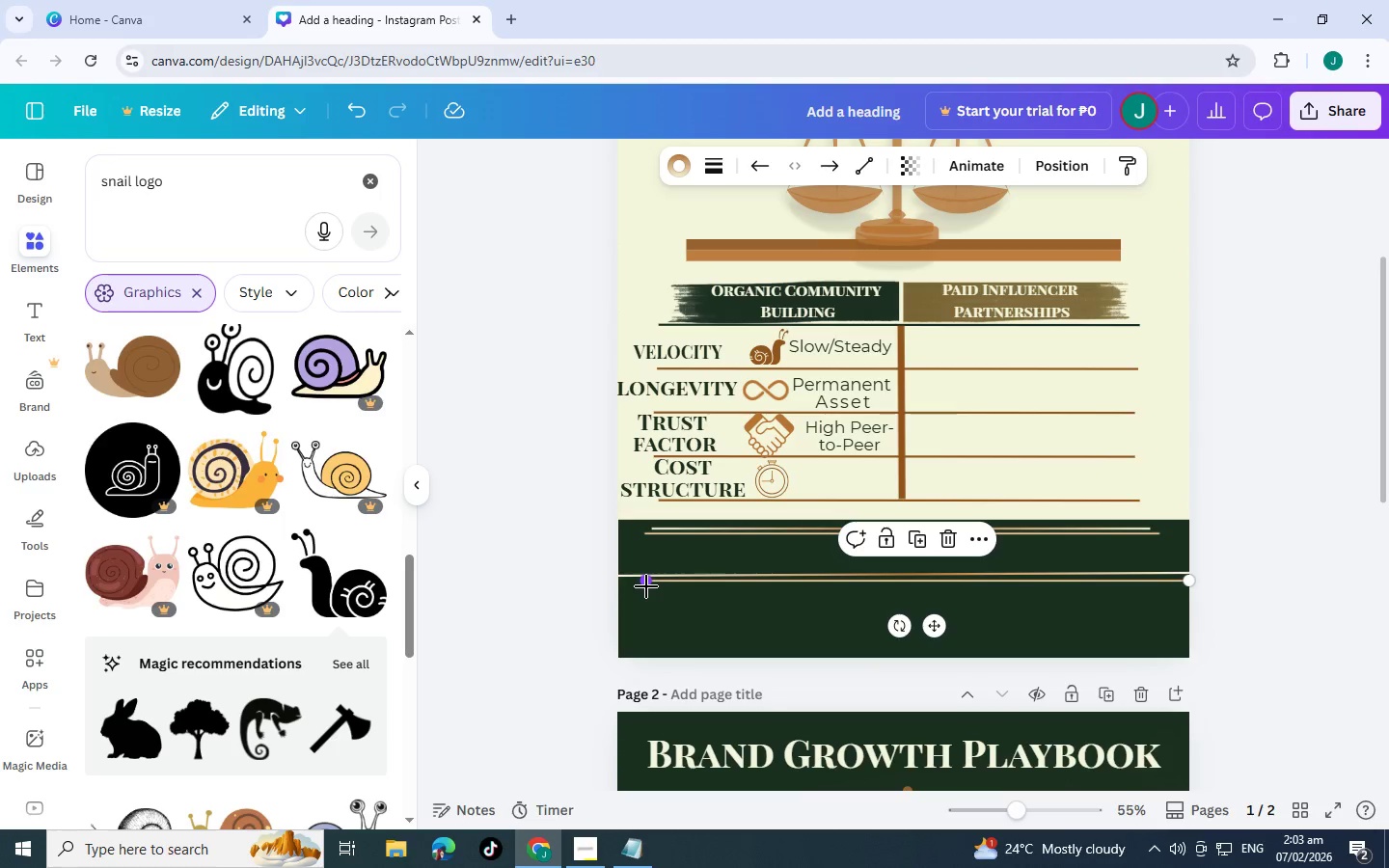 
left_click_drag(start_coordinate=[646, 585], to_coordinate=[617, 584])
 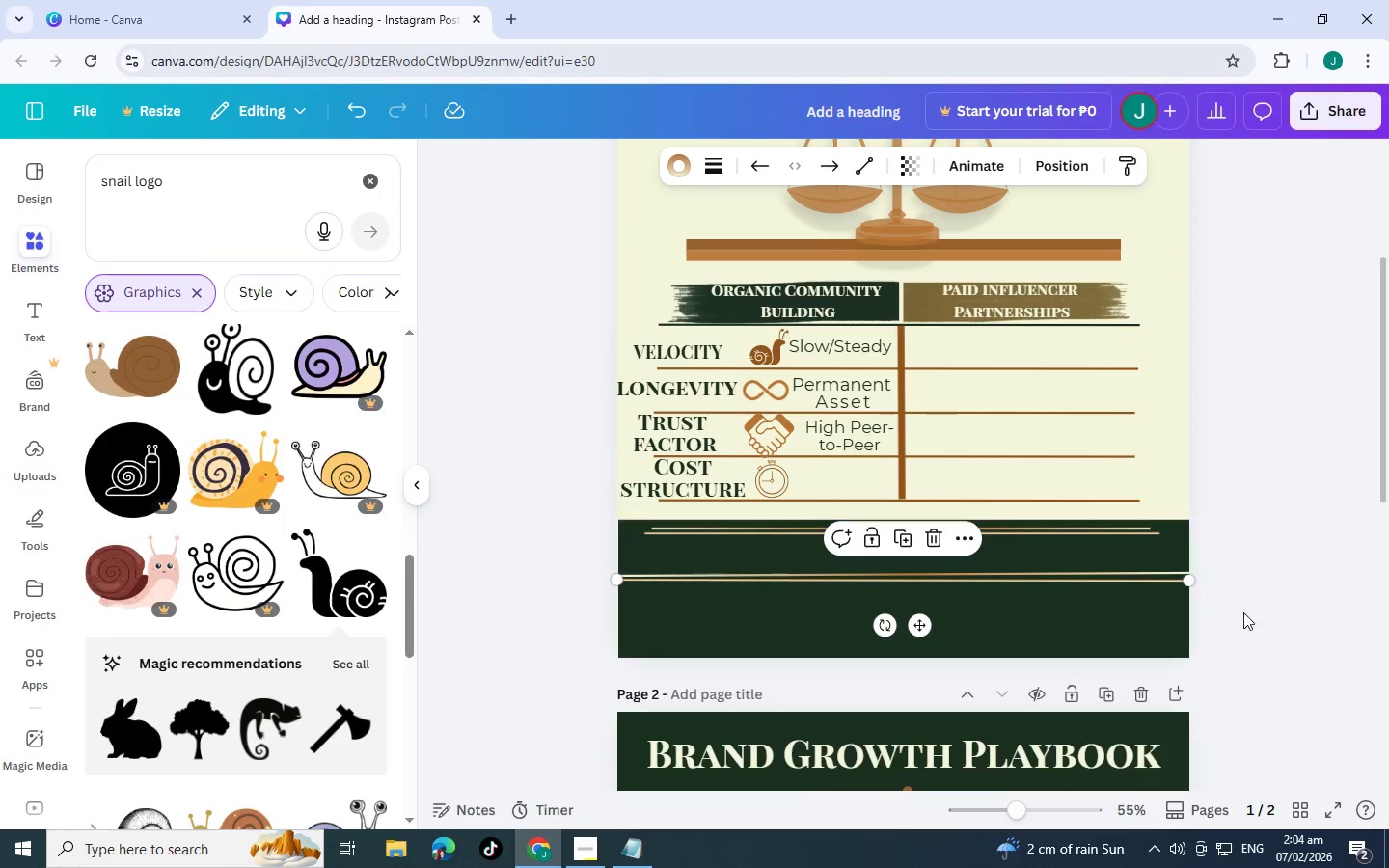 
hold_key(key=ControlLeft, duration=1.5)
 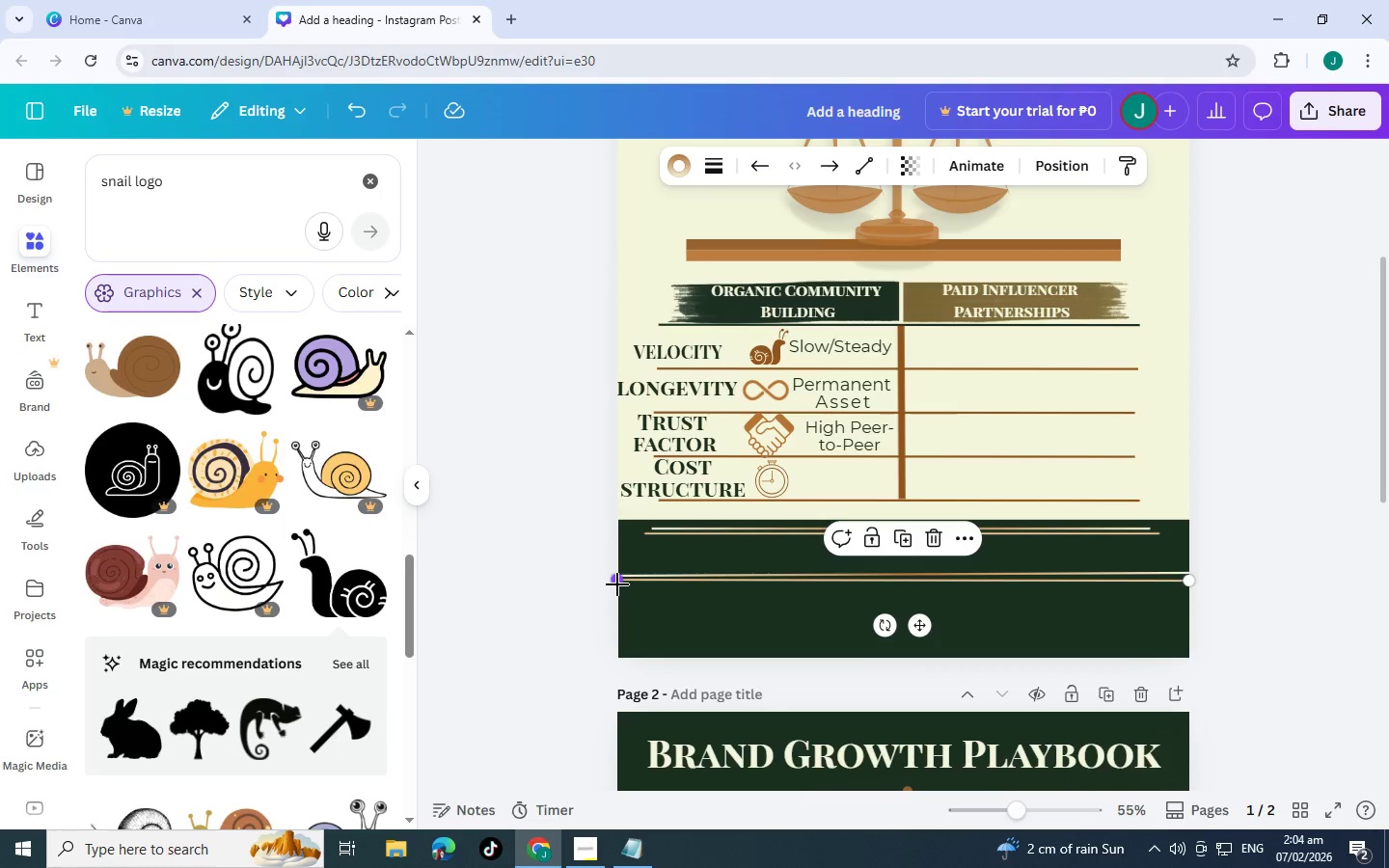 
key(Control+ControlLeft)
 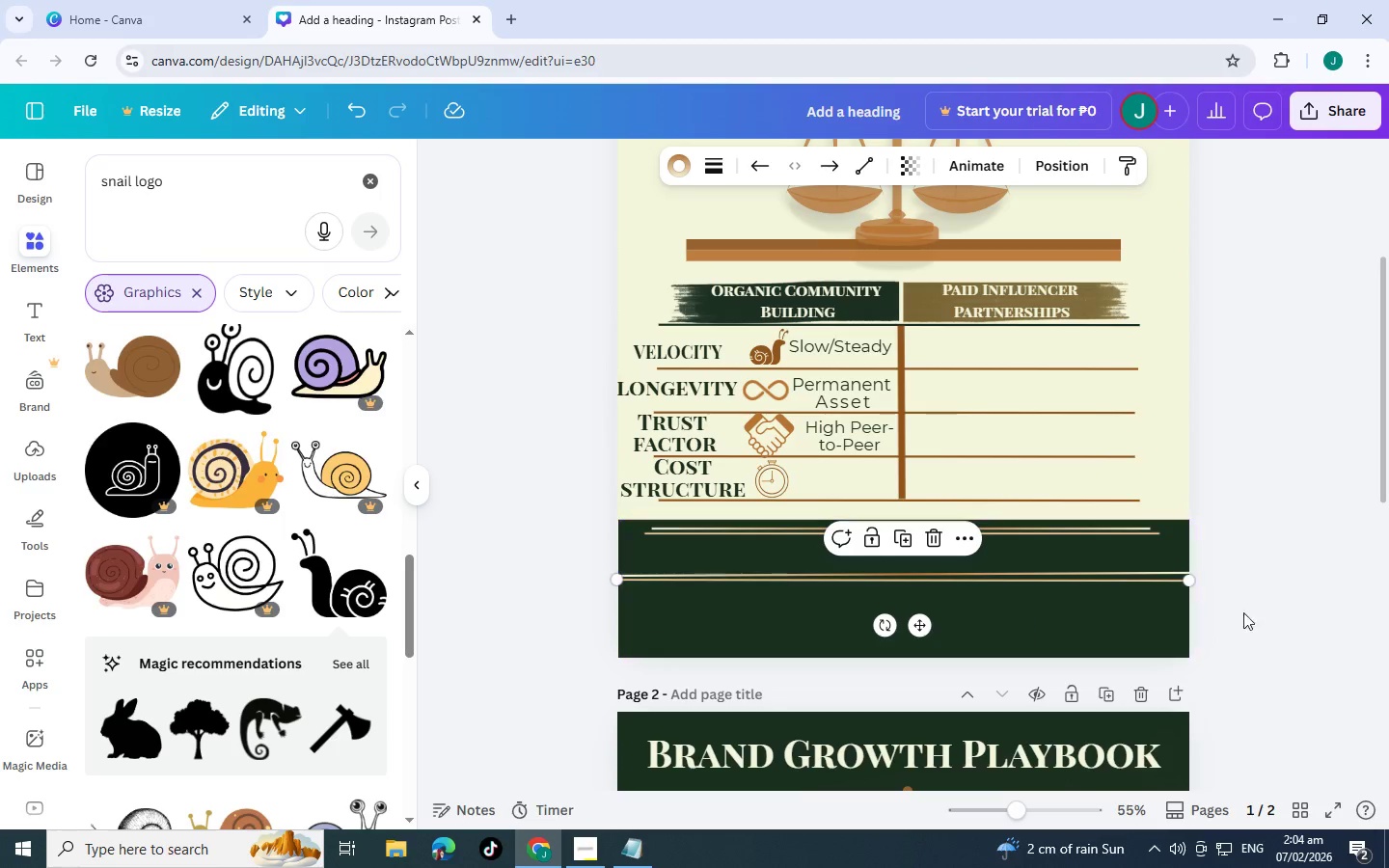 
left_click([1253, 606])
 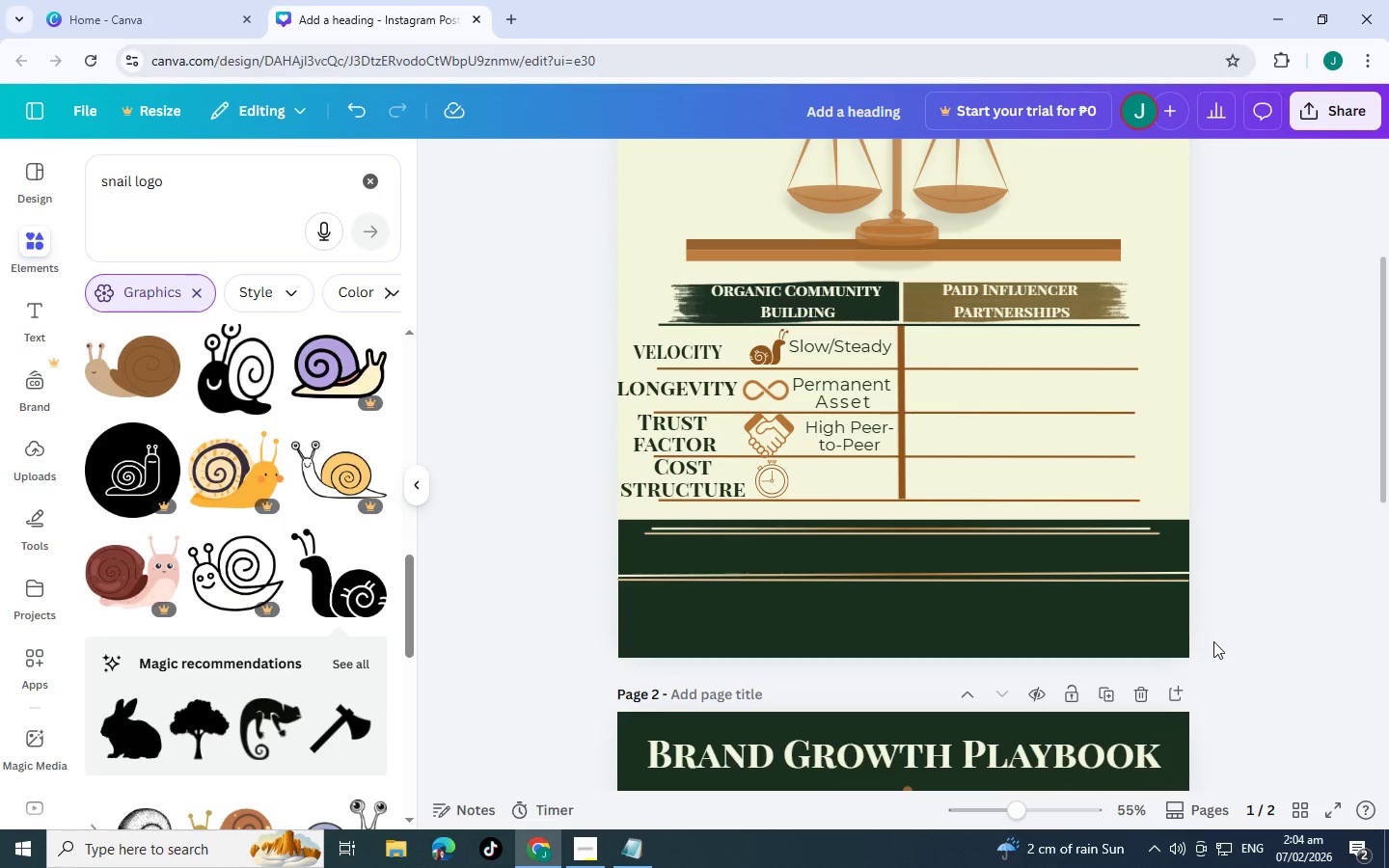 
scroll: coordinate [1213, 638], scroll_direction: down, amount: 1.0
 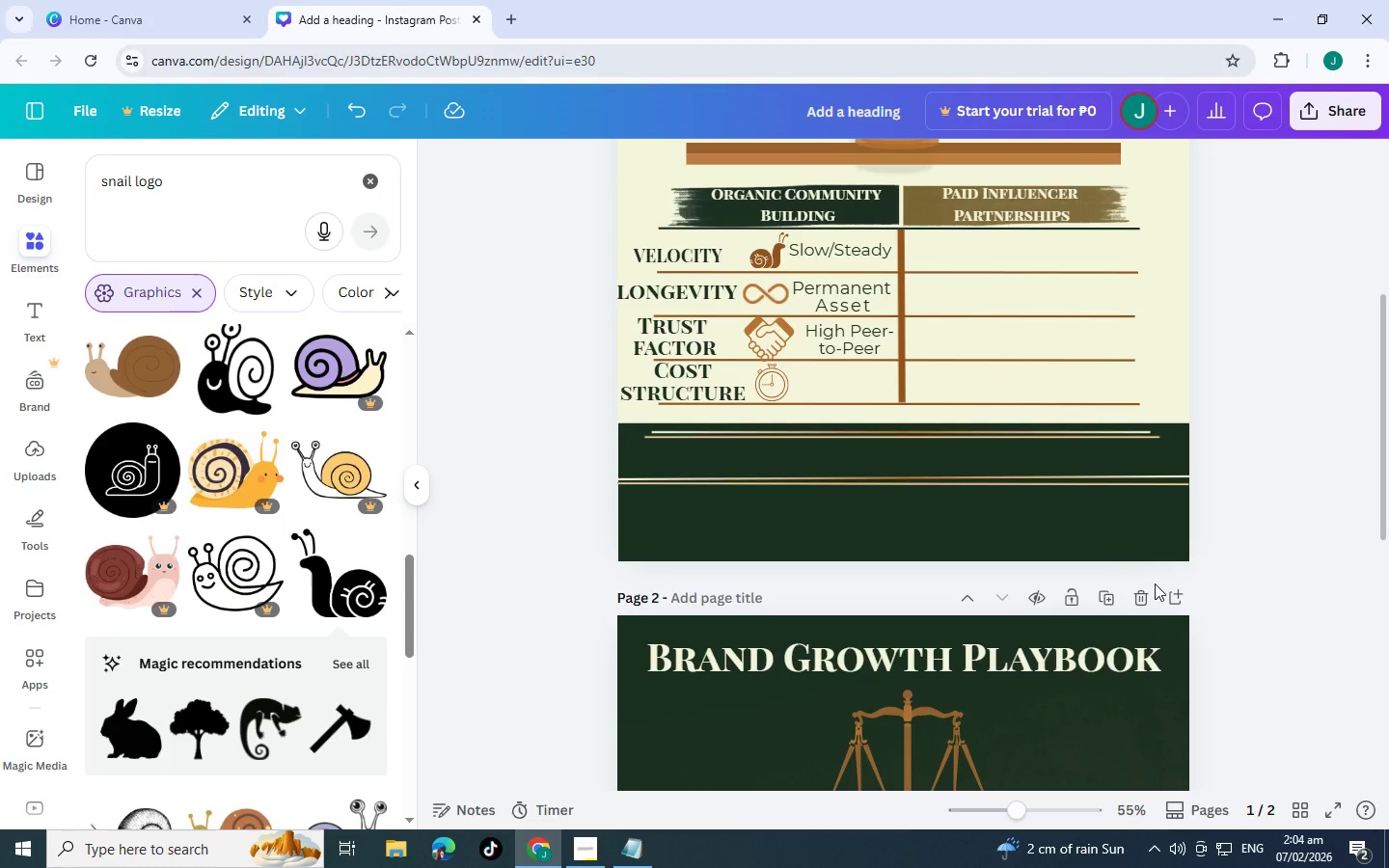 
scroll: coordinate [1152, 581], scroll_direction: up, amount: 2.0
 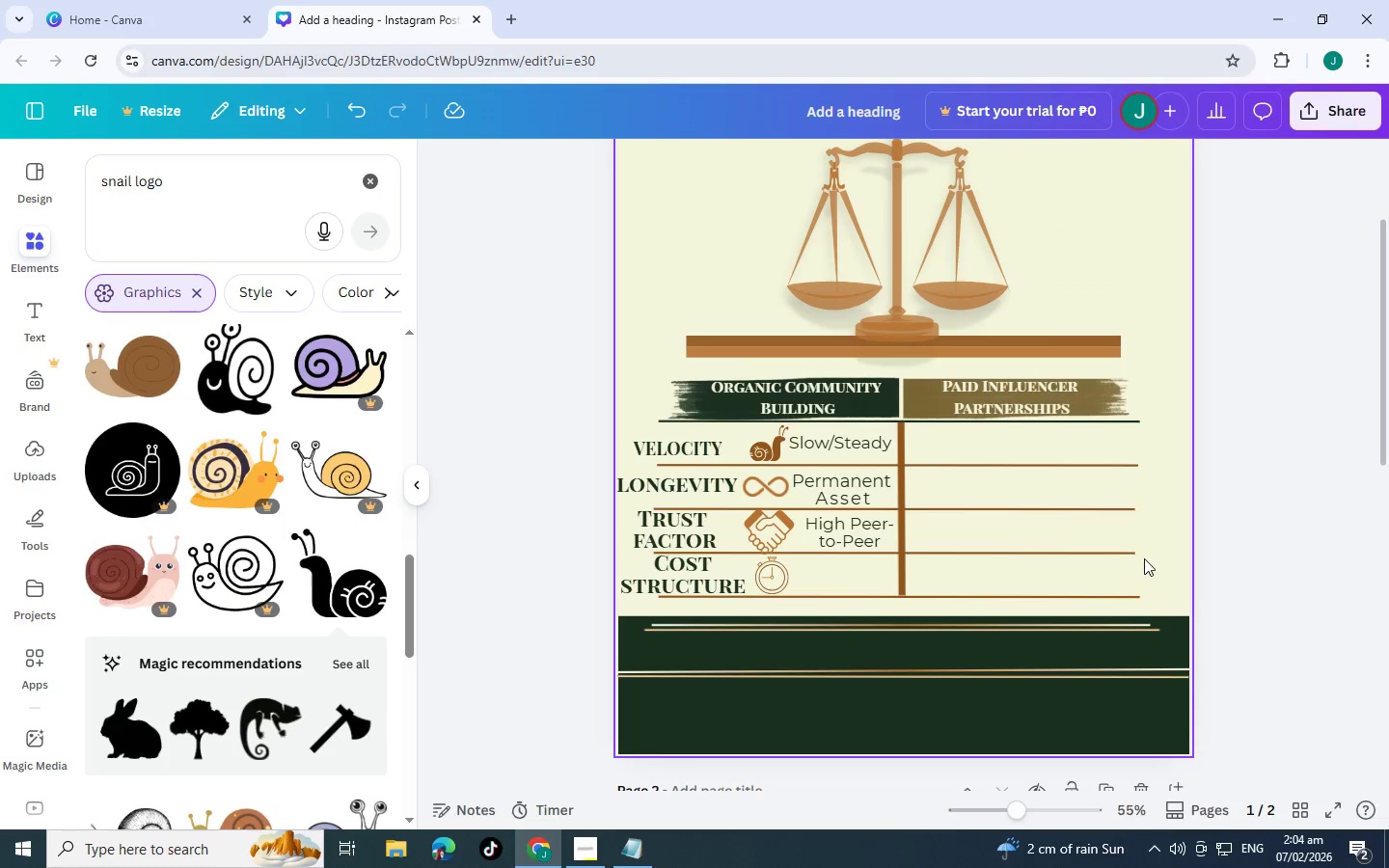 
scroll: coordinate [807, 577], scroll_direction: down, amount: 12.0
 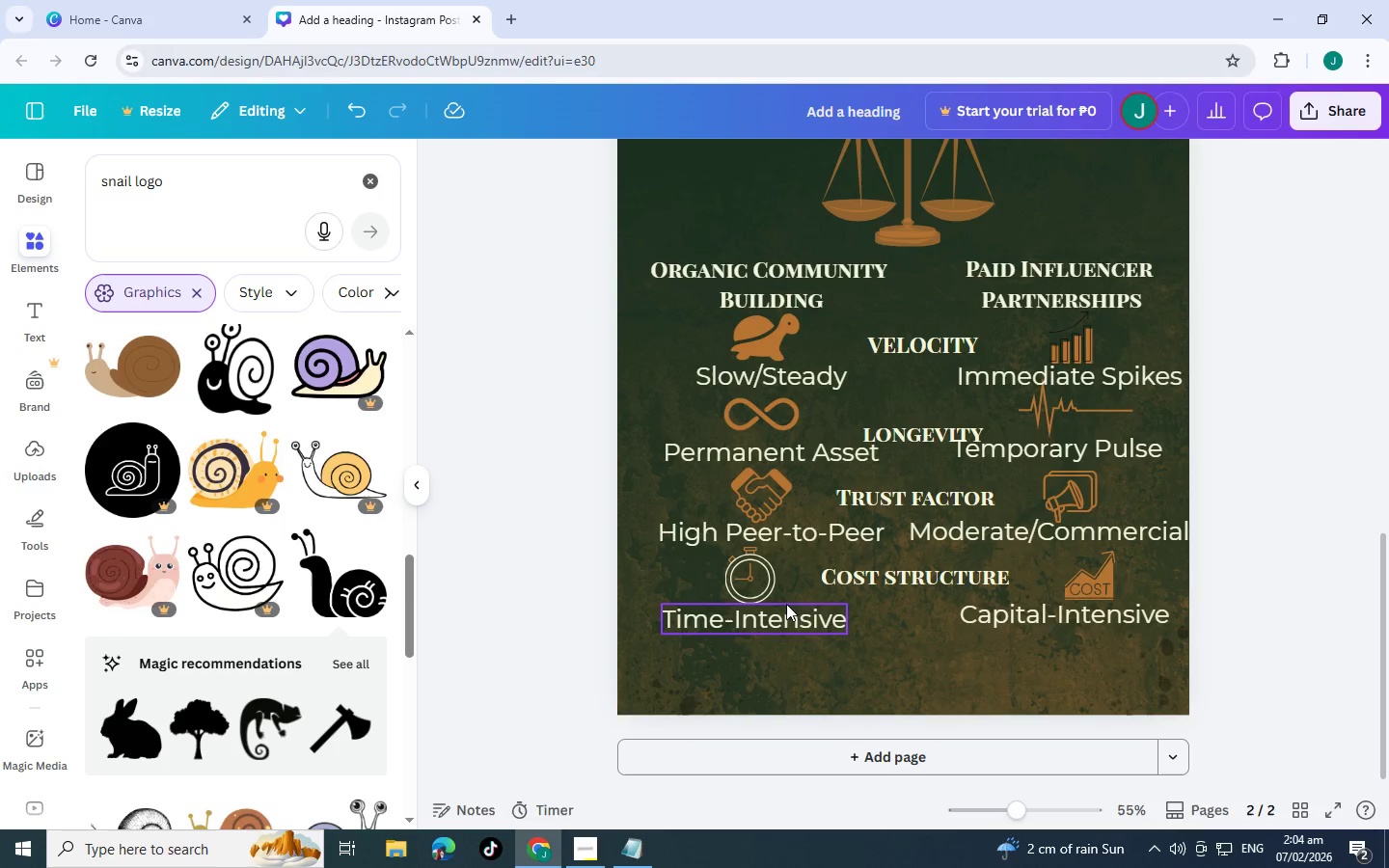 
left_click([787, 608])
 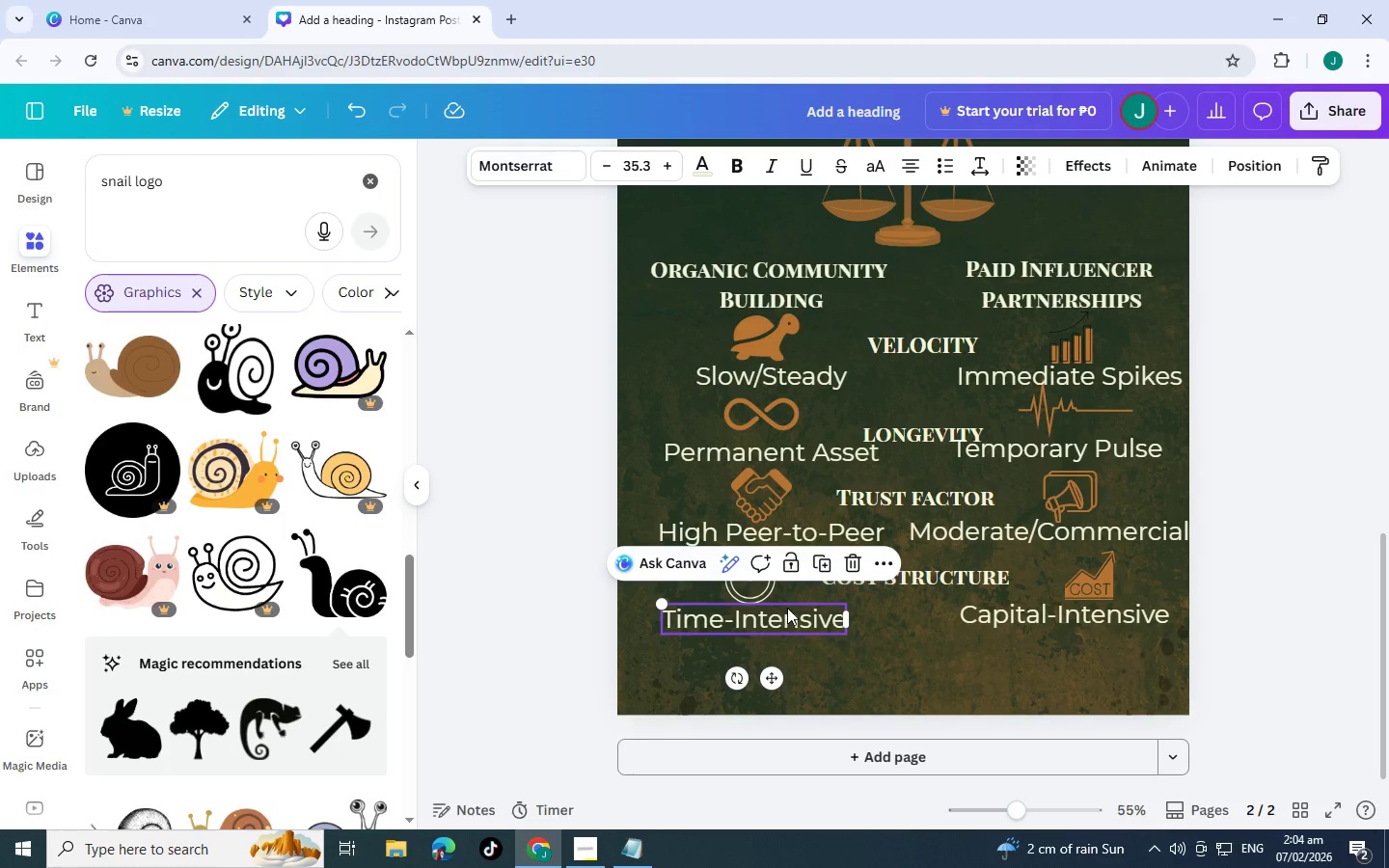 
key(Control+C)
 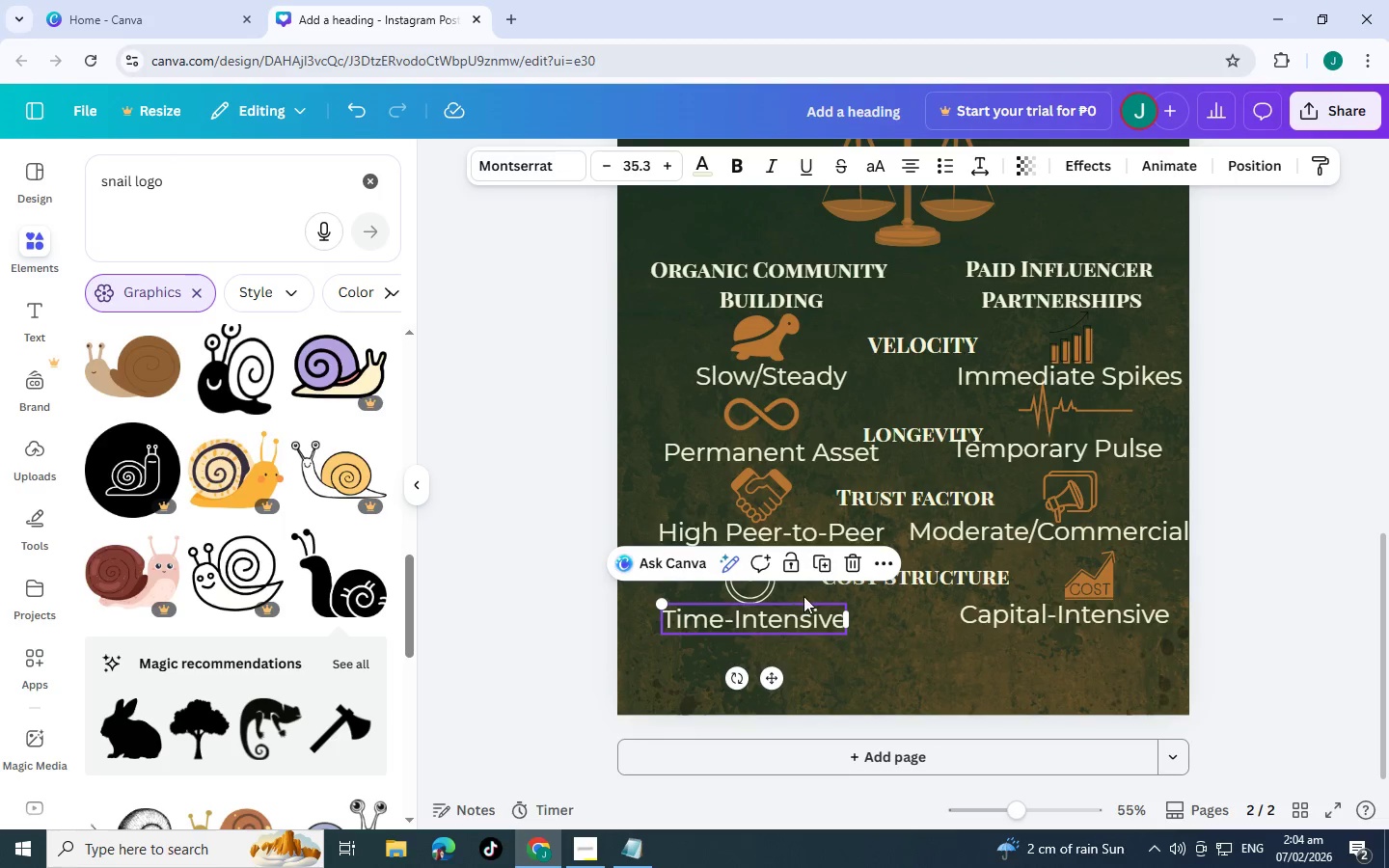 
scroll: coordinate [806, 600], scroll_direction: up, amount: 5.0
 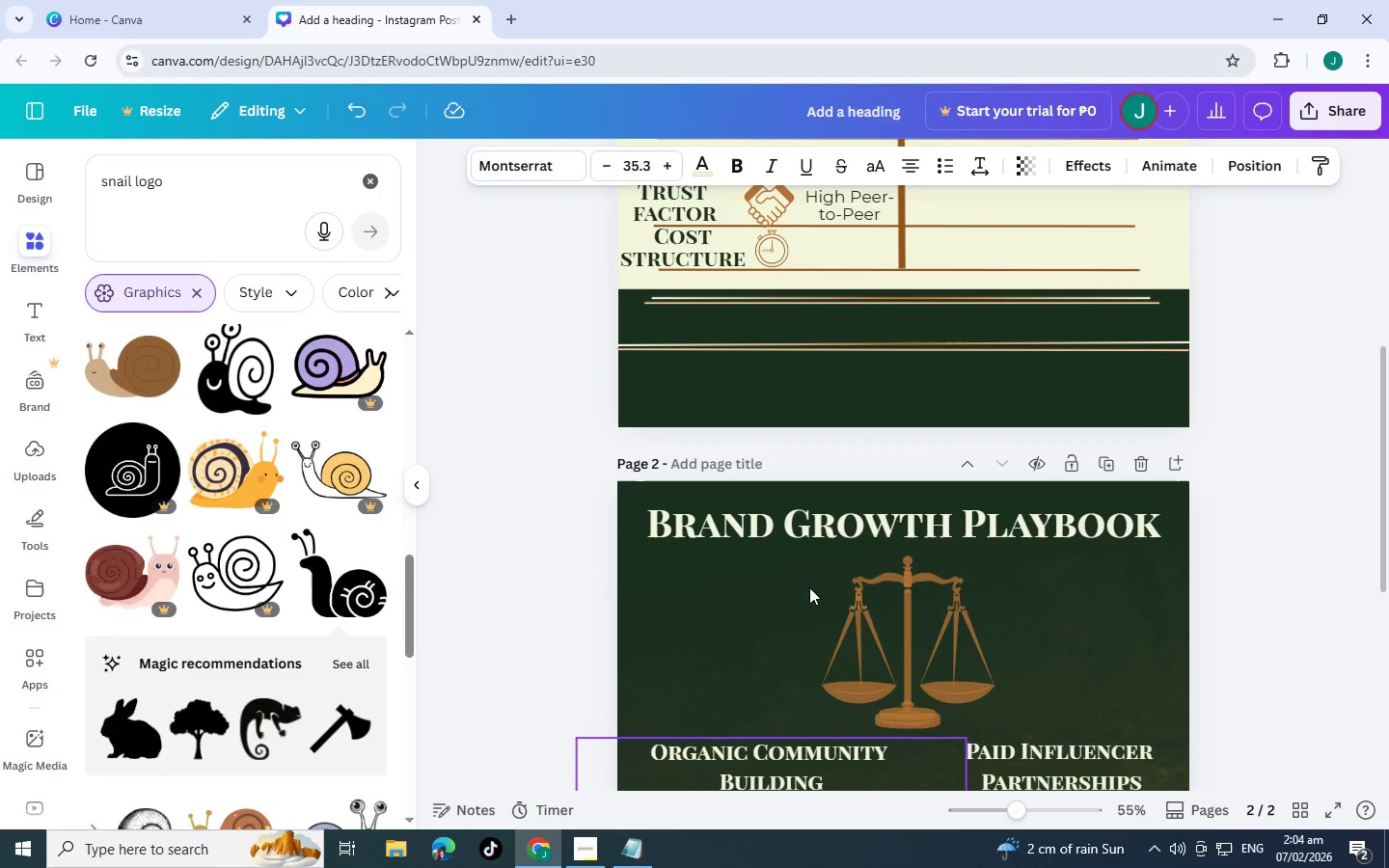 
key(Control+V)
 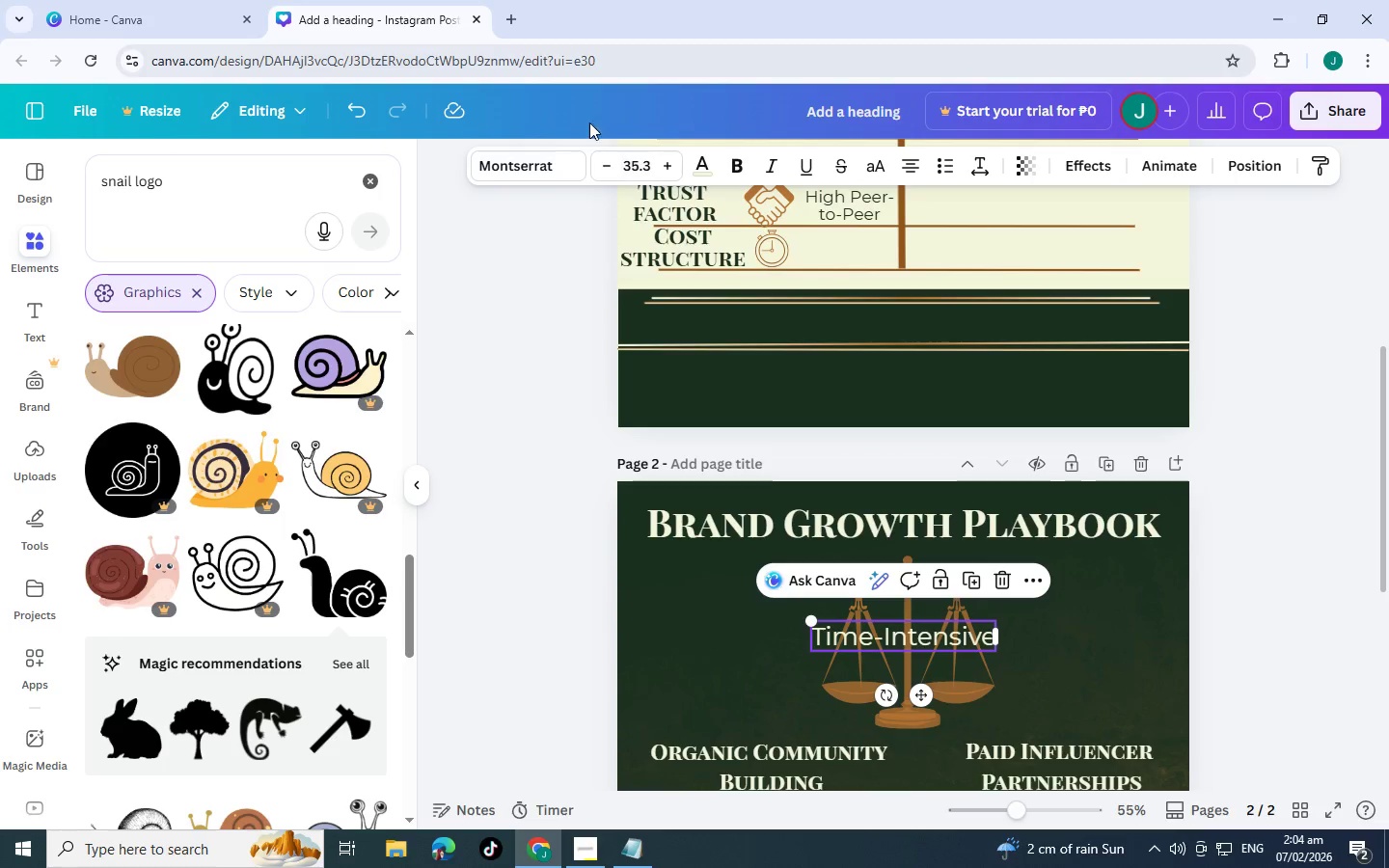 
left_click([703, 161])
 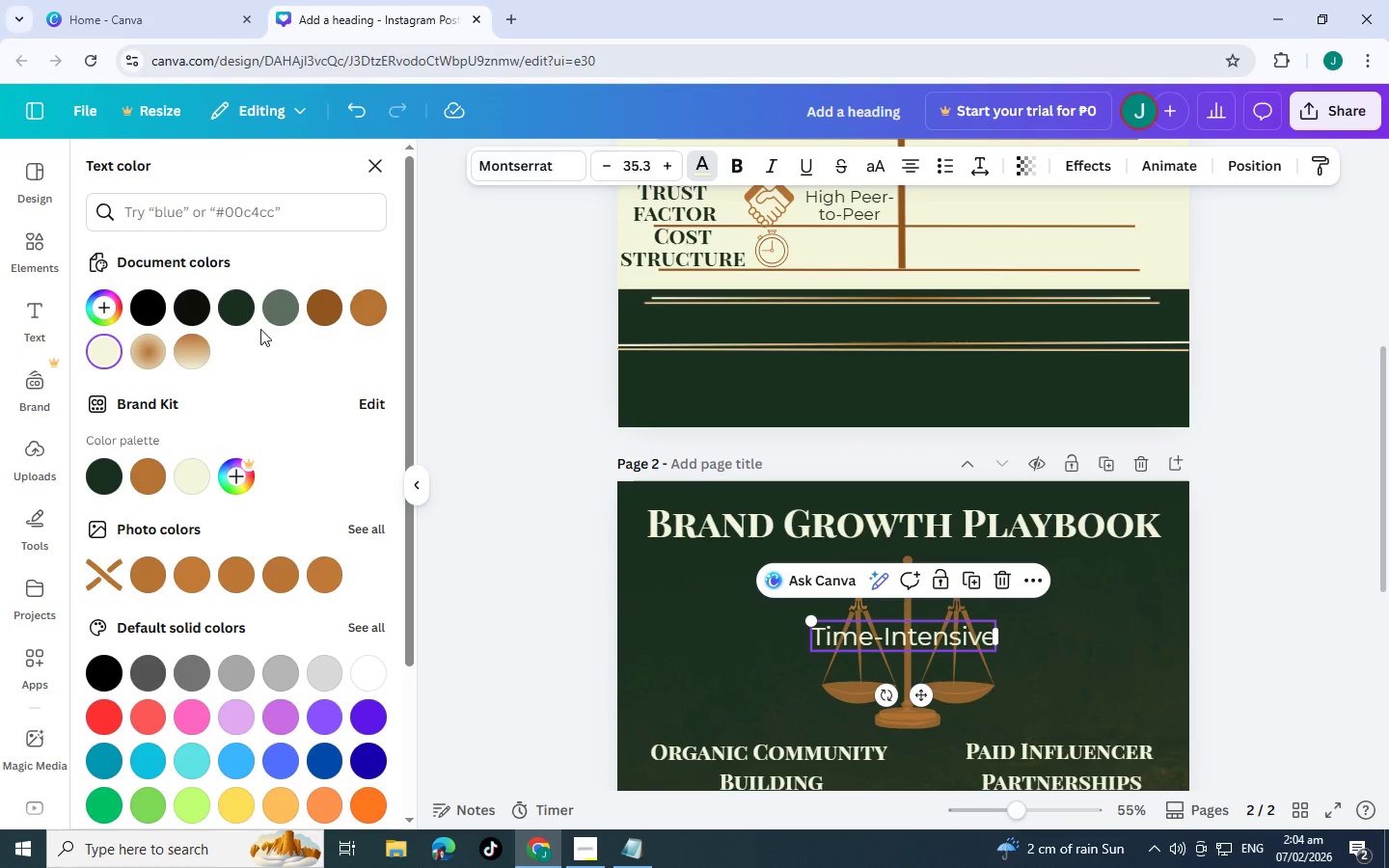 
left_click([241, 309])
 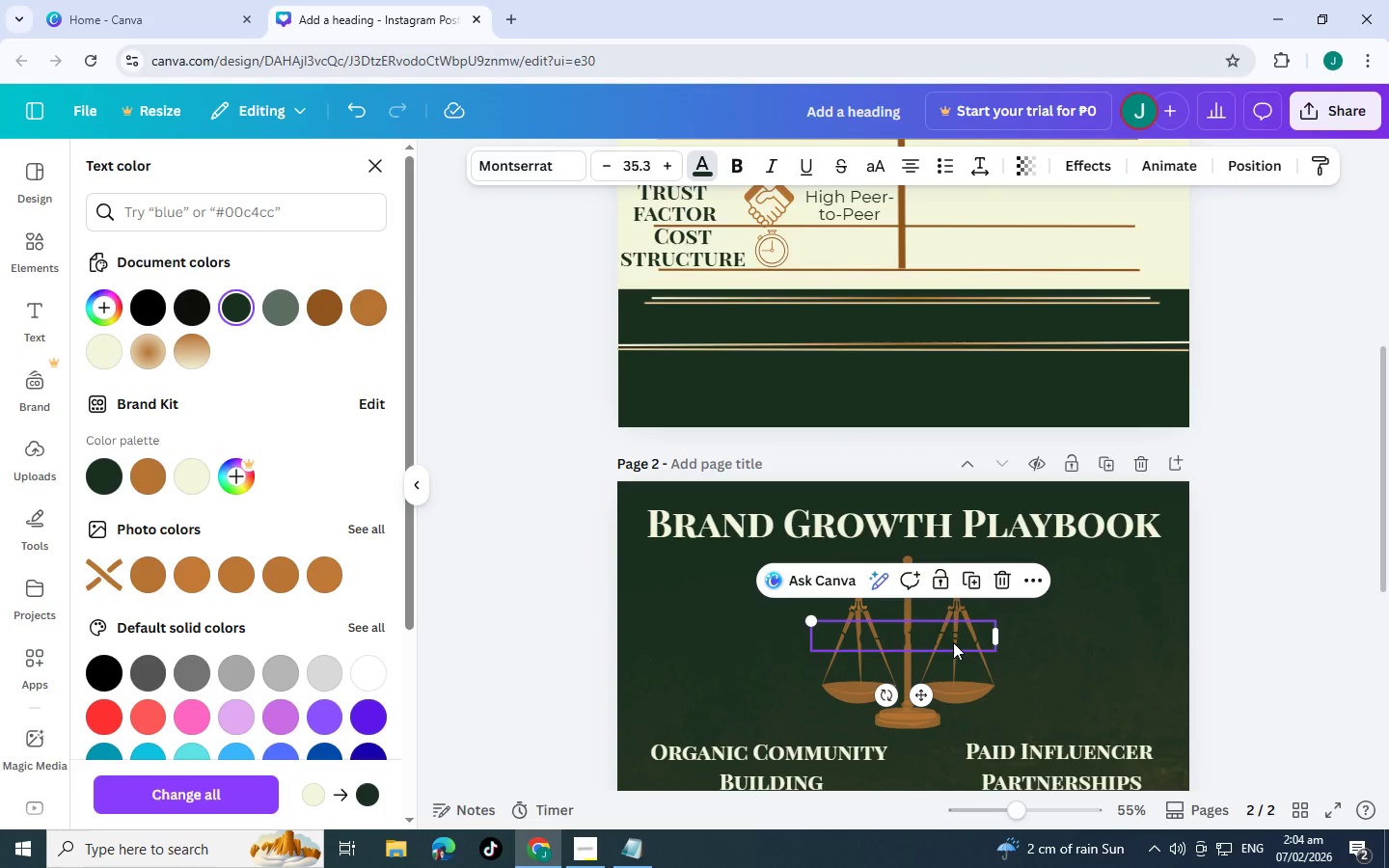 
left_click_drag(start_coordinate=[953, 642], to_coordinate=[925, 251])
 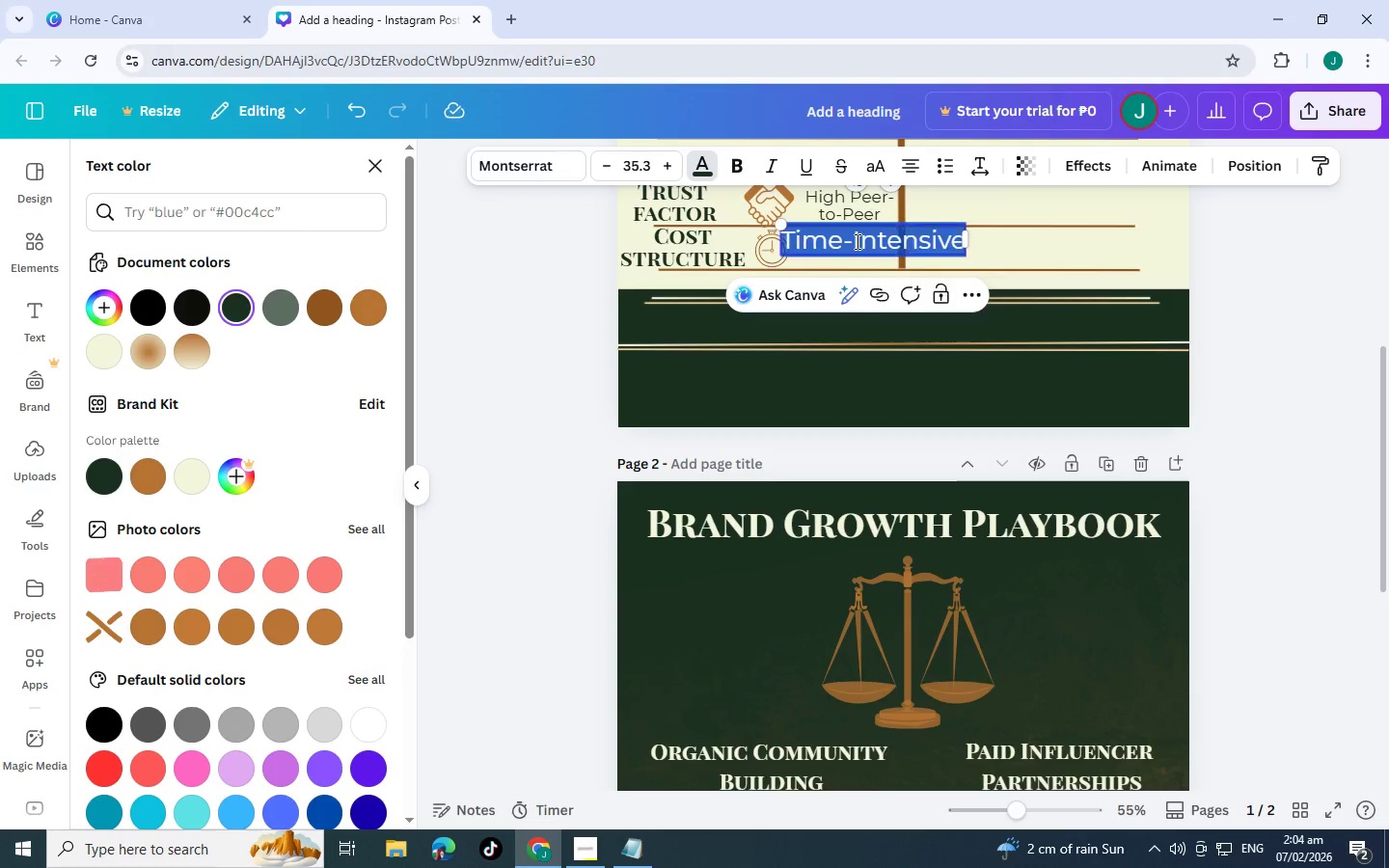 
double_click([858, 241])
 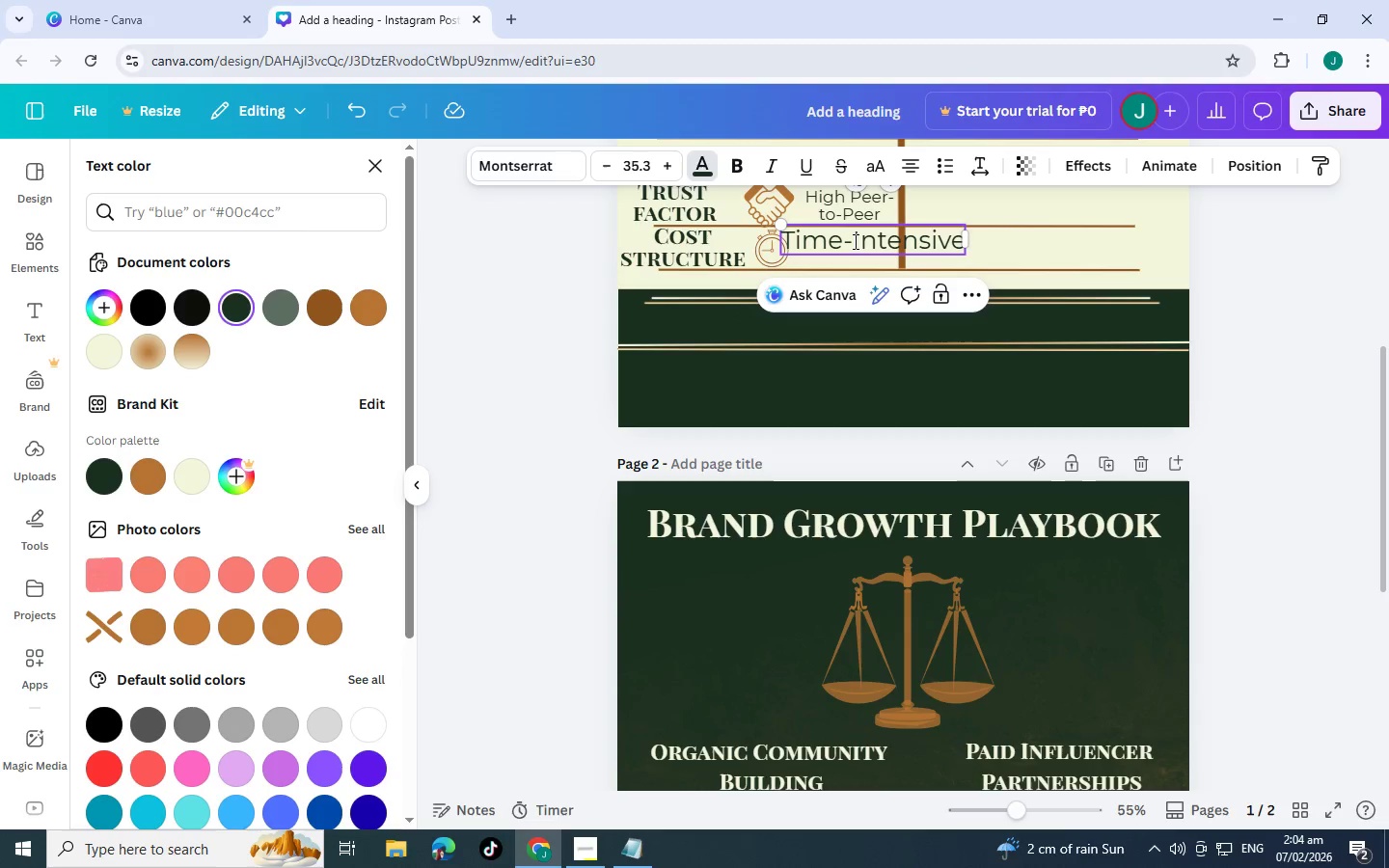 
left_click([852, 241])
 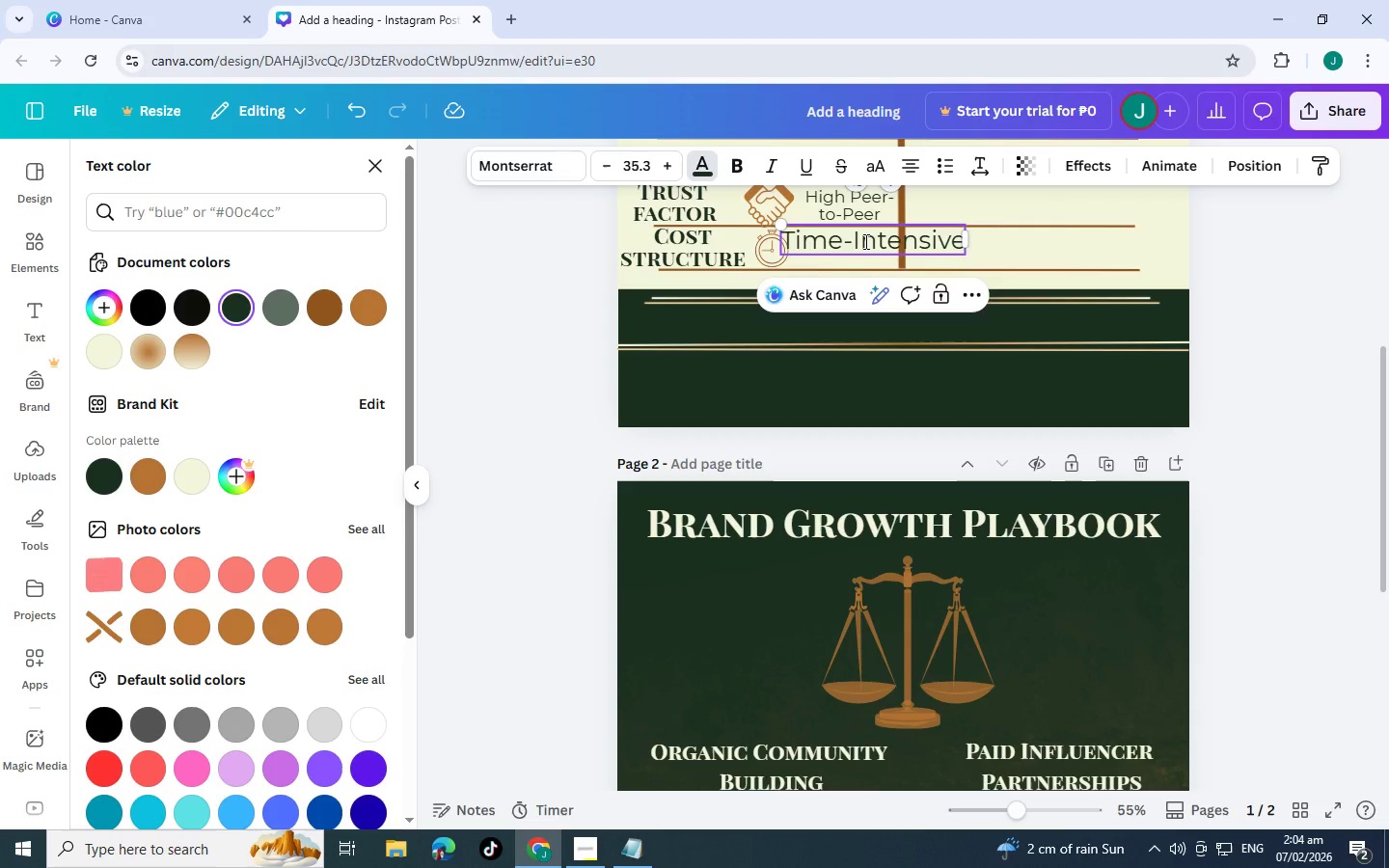 
key(Enter)
 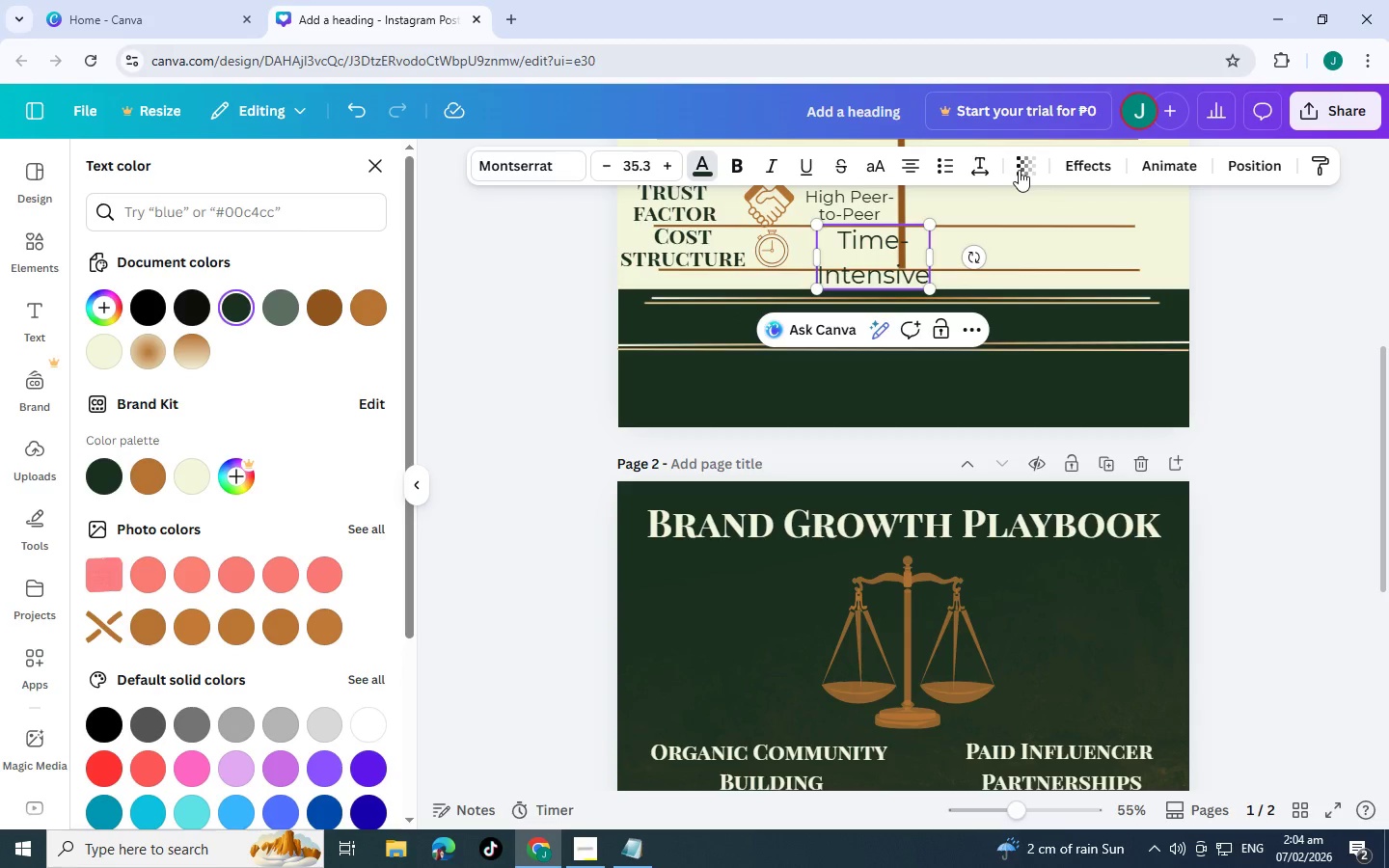 
left_click([989, 166])
 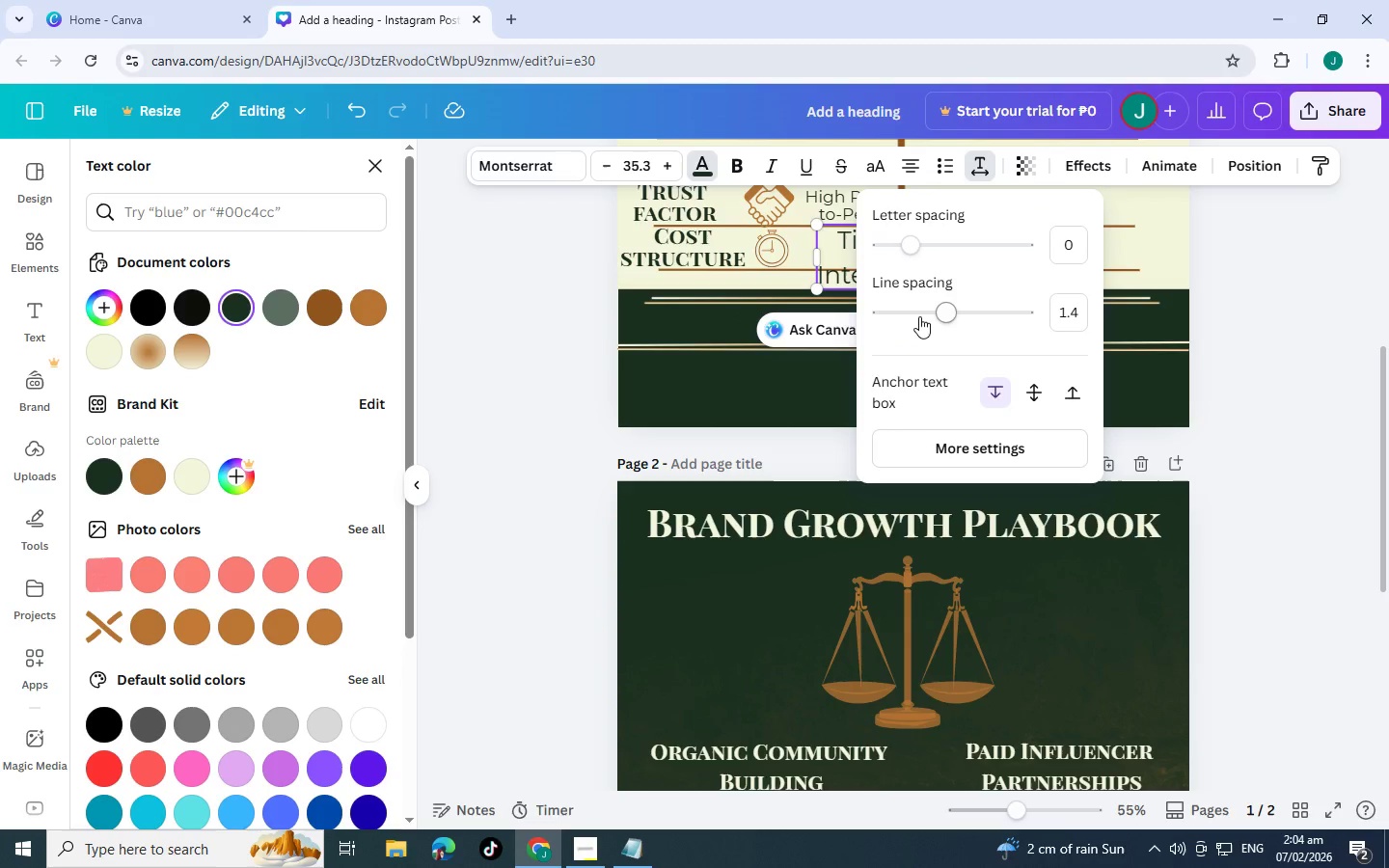 
left_click_drag(start_coordinate=[943, 309], to_coordinate=[876, 311])
 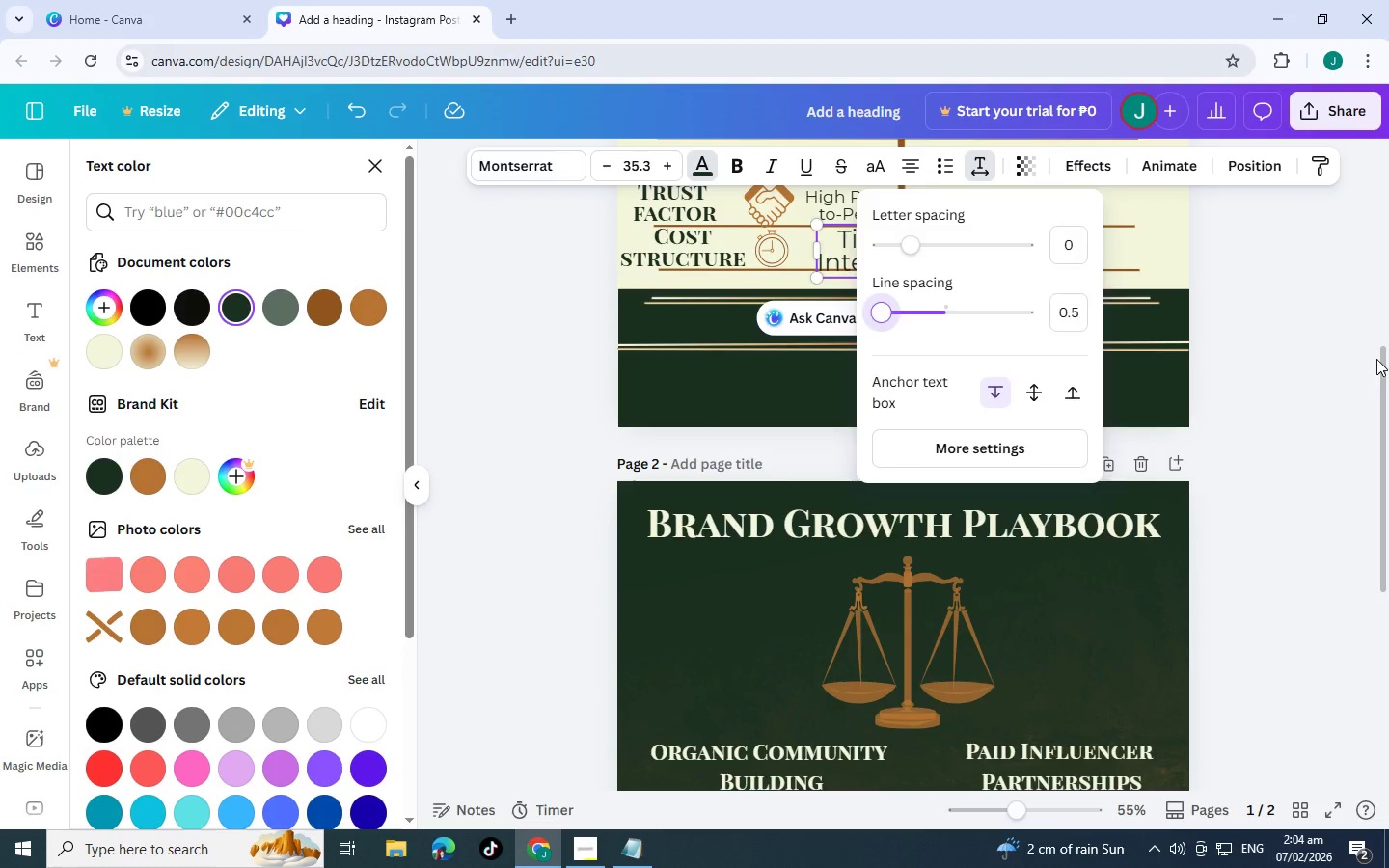 
left_click([1376, 359])
 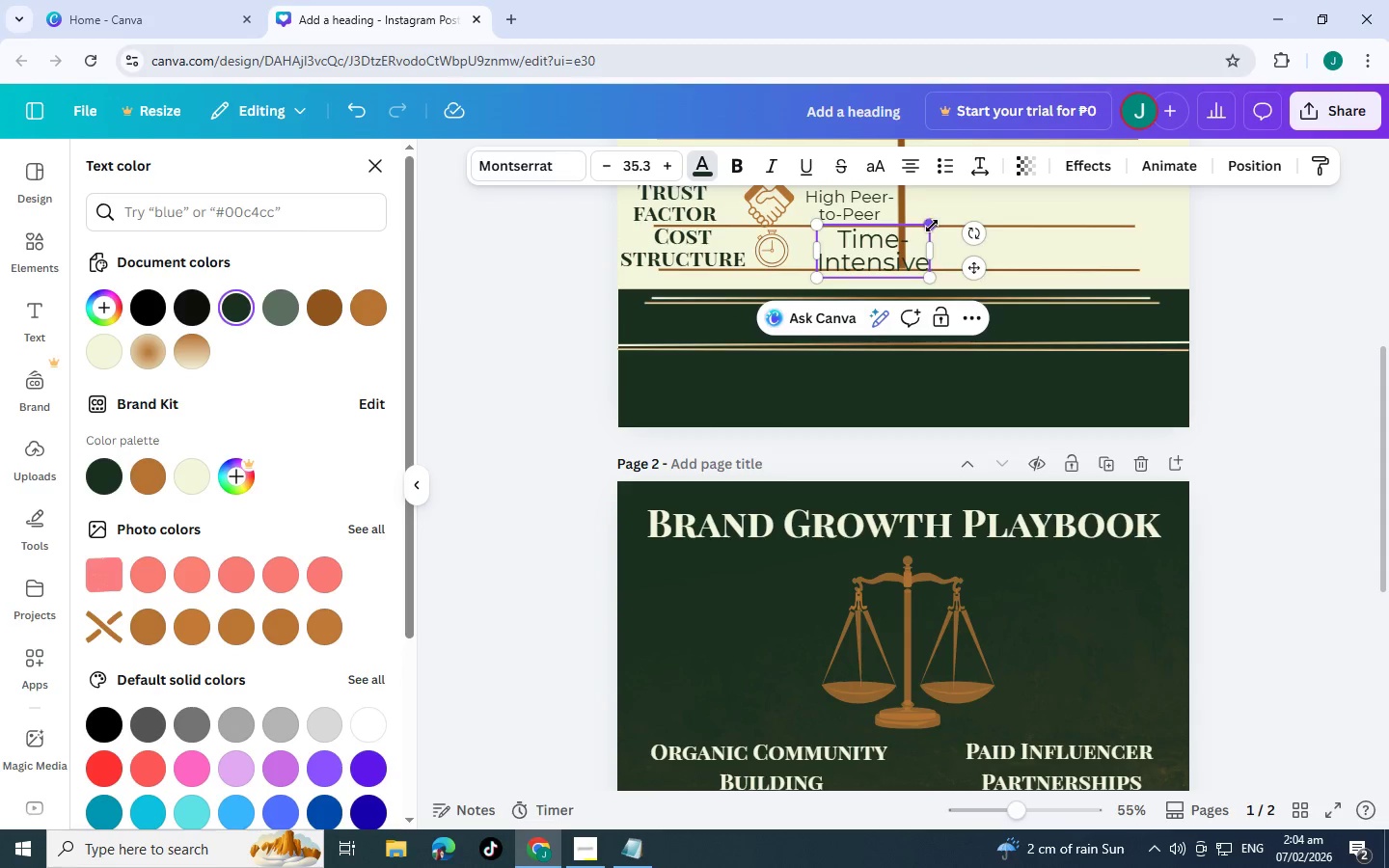 
left_click_drag(start_coordinate=[932, 226], to_coordinate=[892, 232])
 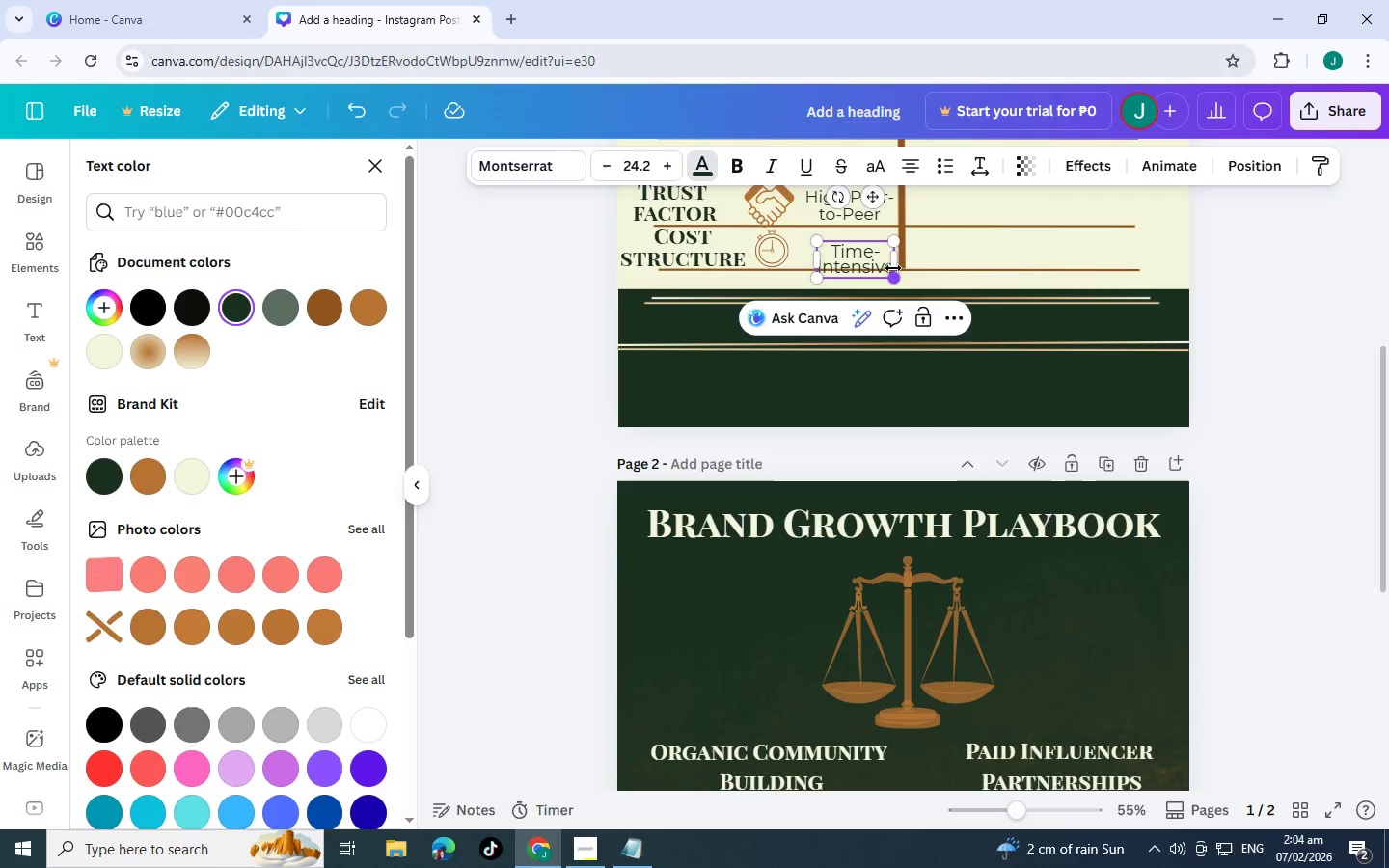 
left_click([943, 280])
 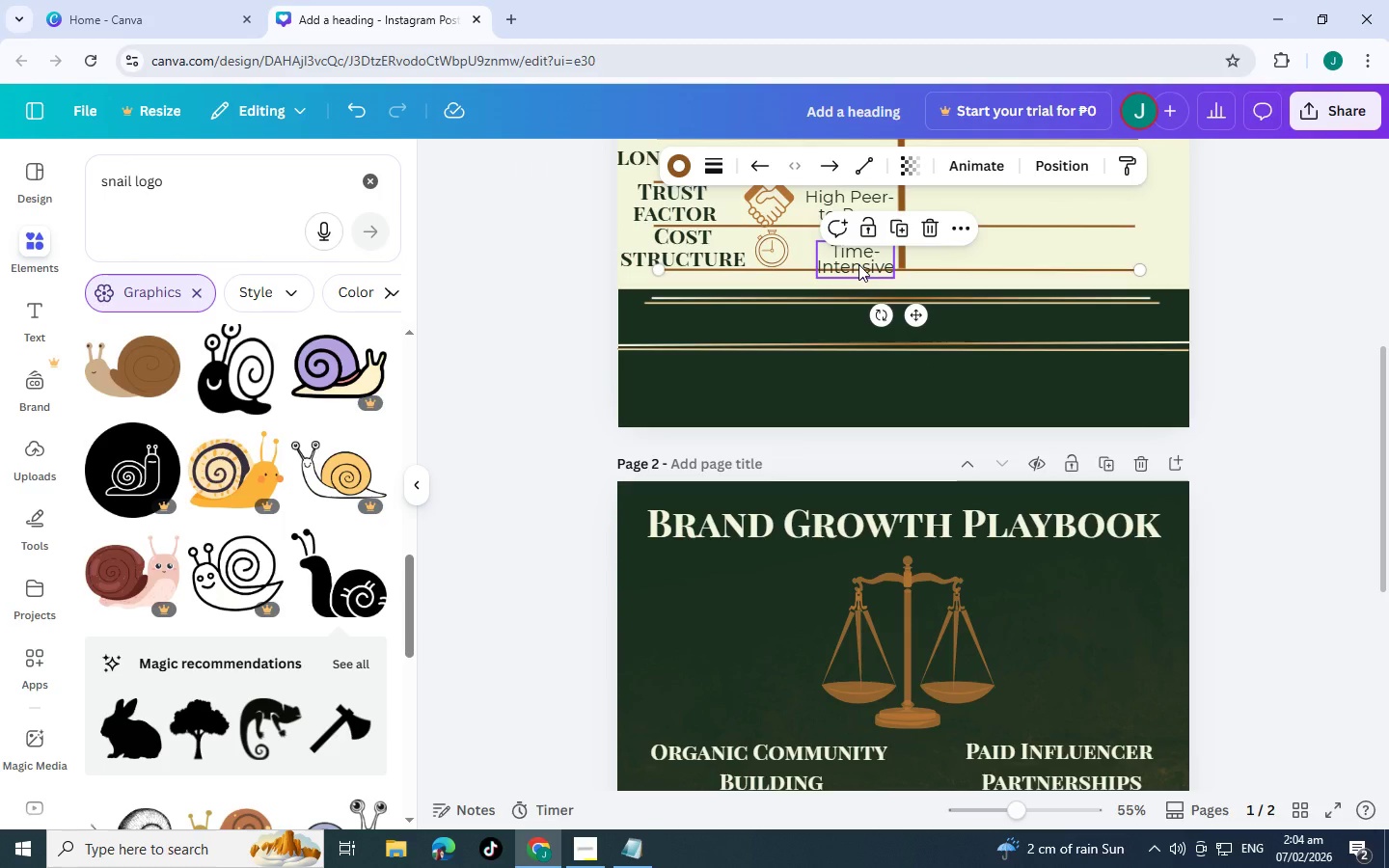 
left_click_drag(start_coordinate=[858, 264], to_coordinate=[847, 254])
 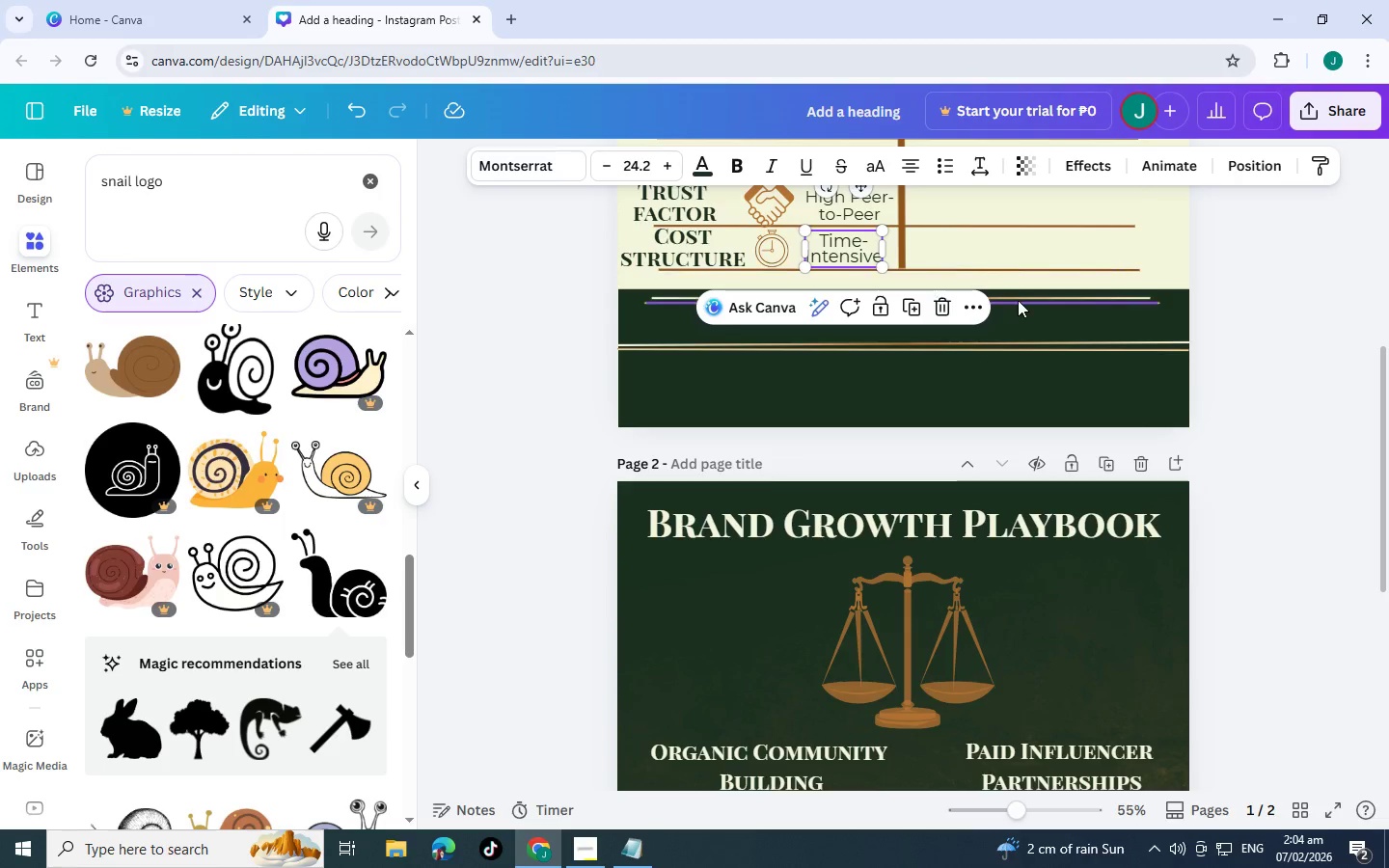 
left_click([1018, 300])
 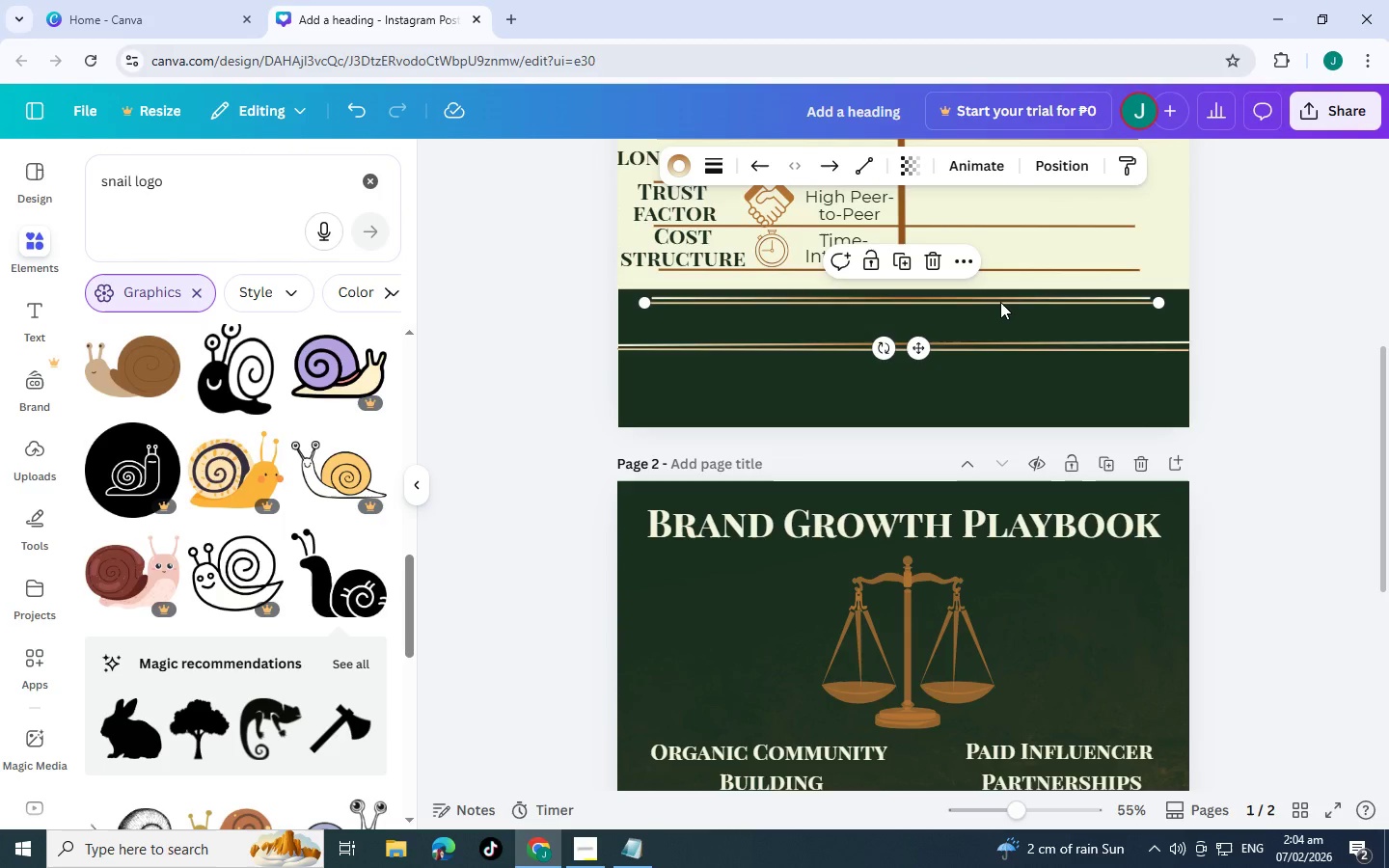 
left_click([1002, 302])
 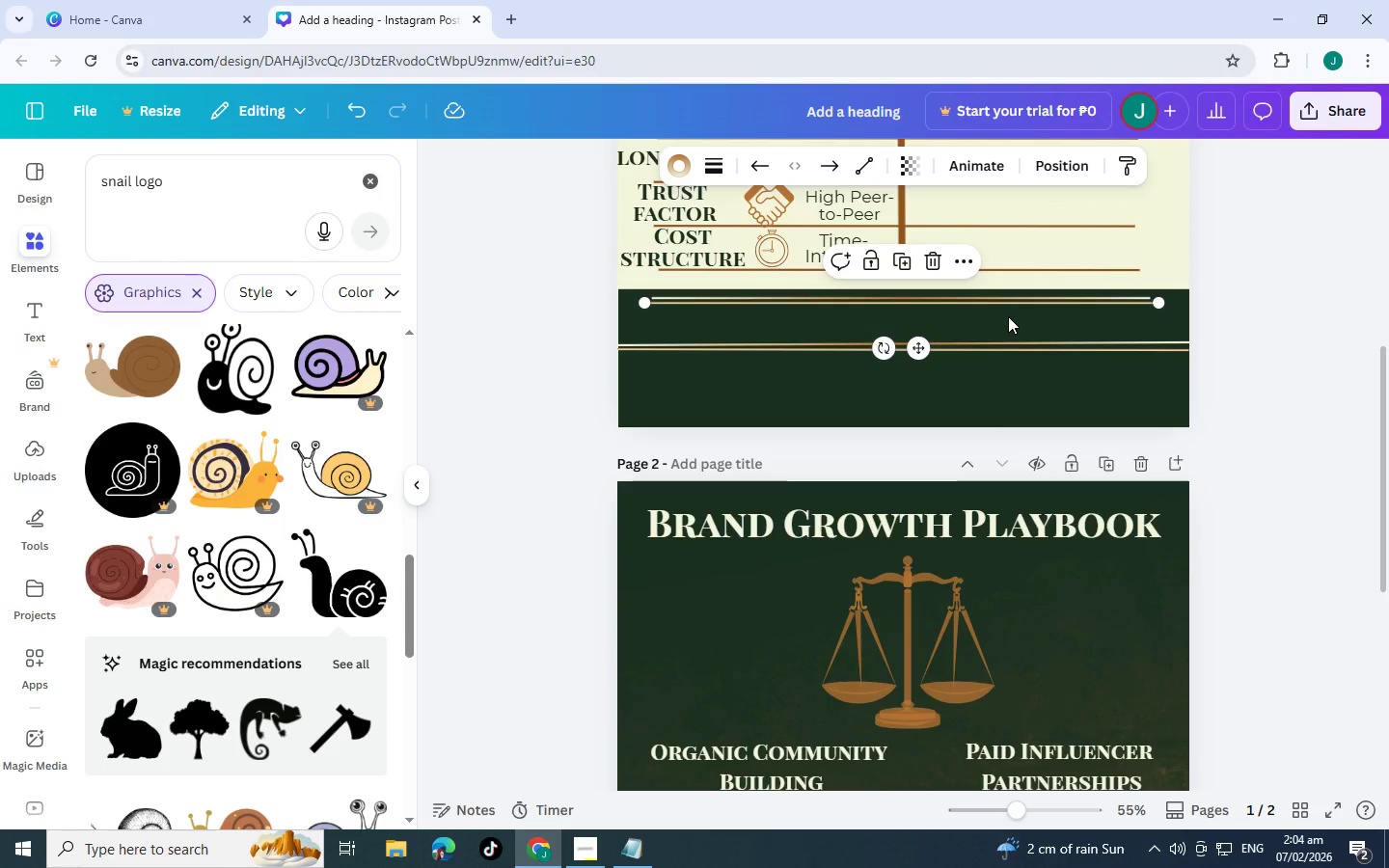 
left_click([1063, 424])
 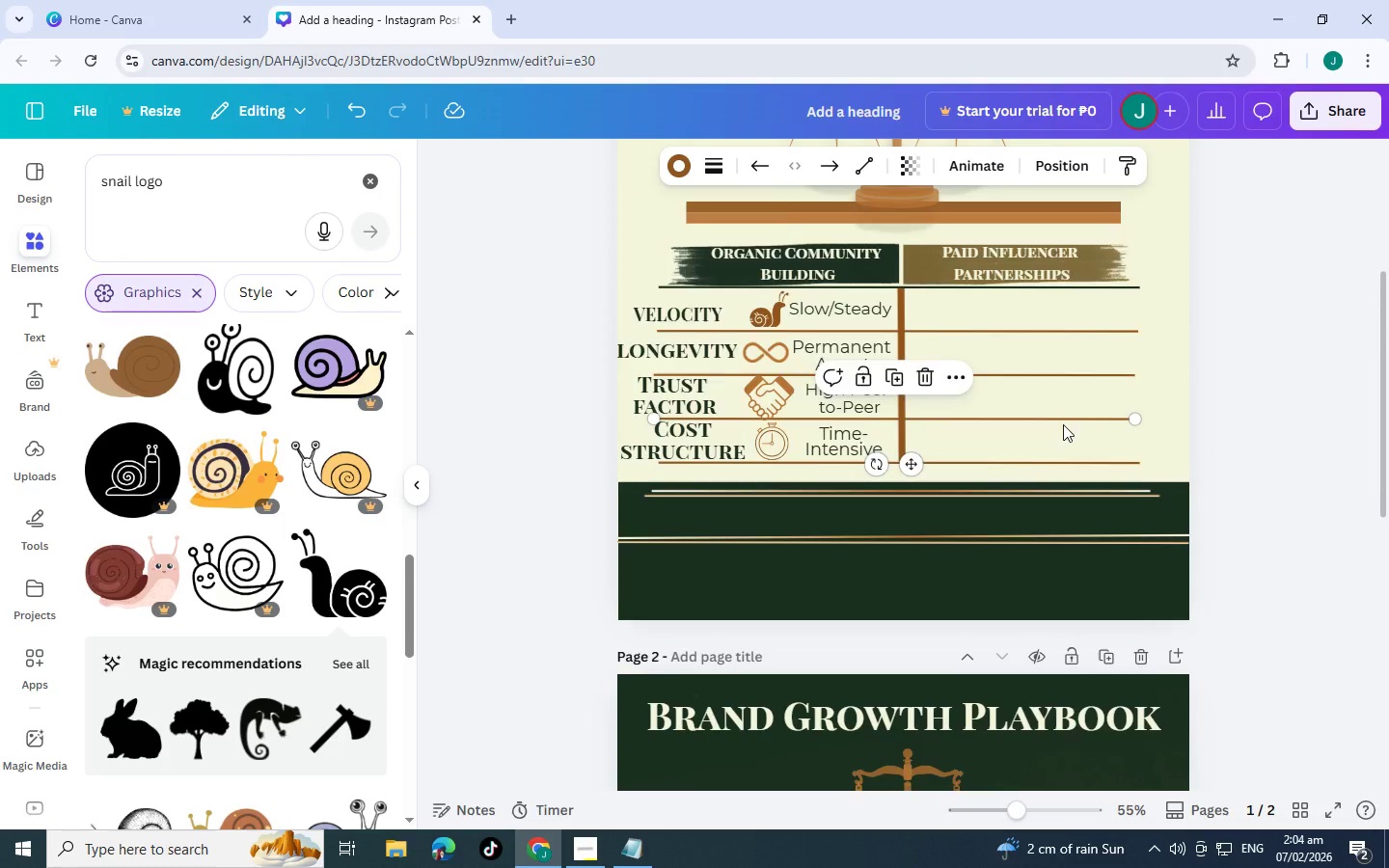 
scroll: coordinate [1063, 424], scroll_direction: up, amount: 5.0
 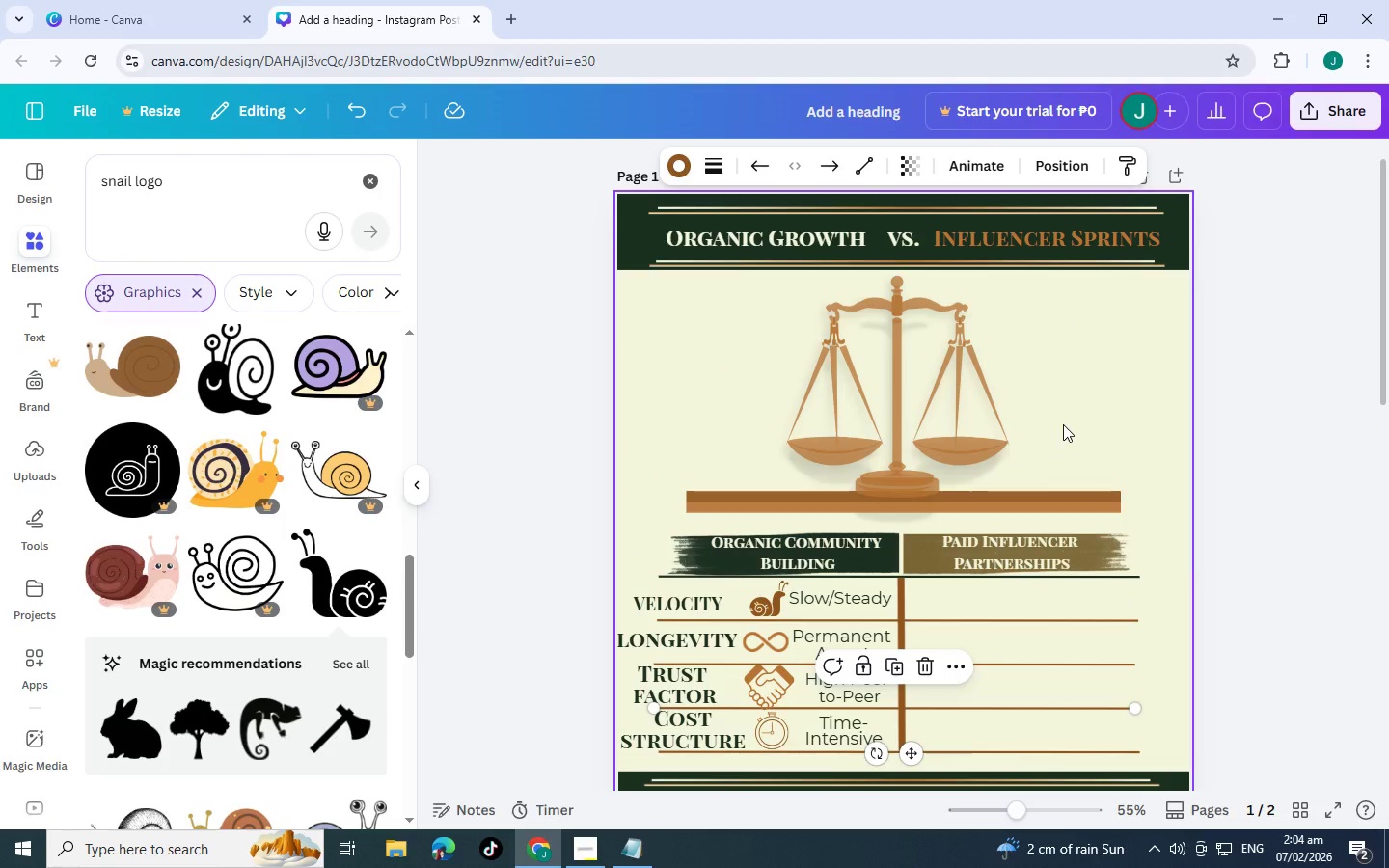 
scroll: coordinate [1013, 414], scroll_direction: down, amount: 11.0
 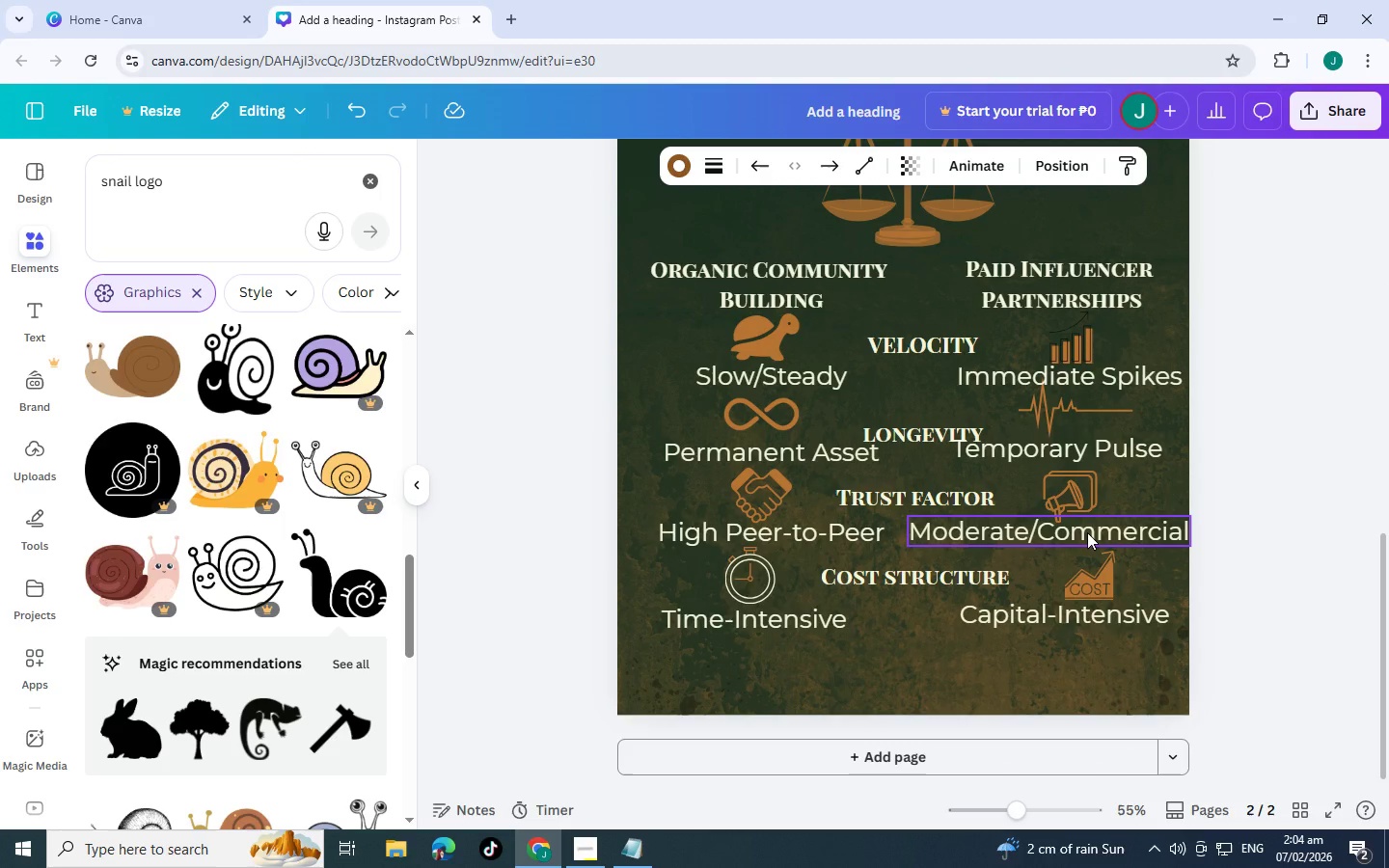 
scroll: coordinate [1082, 573], scroll_direction: up, amount: 7.0
 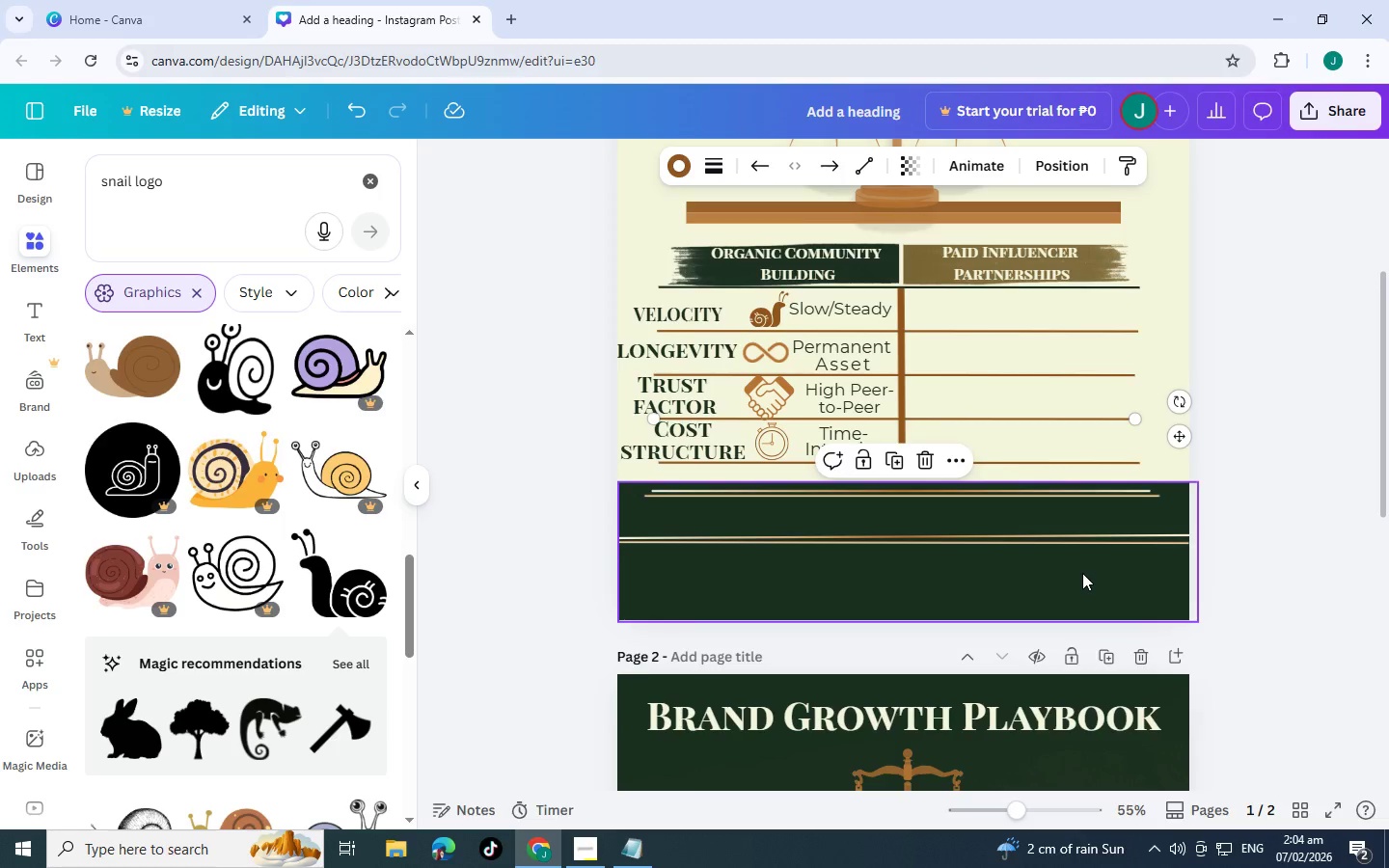 
scroll: coordinate [1124, 489], scroll_direction: down, amount: 10.0
 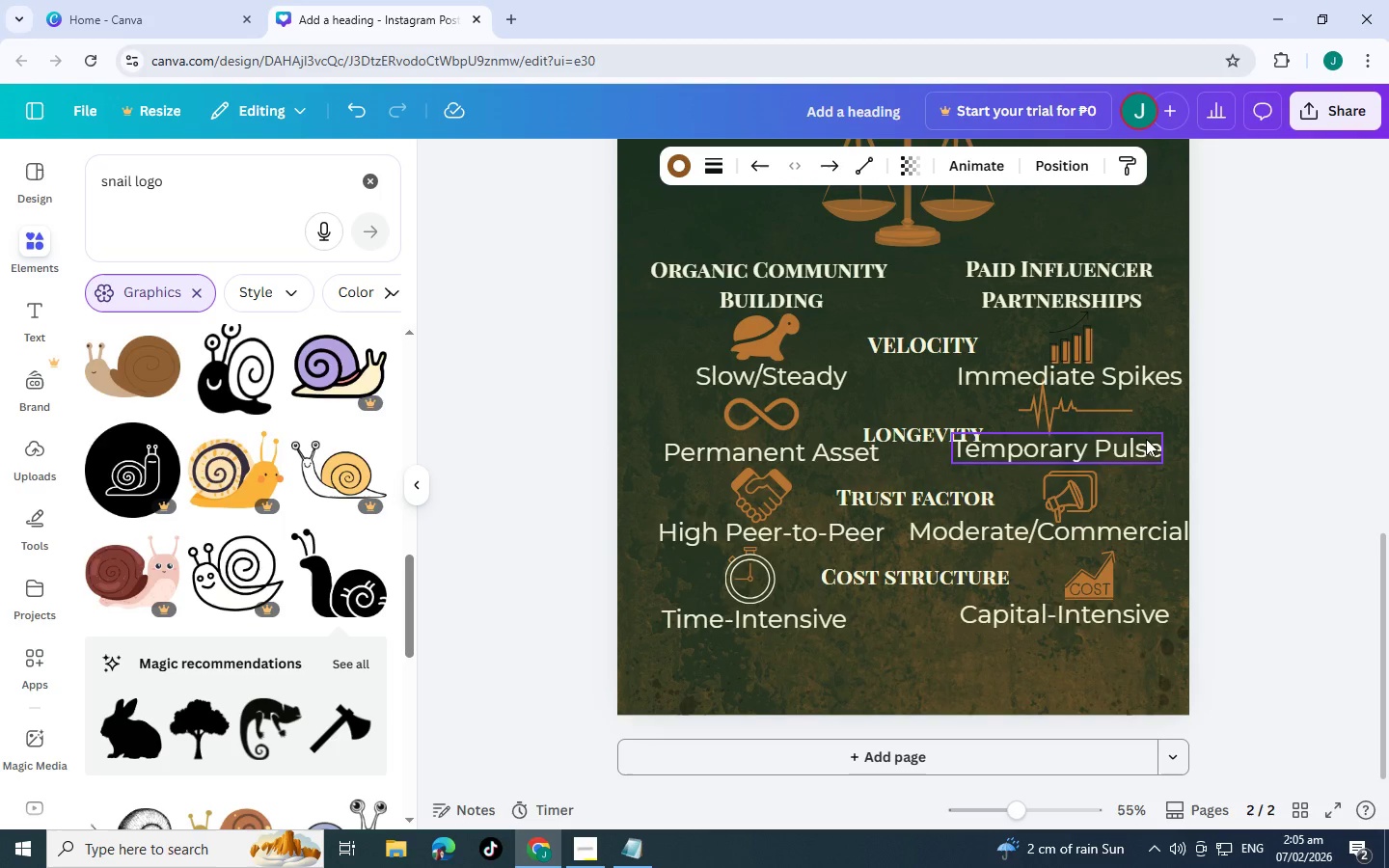 
scroll: coordinate [1053, 501], scroll_direction: up, amount: 9.0
 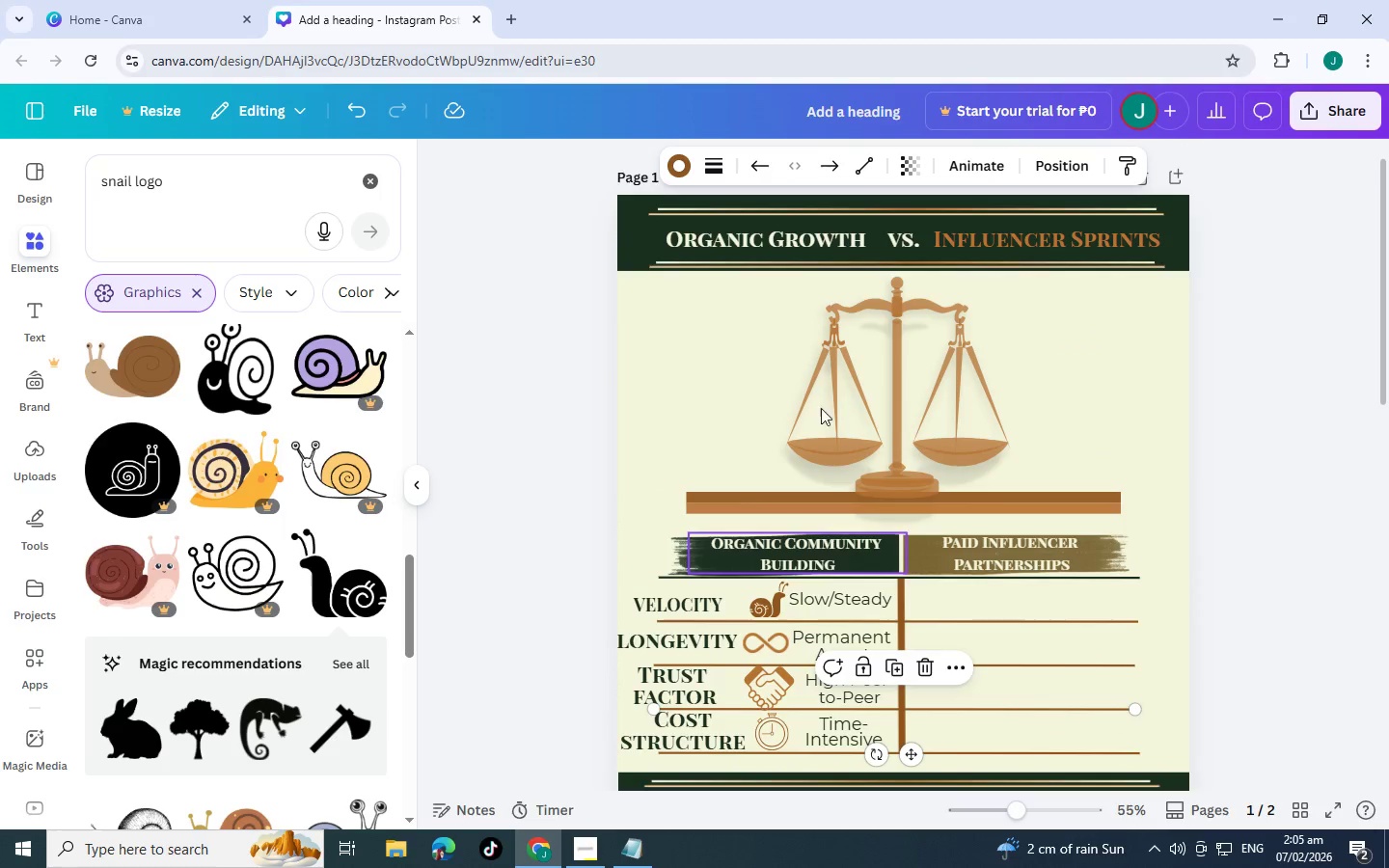 
left_click([809, 240])
 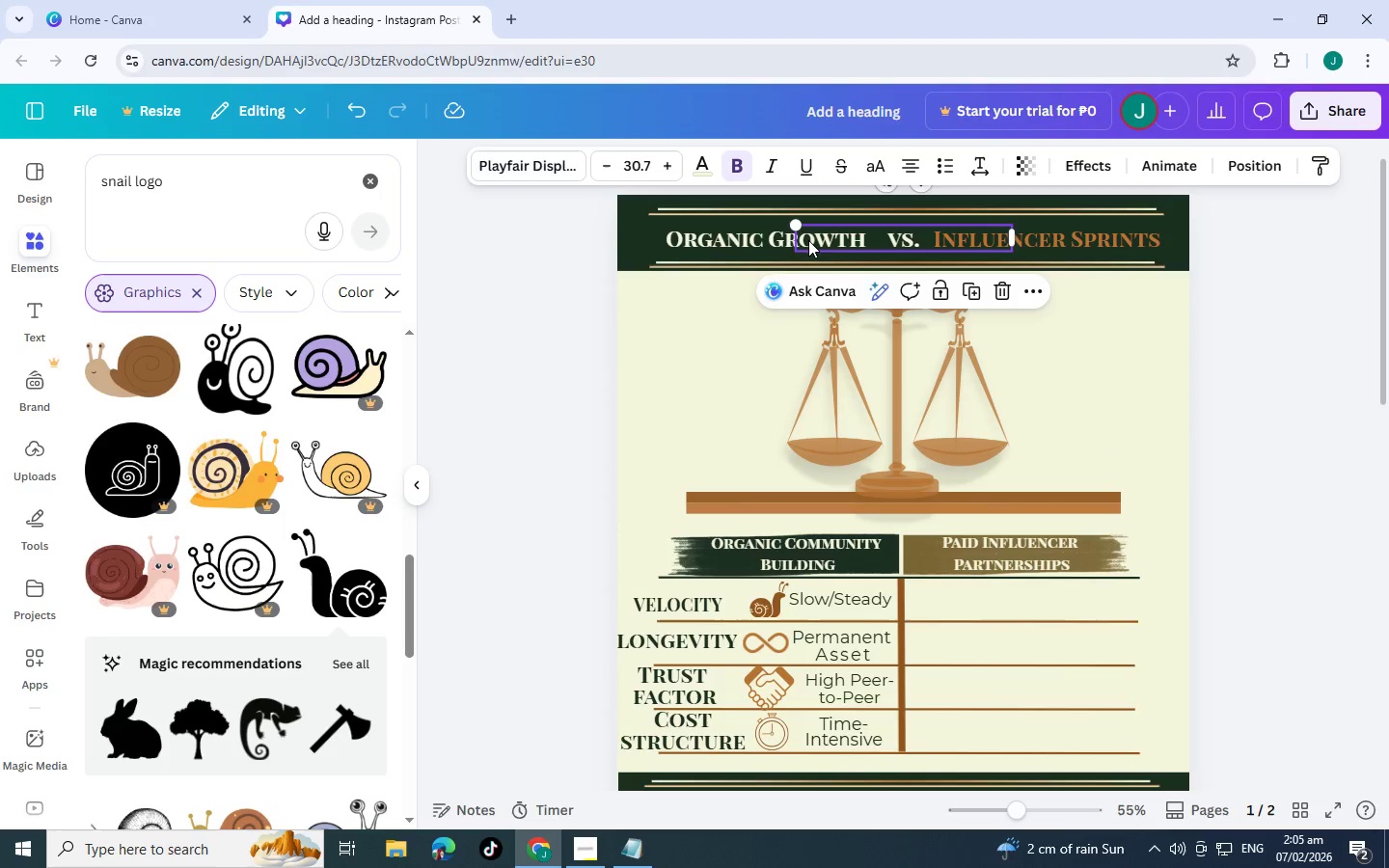 
key(Control+ControlLeft)
 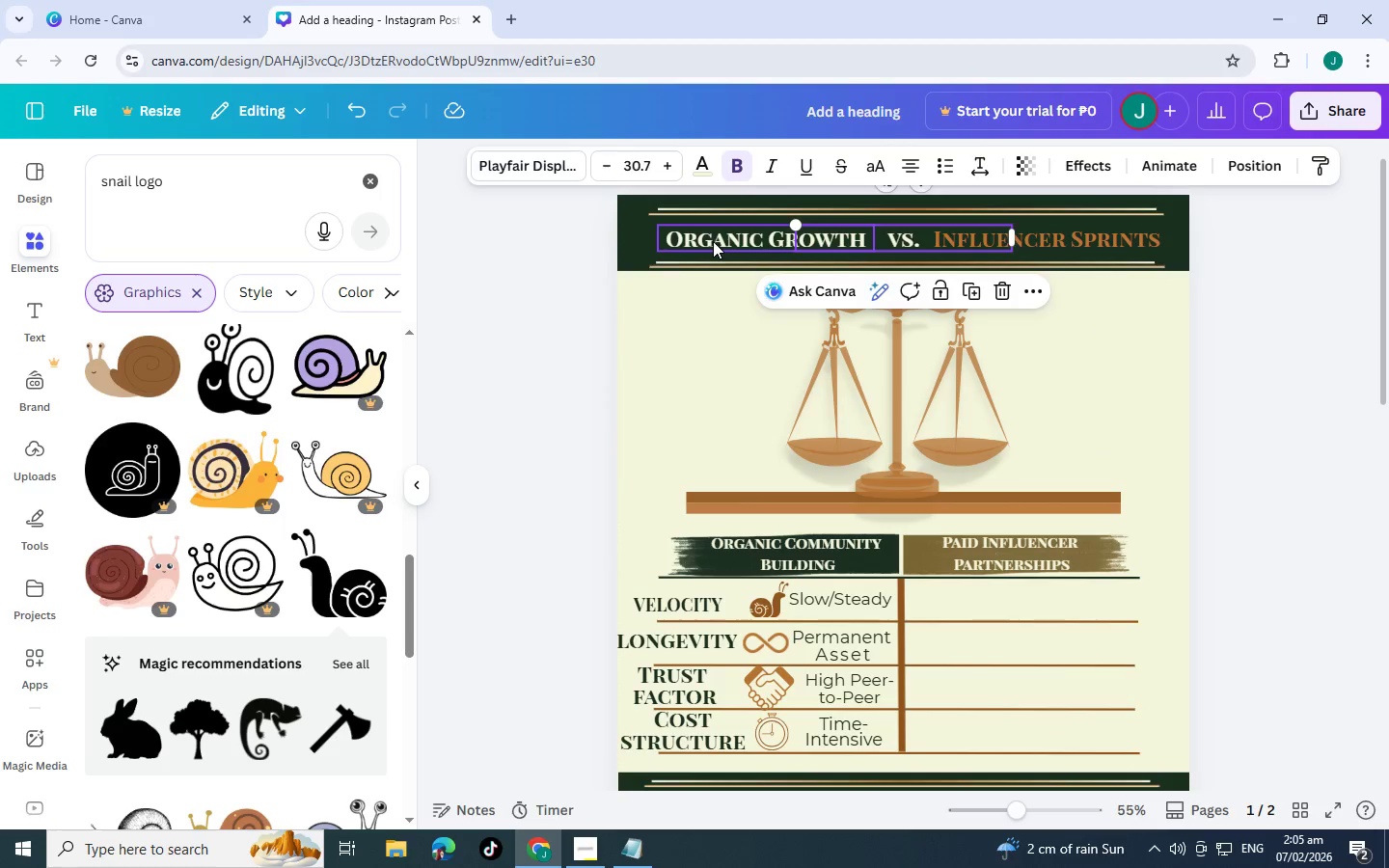 
left_click([713, 241])
 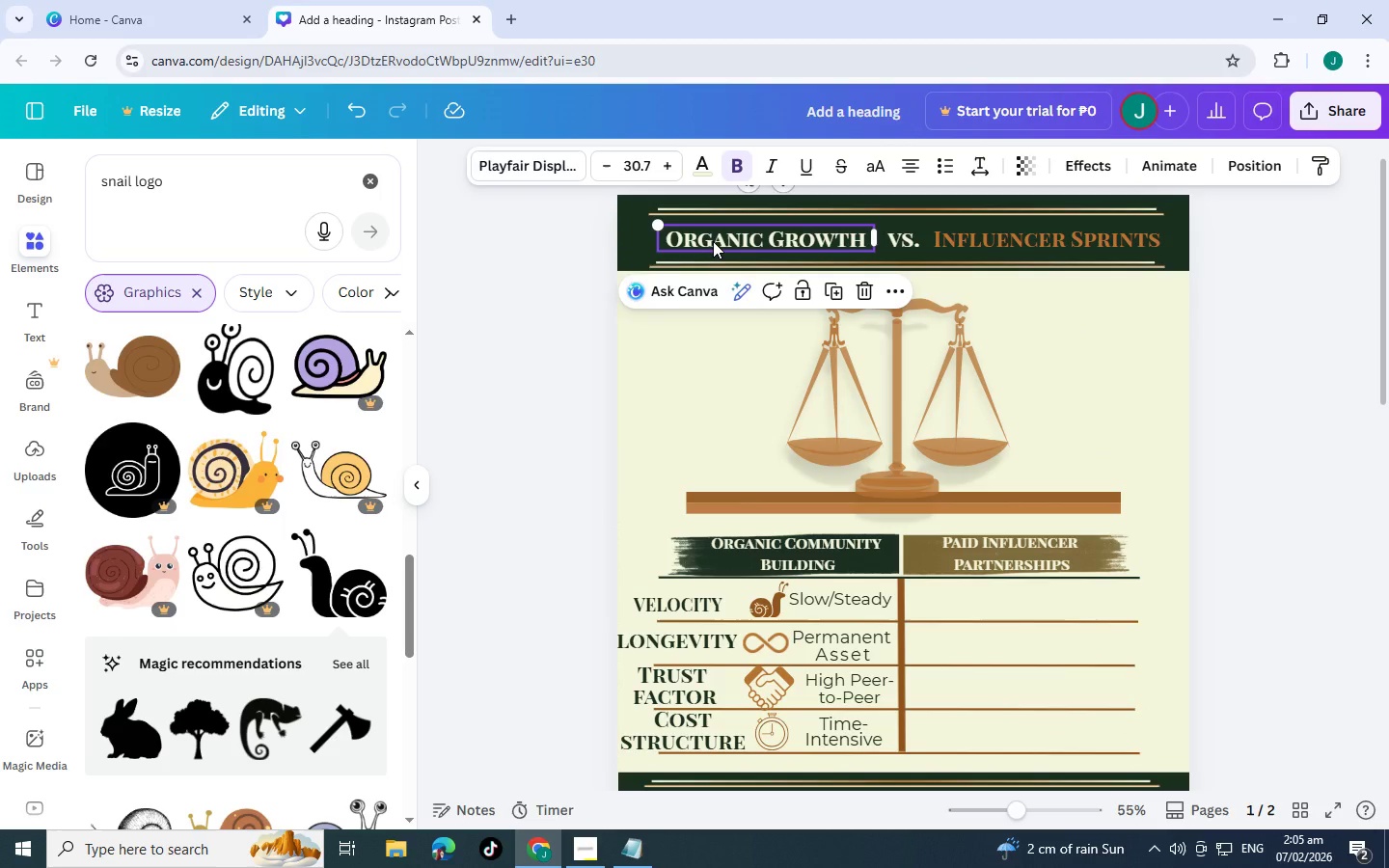 
key(Control+C)
 